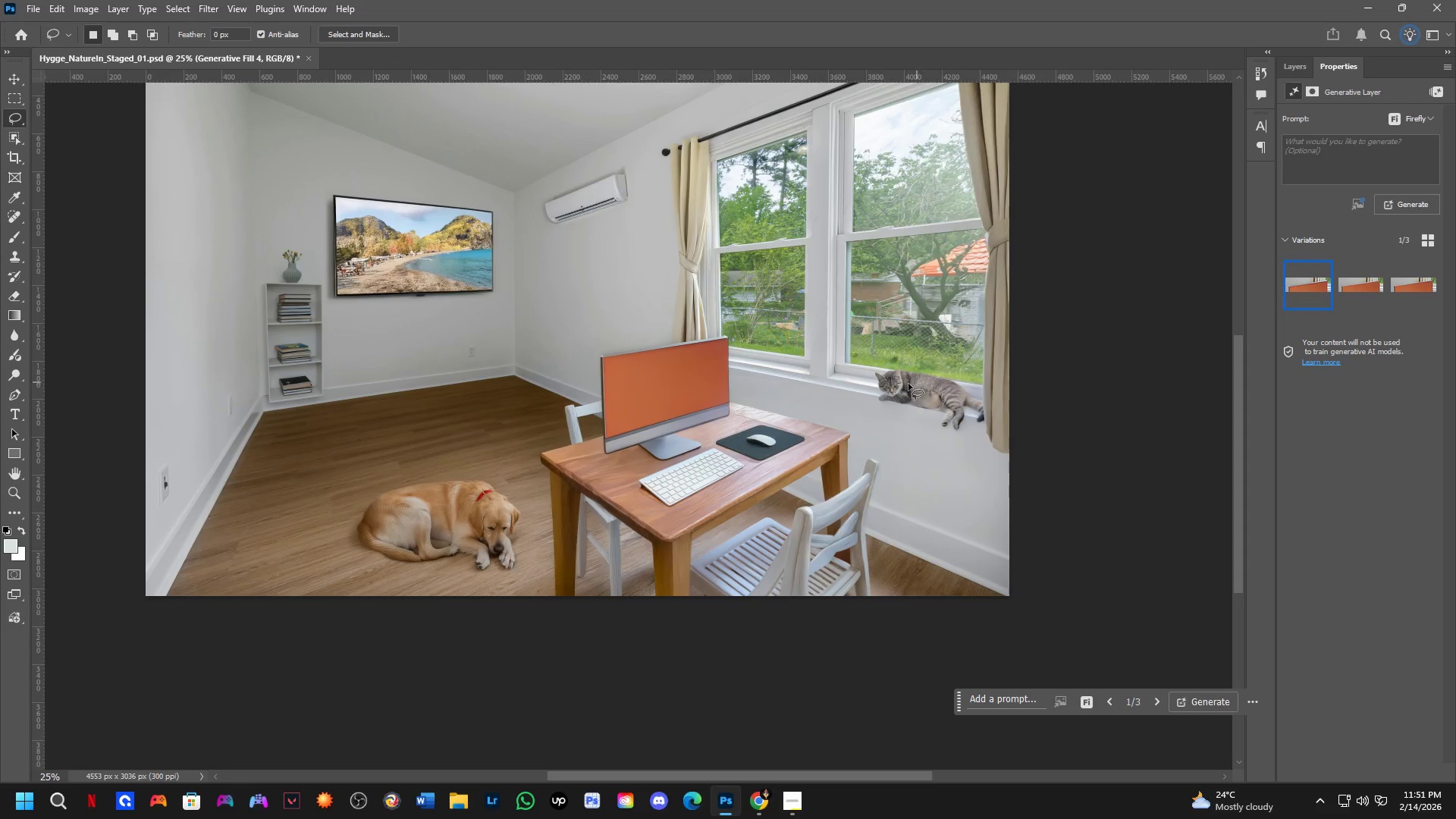 
scroll: coordinate [663, 362], scroll_direction: down, amount: 4.0
 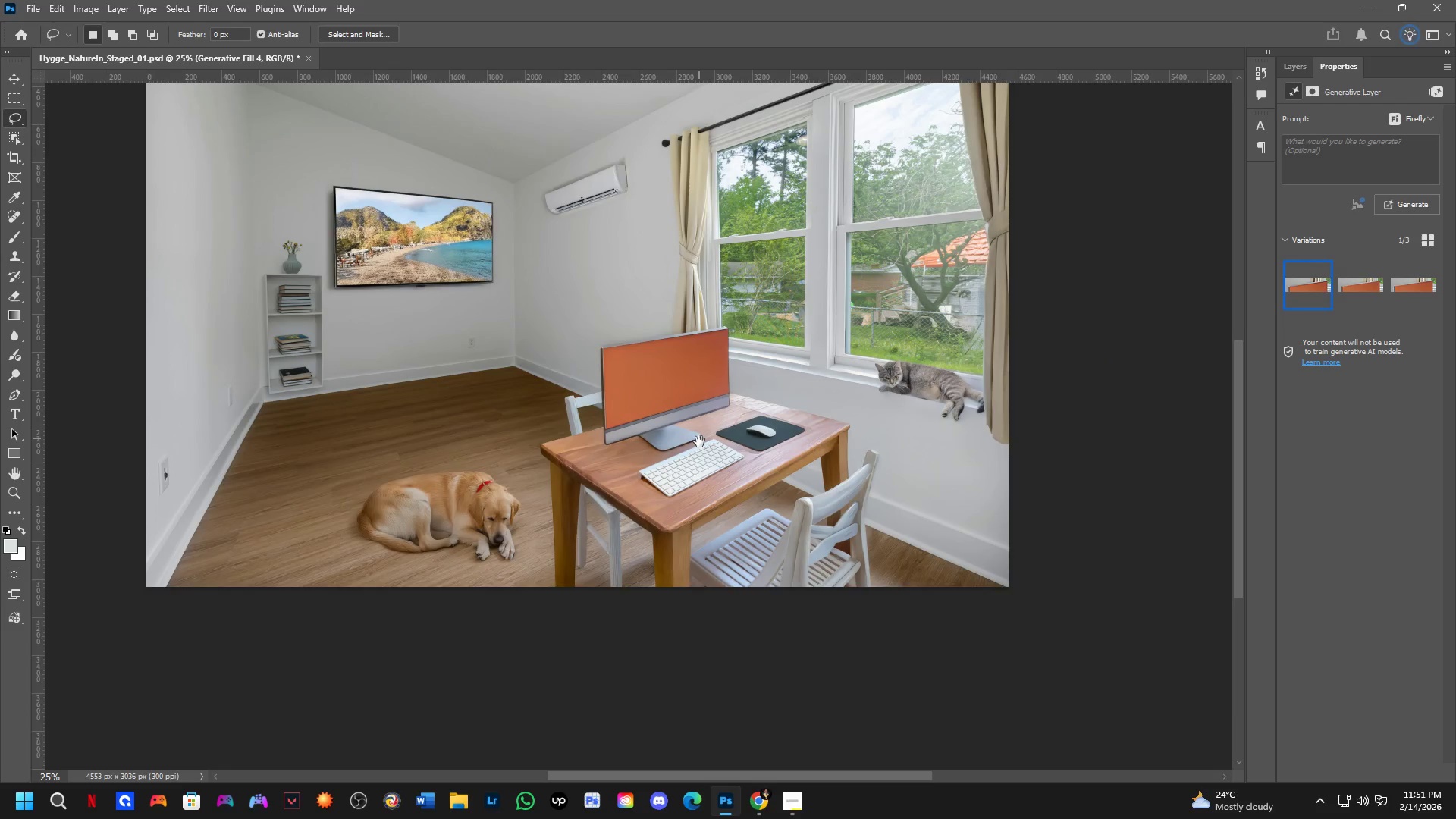 
scroll: coordinate [1142, 304], scroll_direction: up, amount: 8.0
 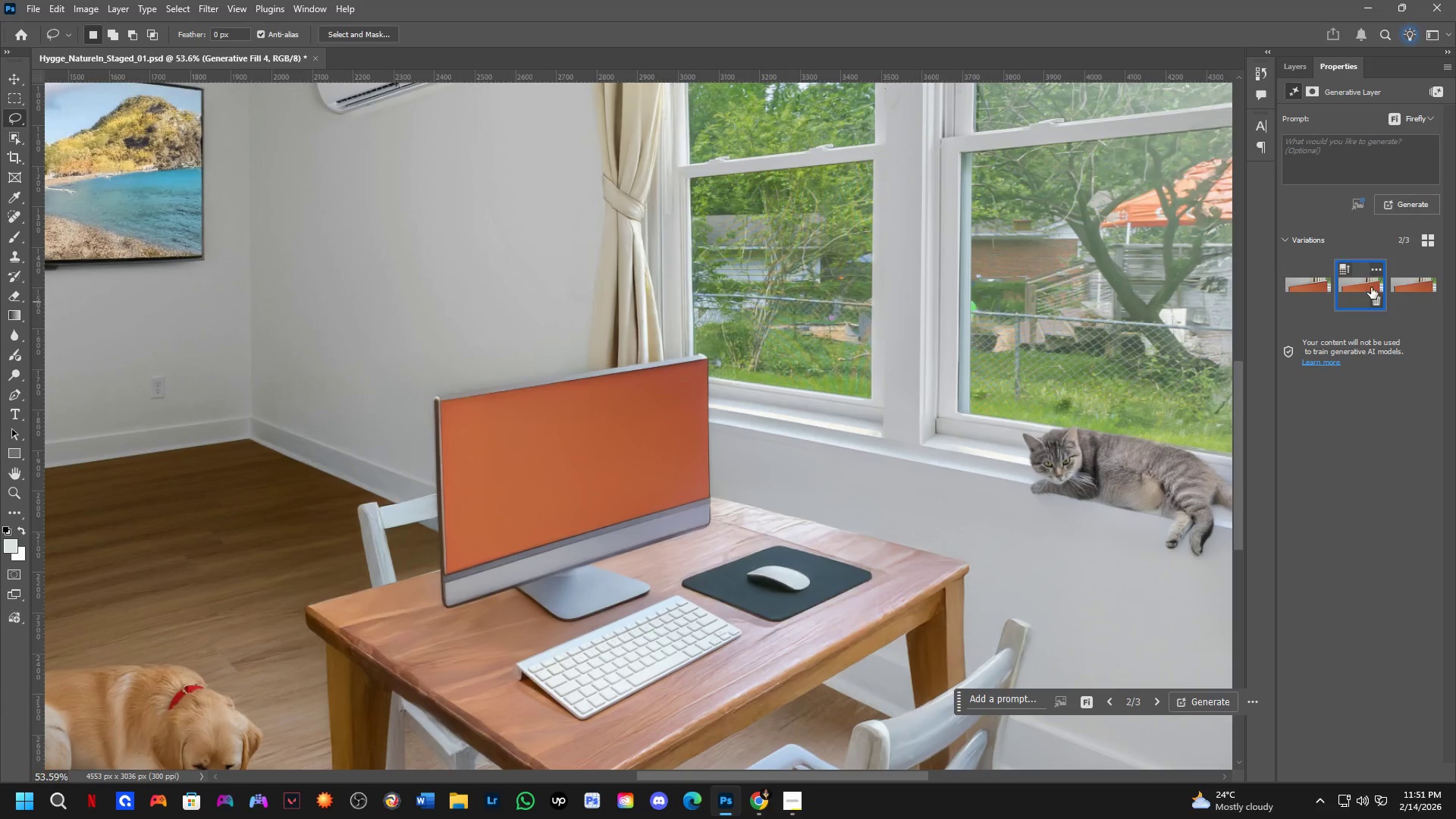 
double_click([1420, 287])
 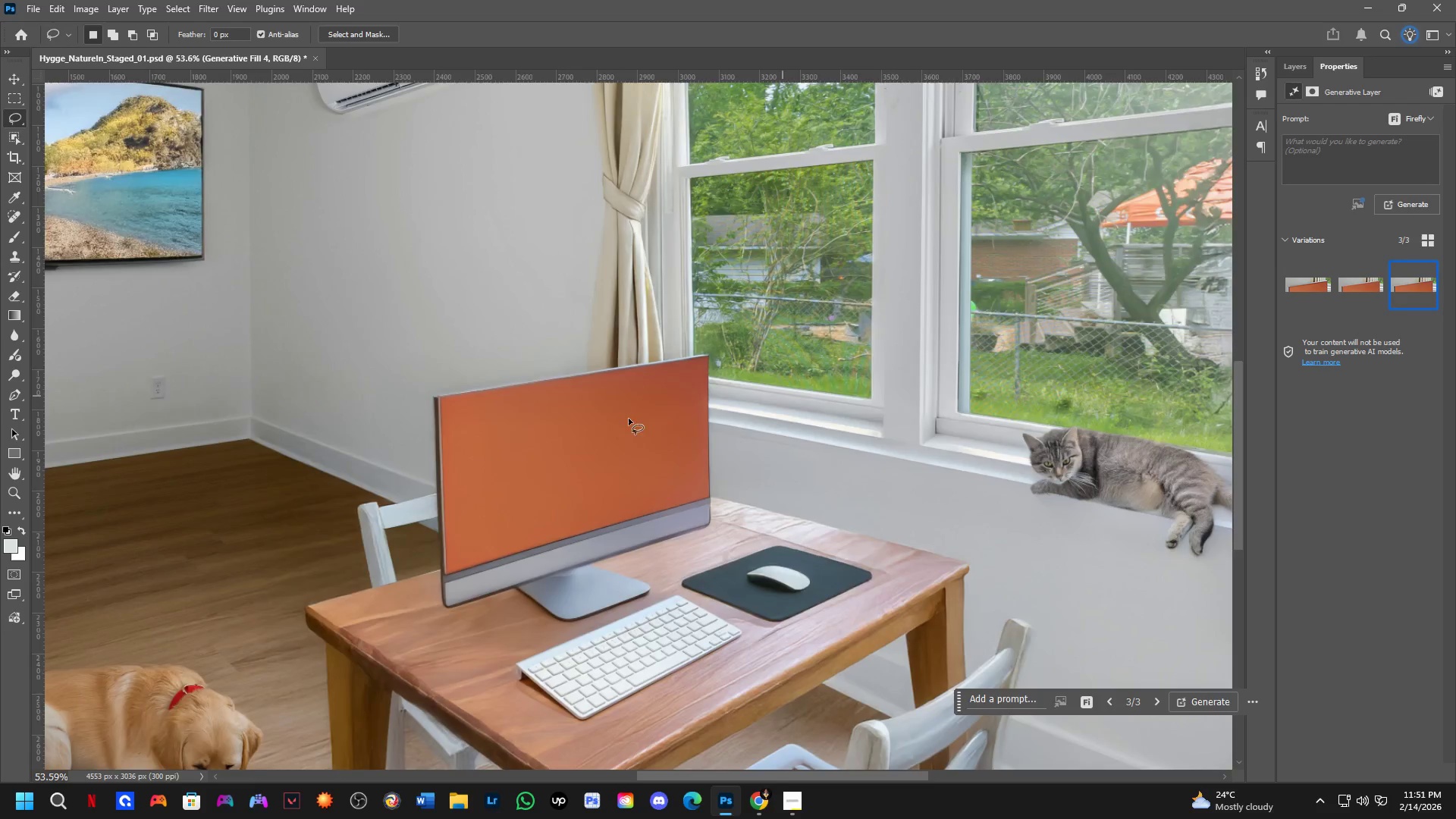 
hold_key(key=Space, duration=0.52)
 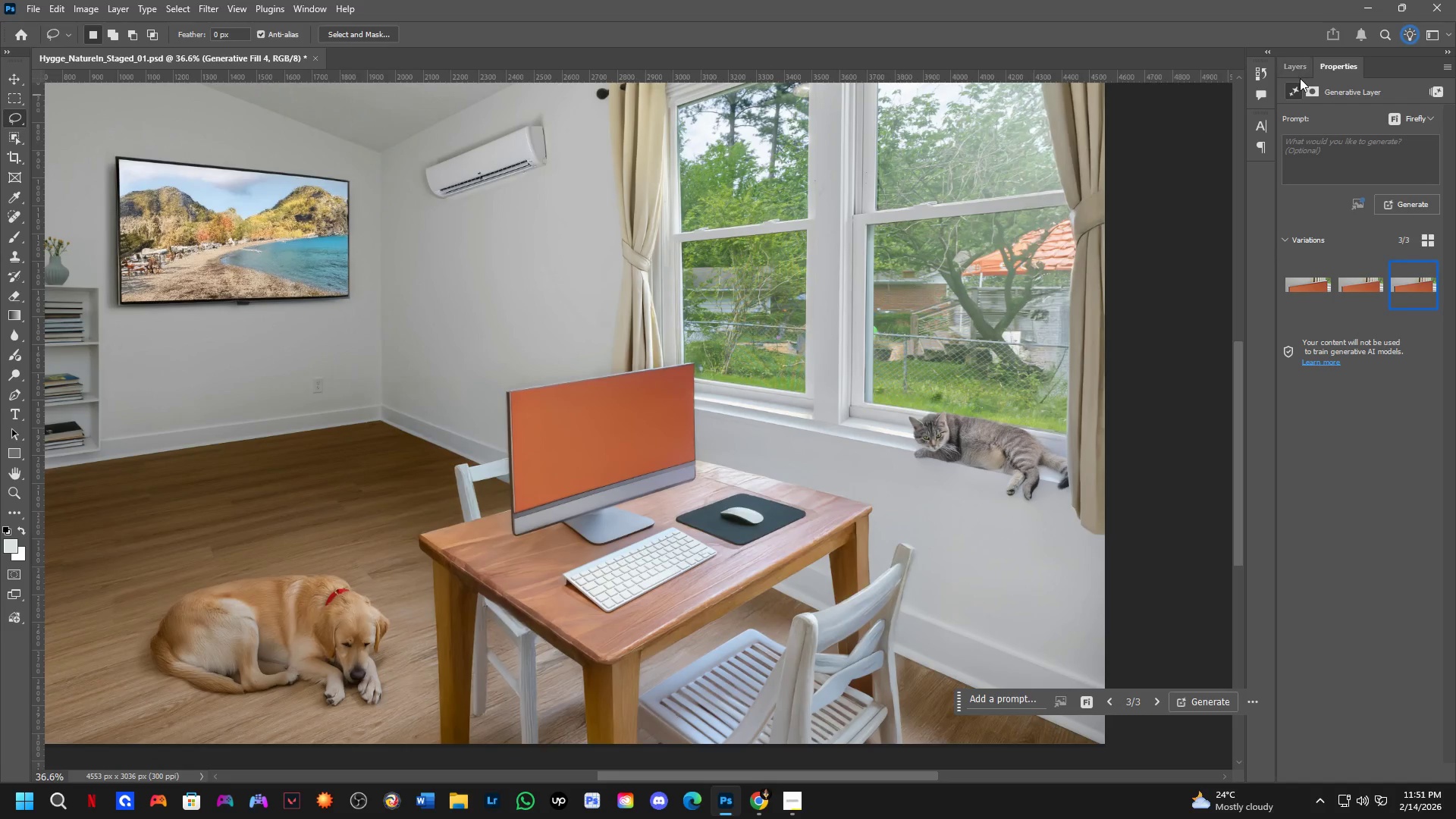 
left_click_drag(start_coordinate=[447, 475], to_coordinate=[523, 454])
 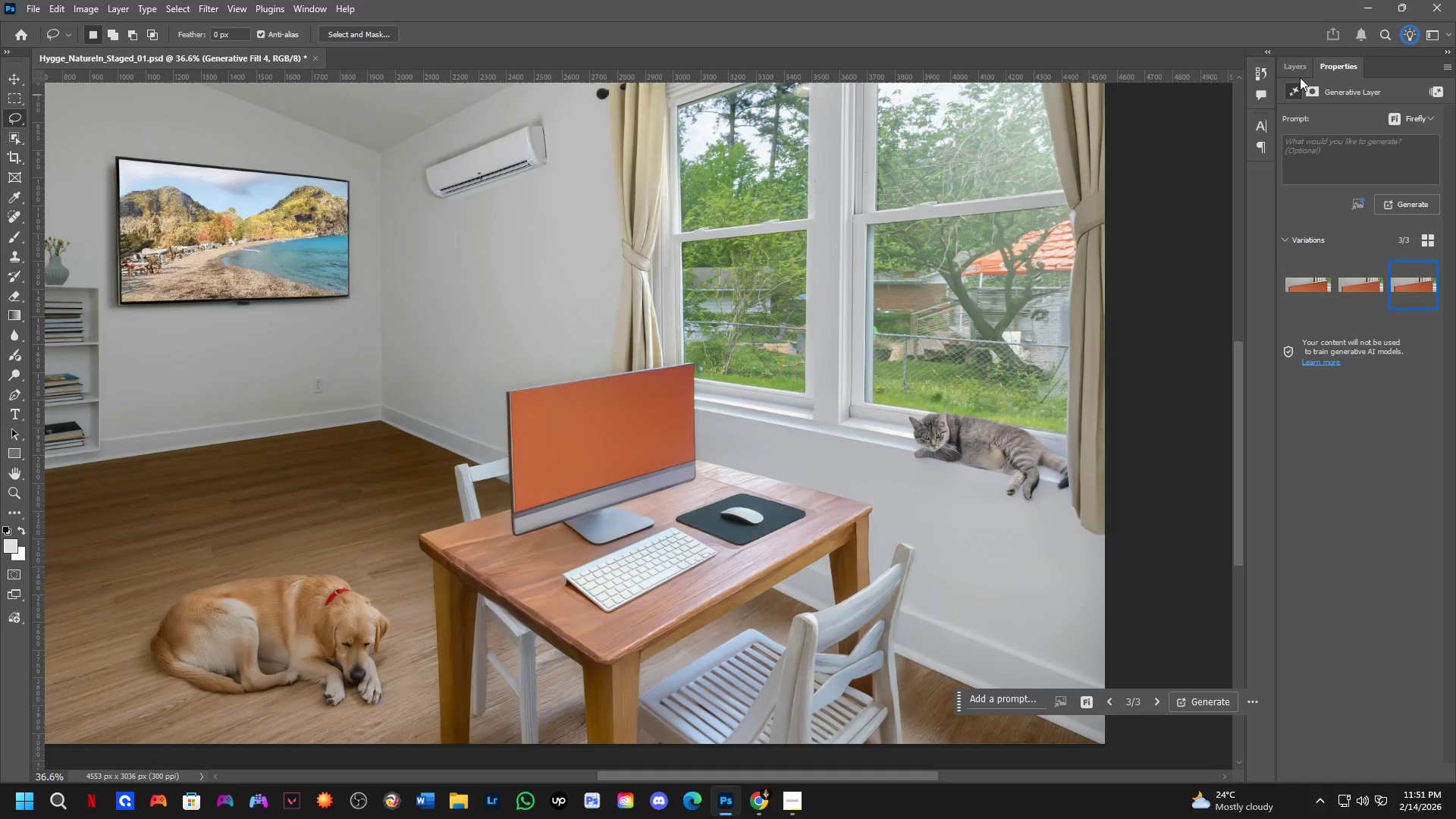 
scroll: coordinate [421, 447], scroll_direction: down, amount: 4.0
 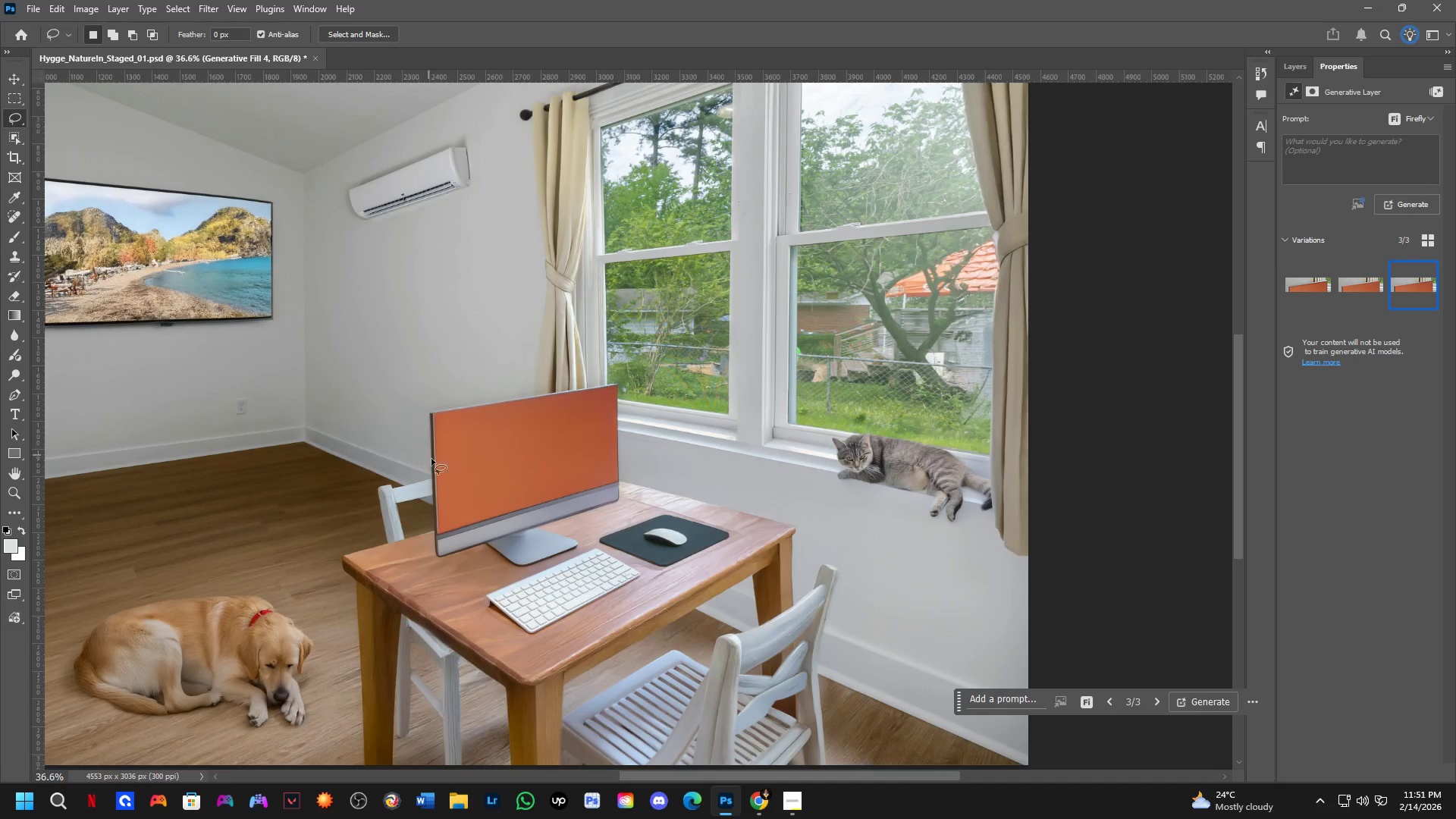 
left_click([1296, 75])
 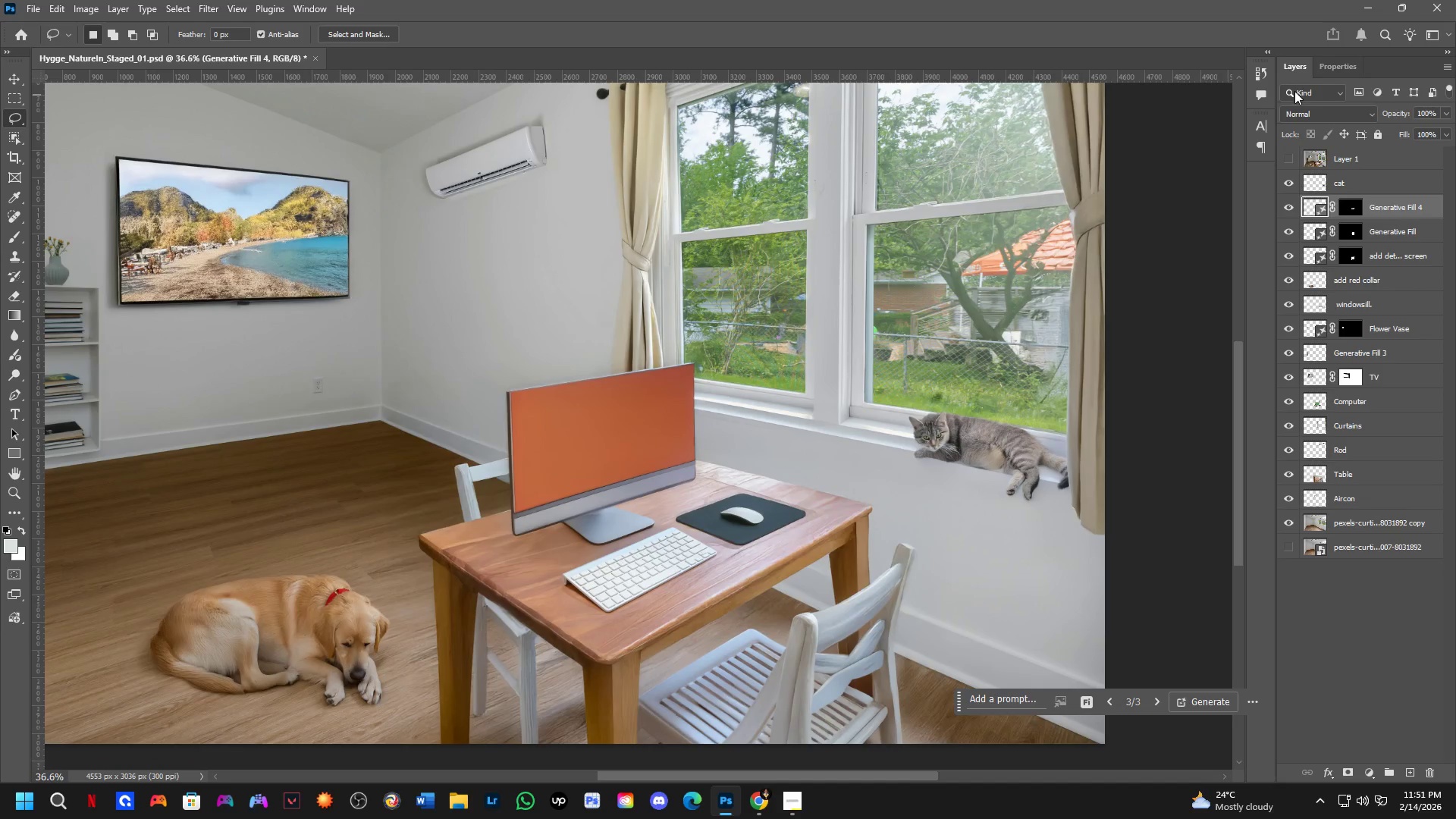 
mouse_move([1328, 231])
 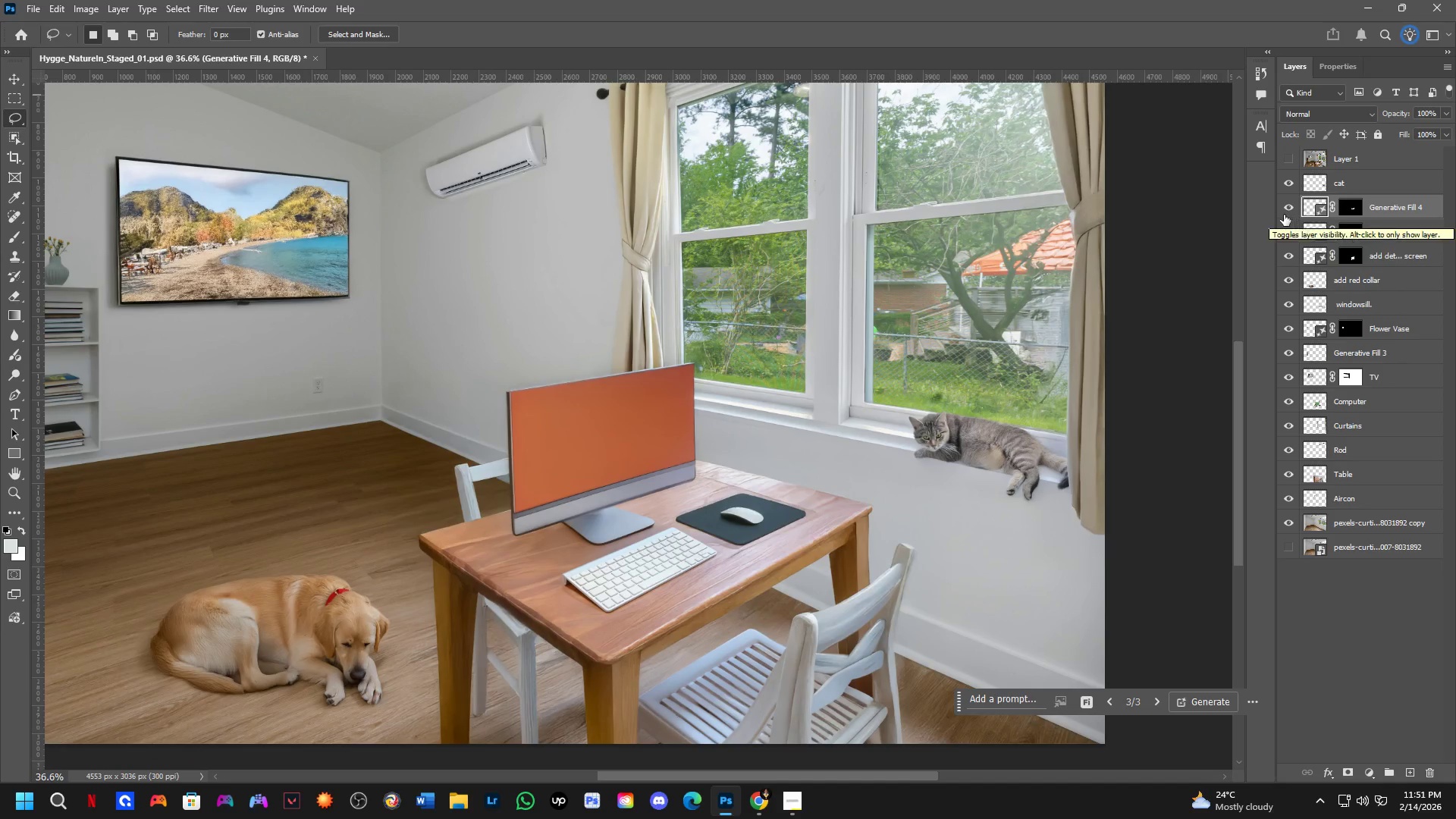 
double_click([1284, 215])
 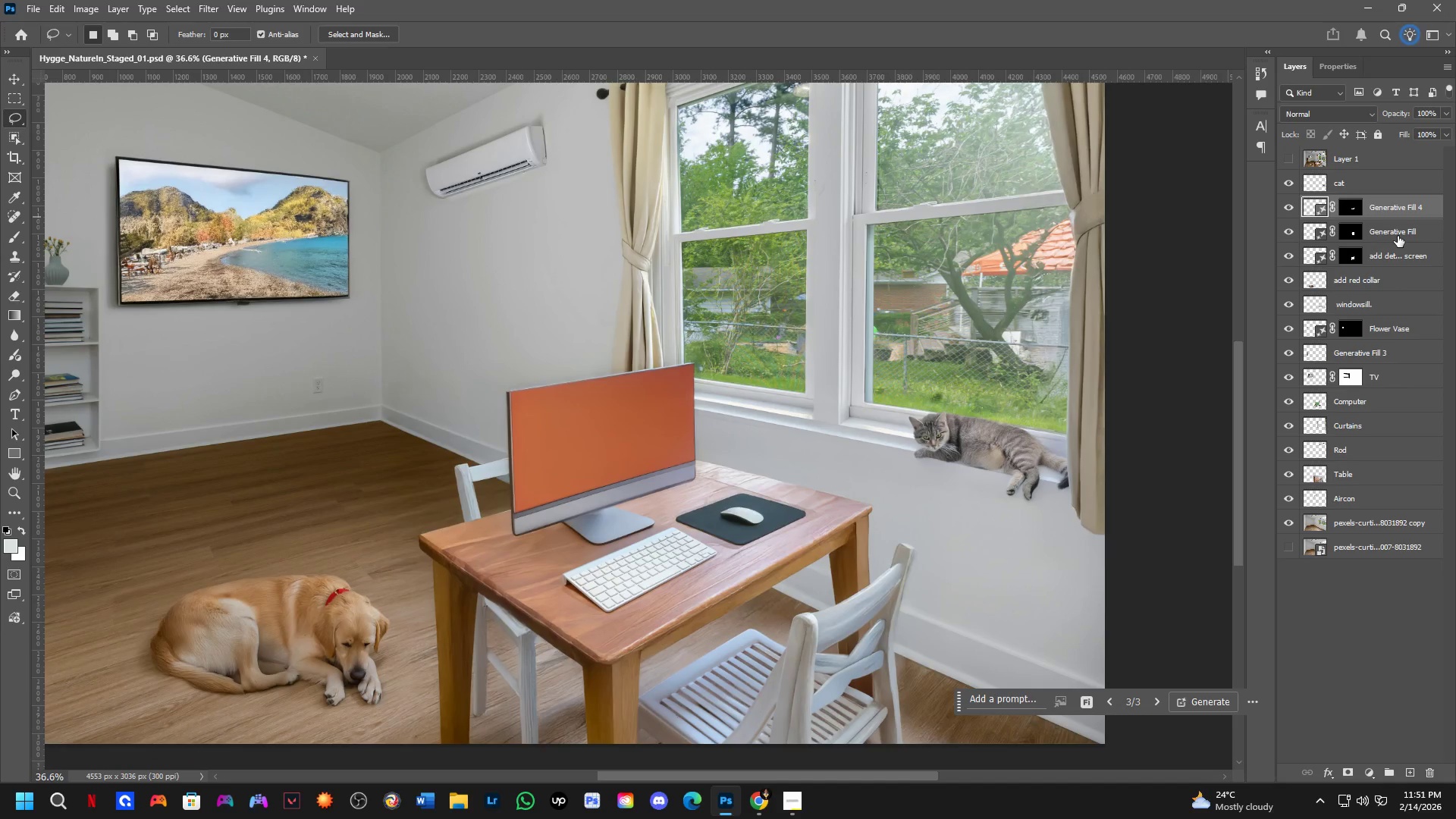 
key(Control+ControlLeft)
 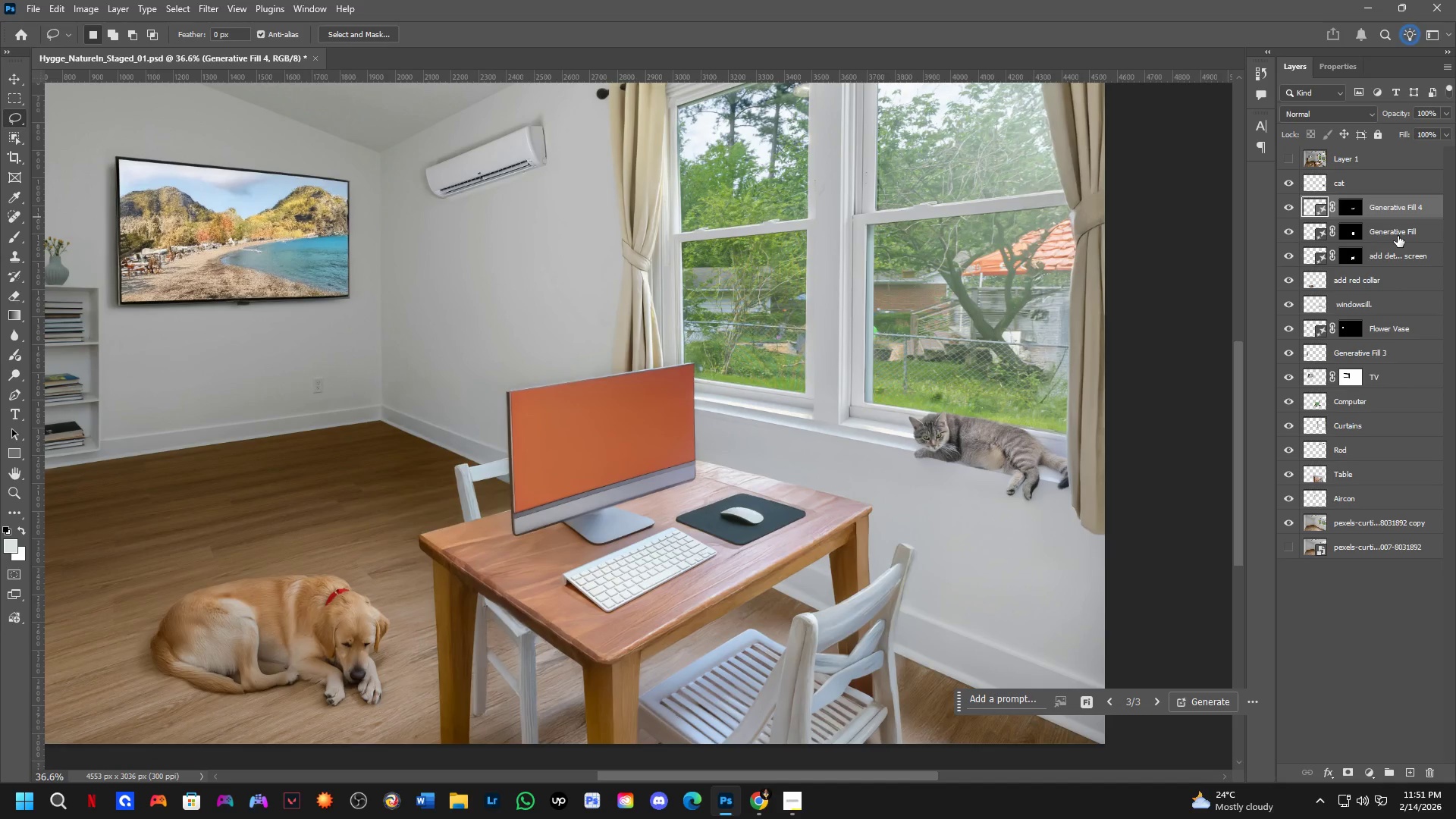 
key(Control+Shift+ShiftLeft)
 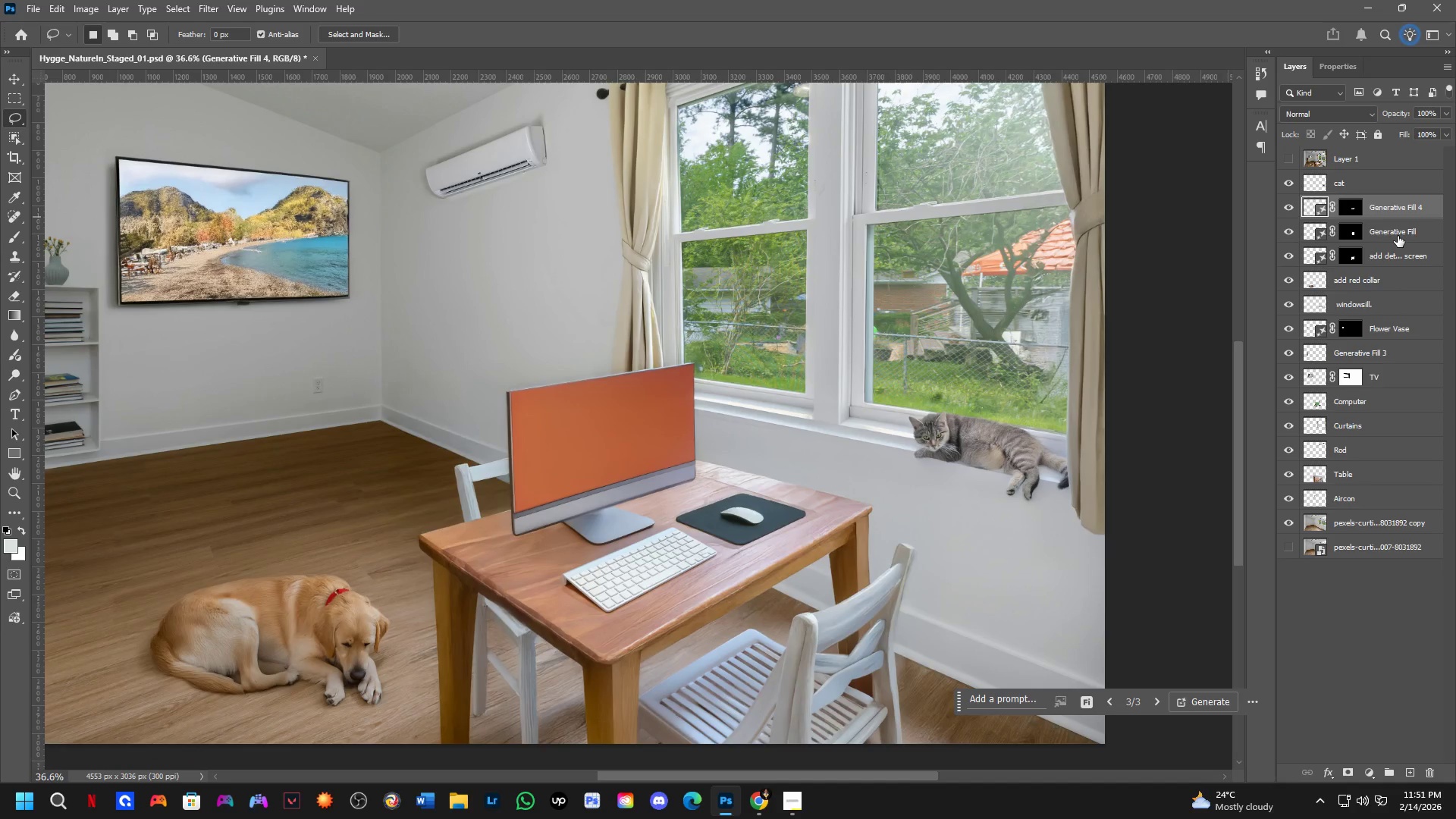 
left_click([1398, 236])
 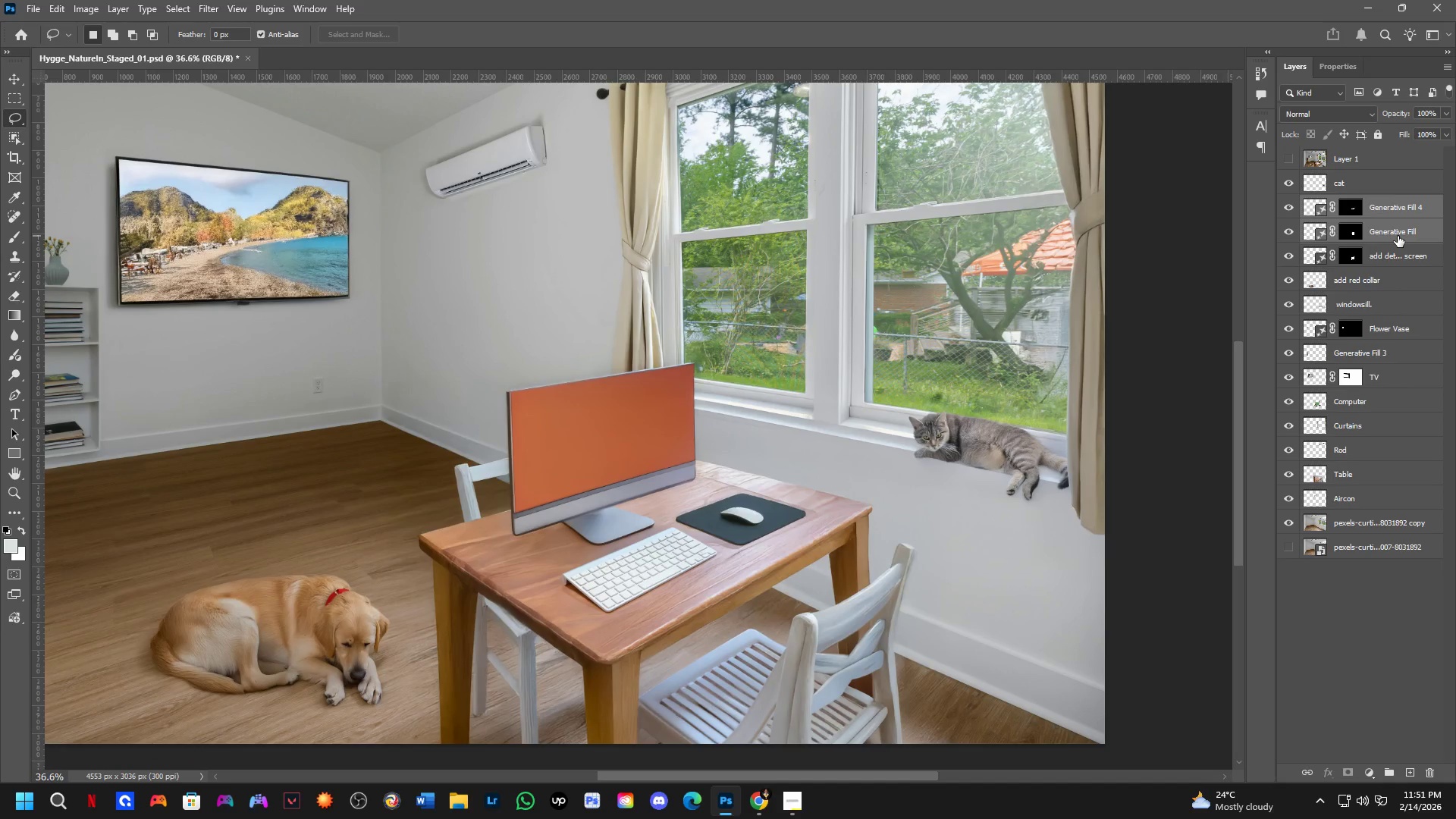 
key(Control+E)
 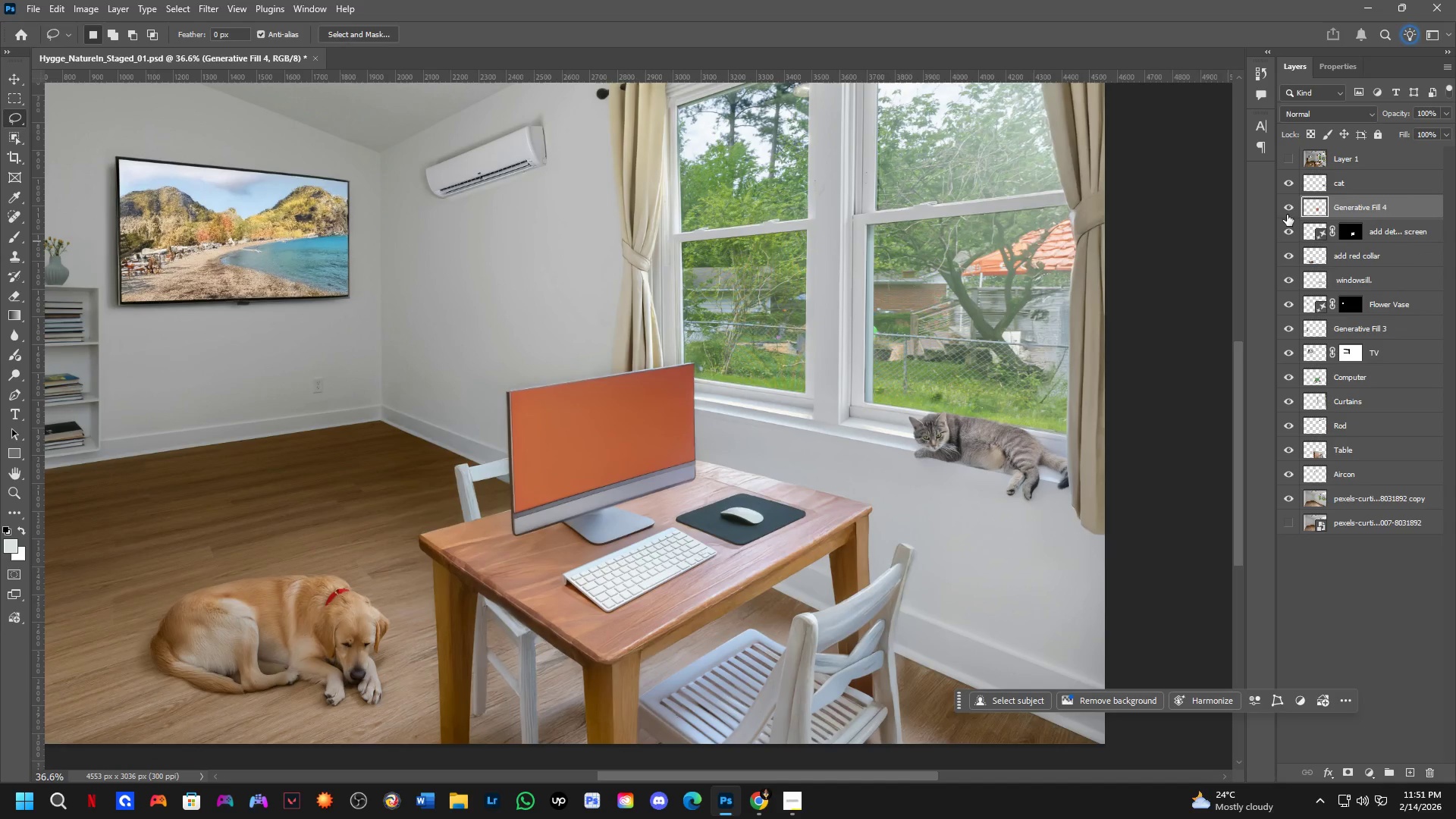 
double_click([1288, 213])
 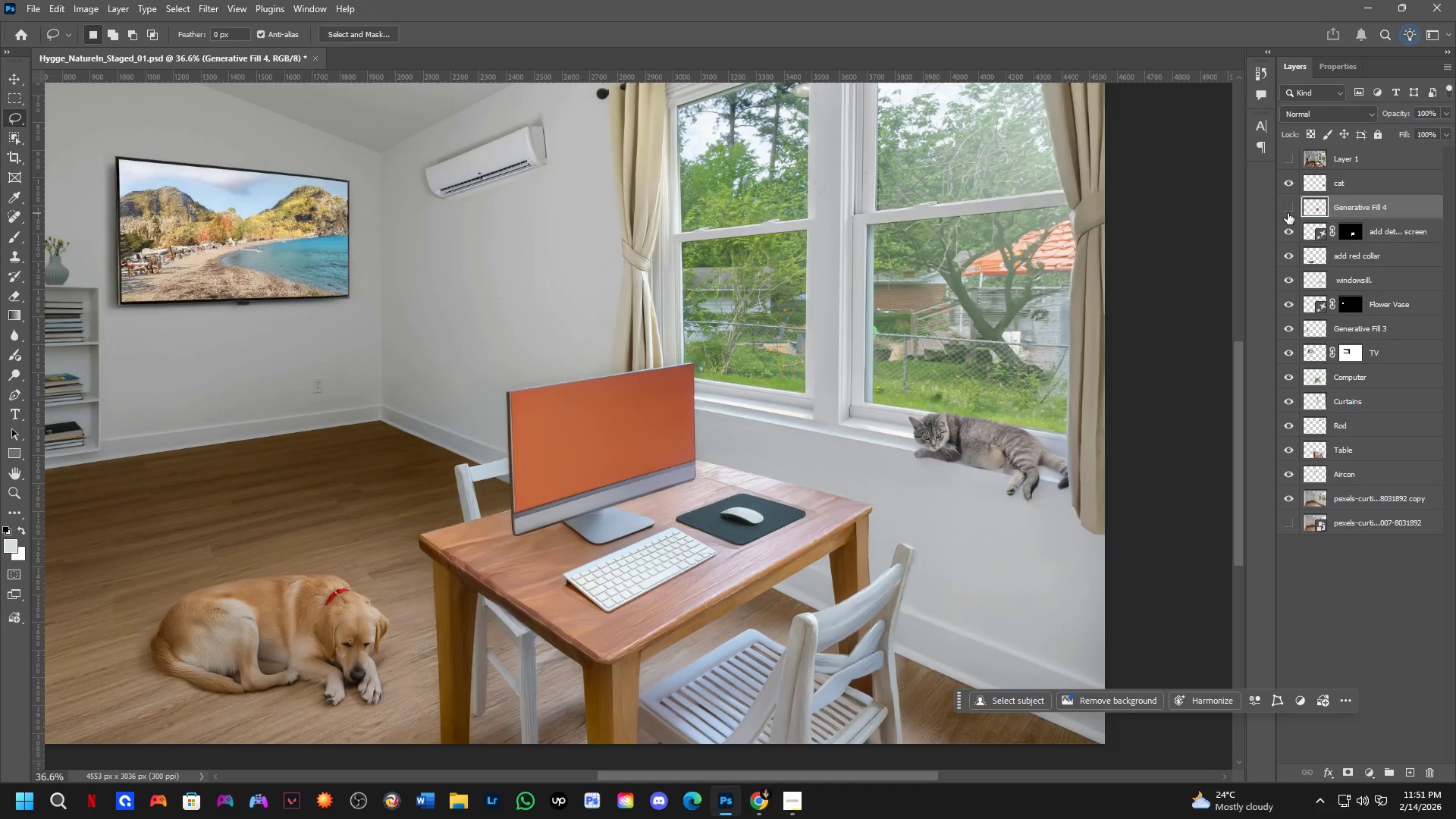 
double_click([1288, 213])
 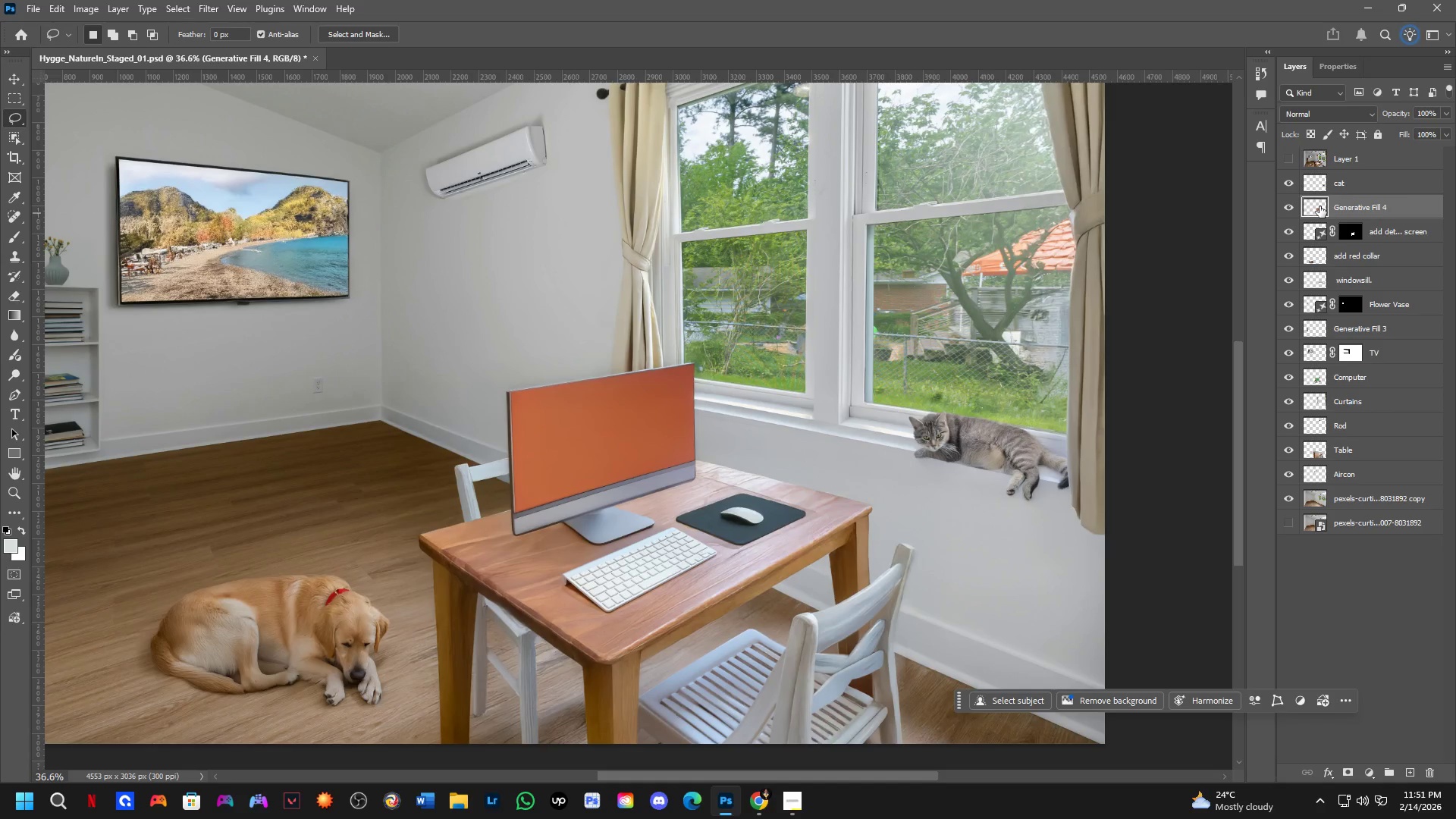 
wait(9.48)
 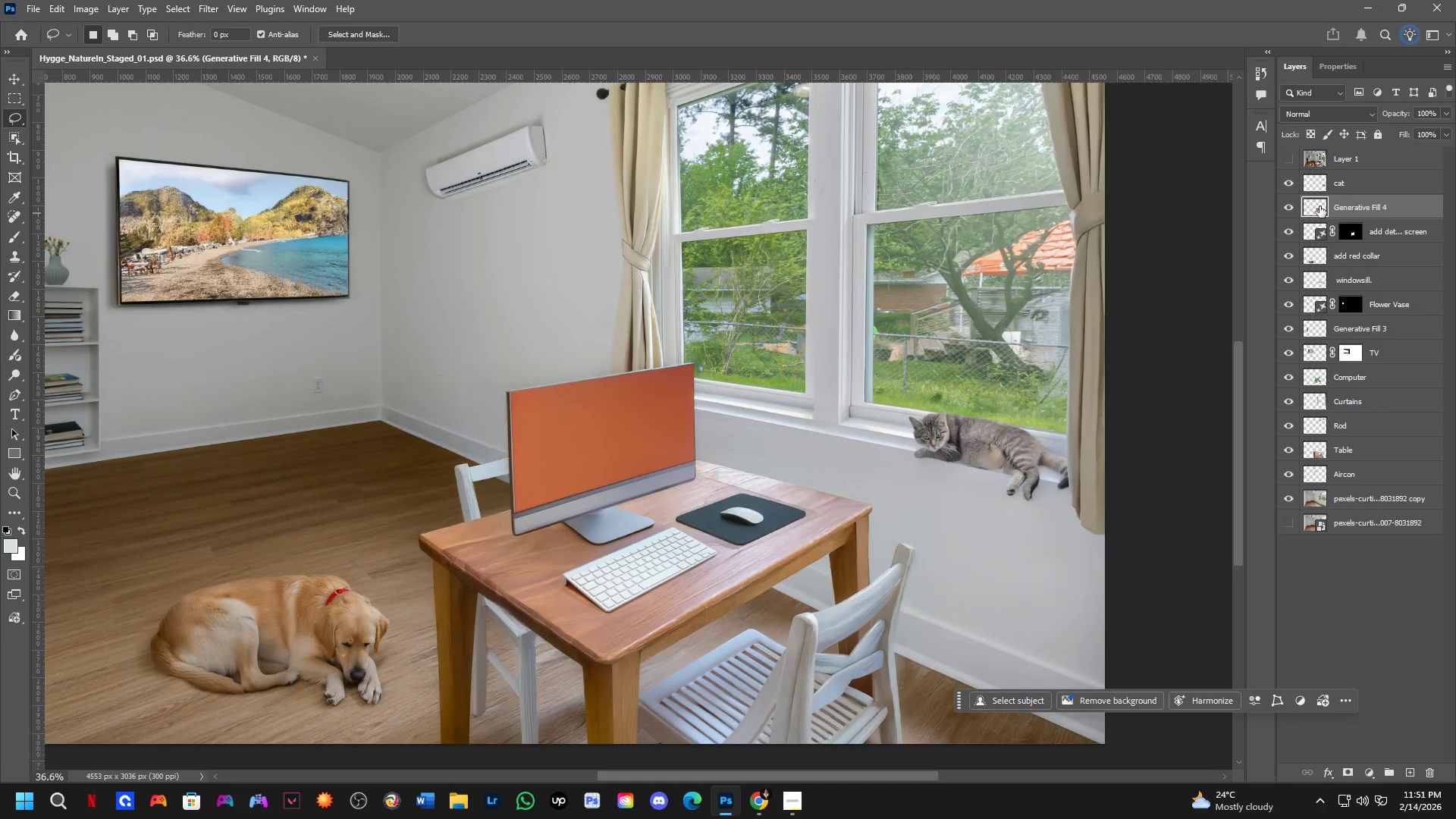 
scroll: coordinate [656, 399], scroll_direction: up, amount: 4.0
 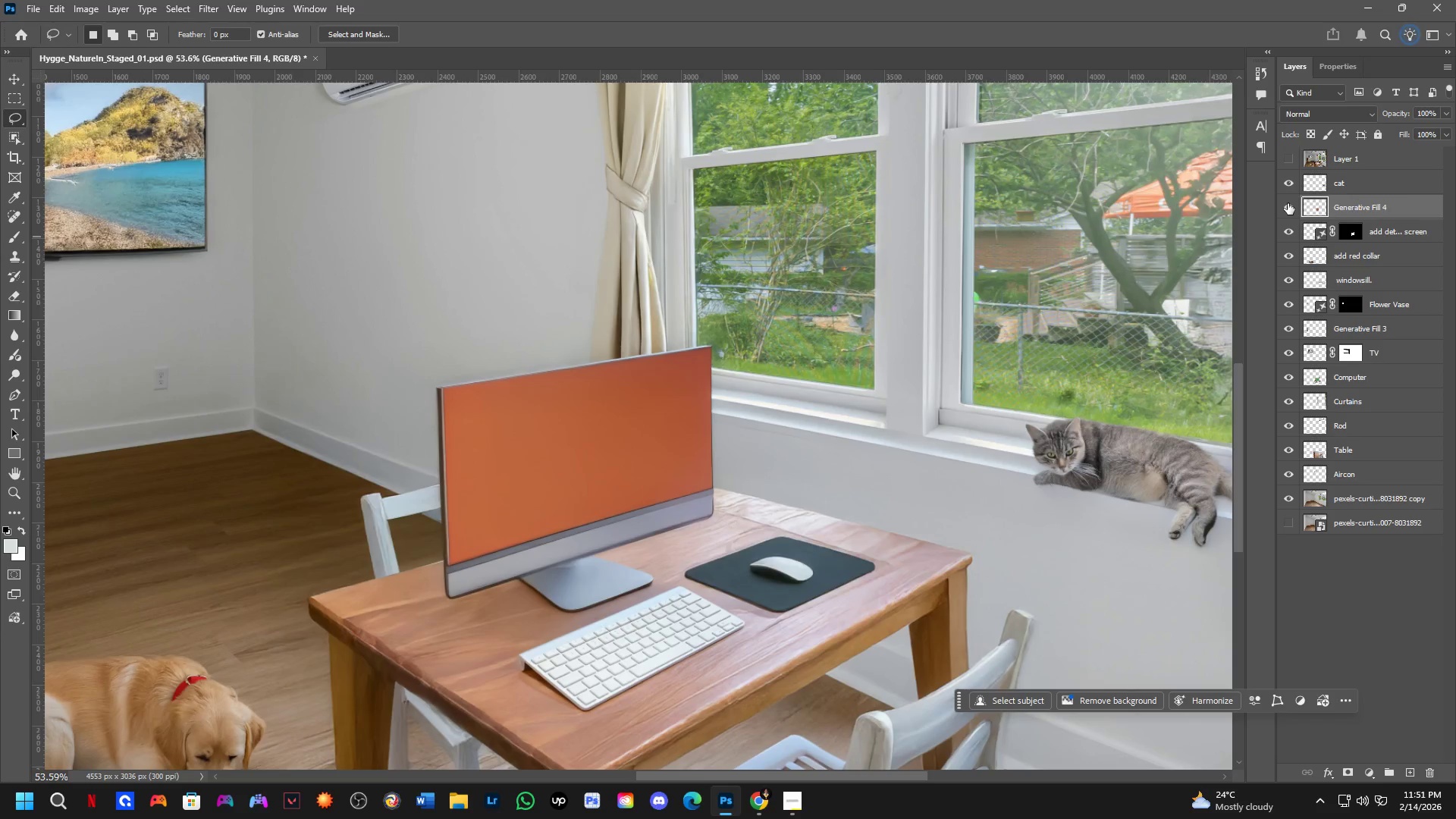 
double_click([1288, 203])
 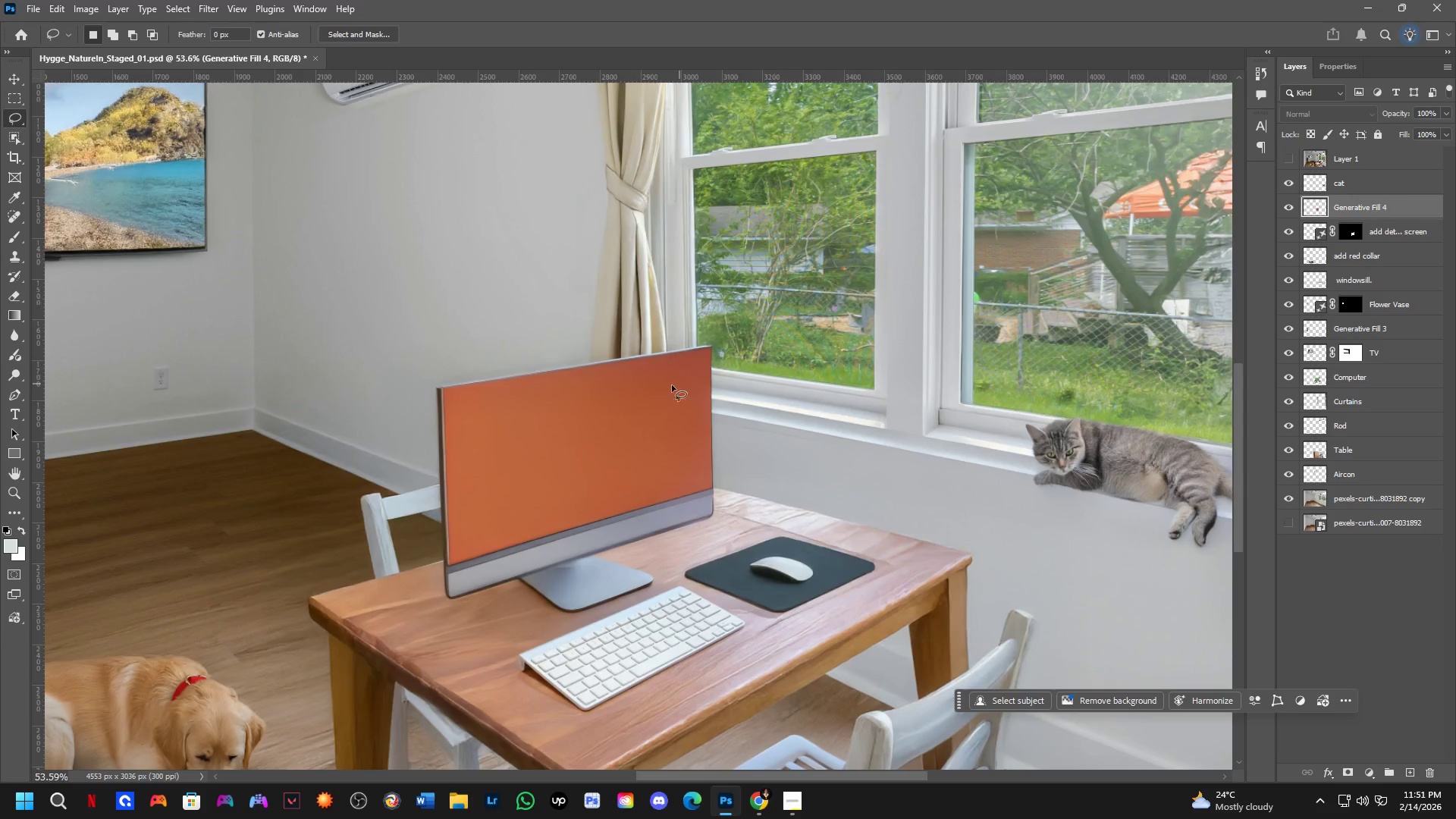 
scroll: coordinate [655, 387], scroll_direction: up, amount: 4.0
 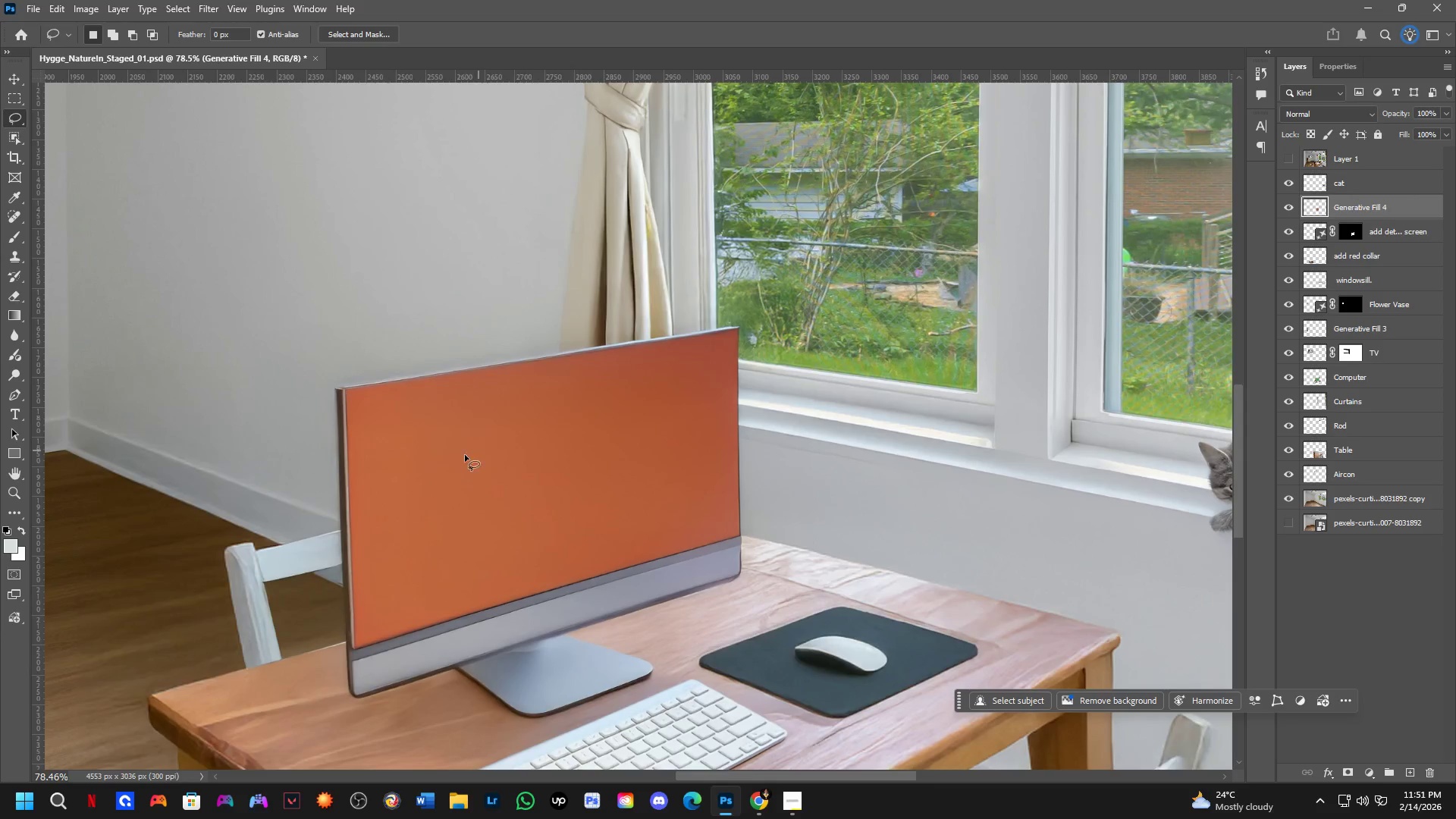 
hold_key(key=Space, duration=0.61)
 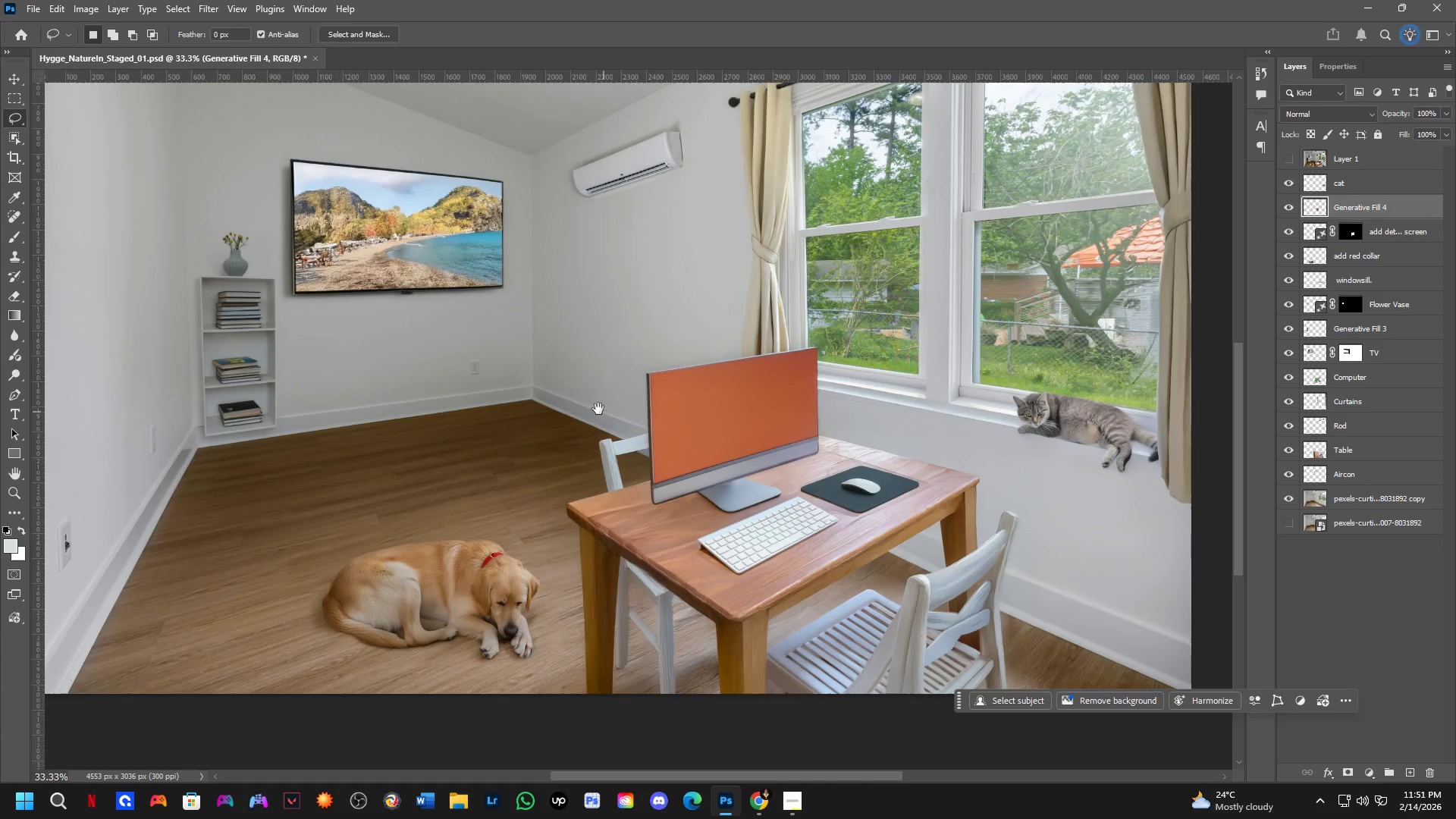 
left_click_drag(start_coordinate=[454, 503], to_coordinate=[698, 428])
 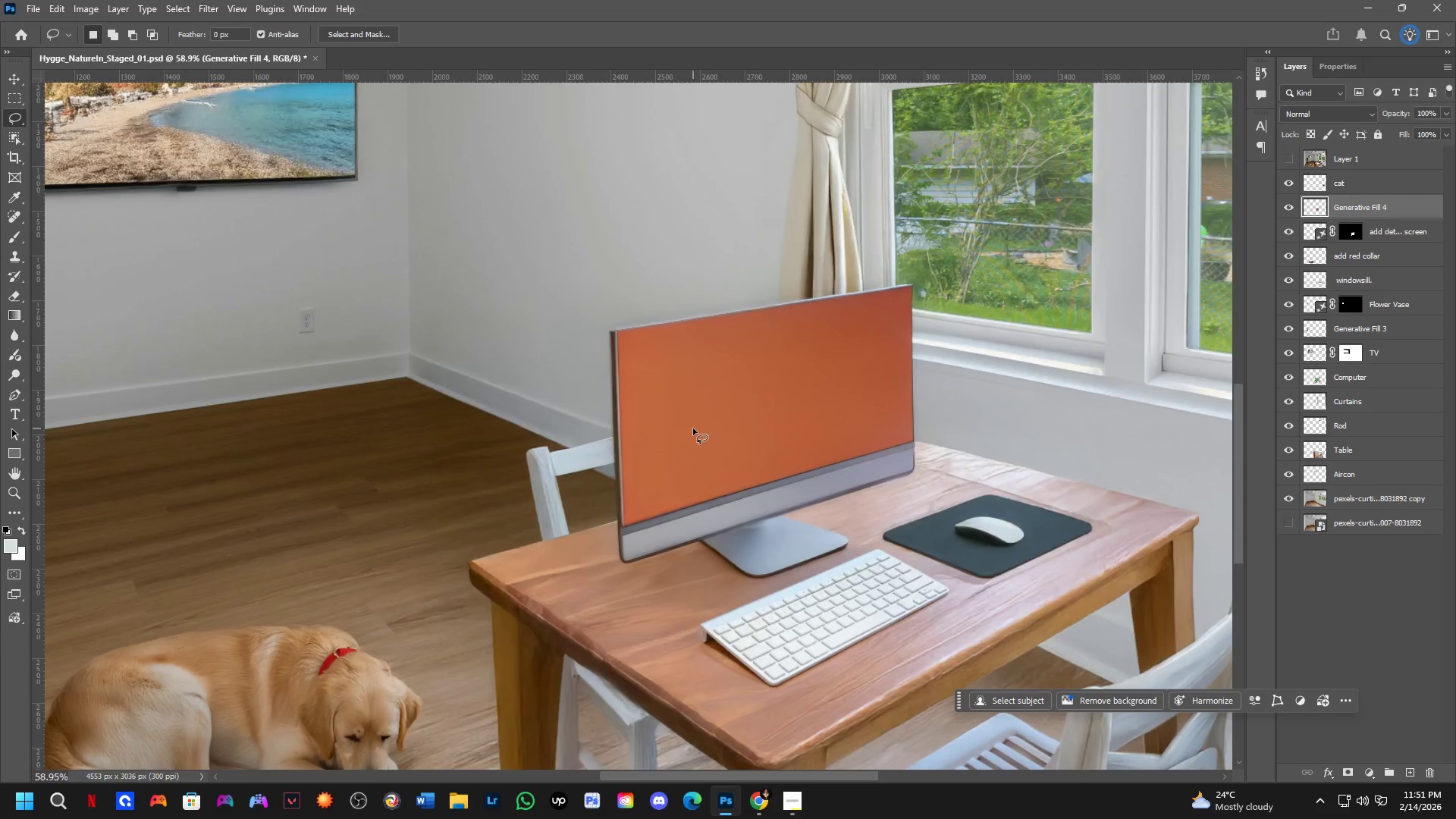 
scroll: coordinate [462, 457], scroll_direction: down, amount: 3.0
 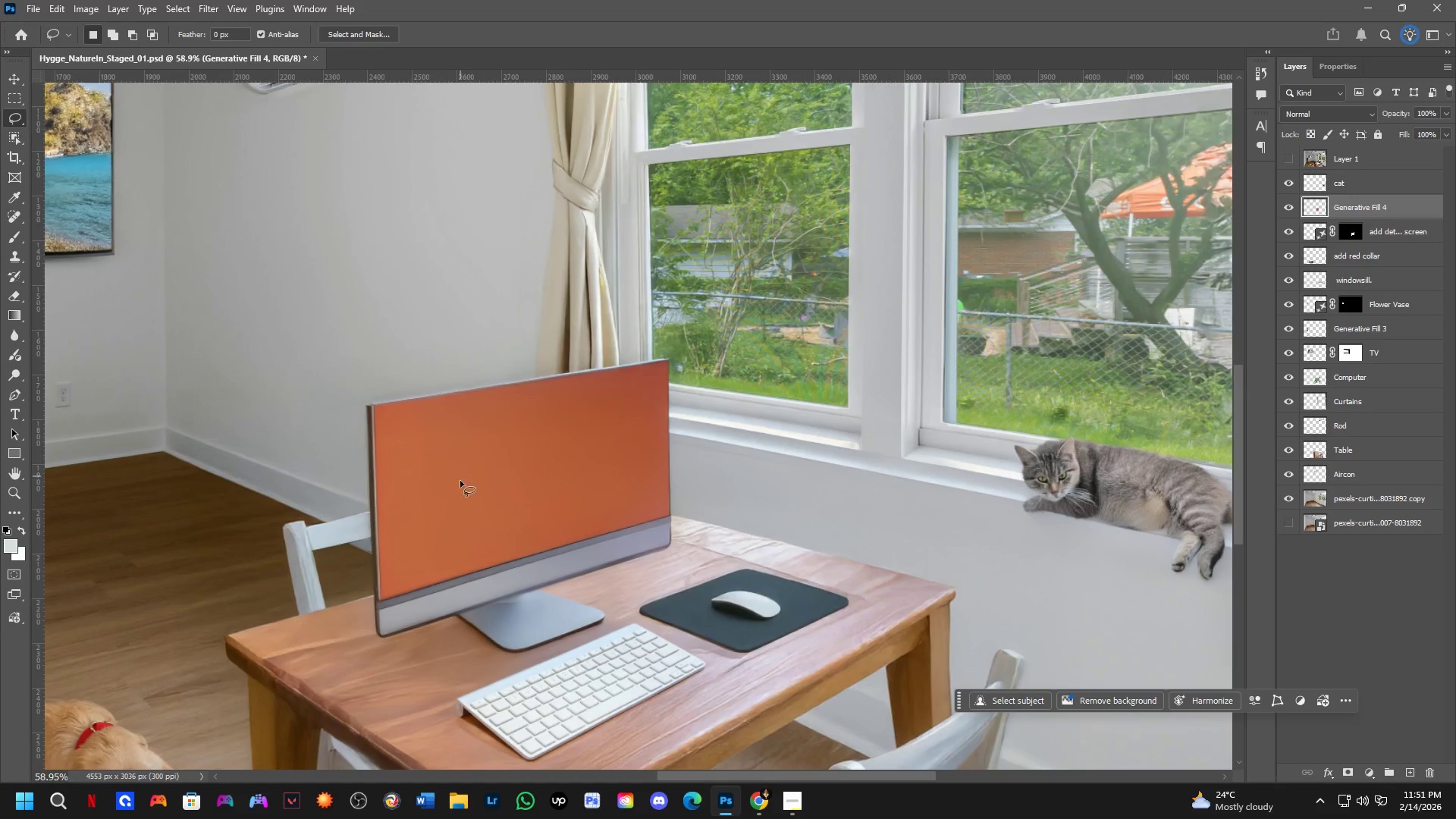 
key(Shift+ShiftLeft)
 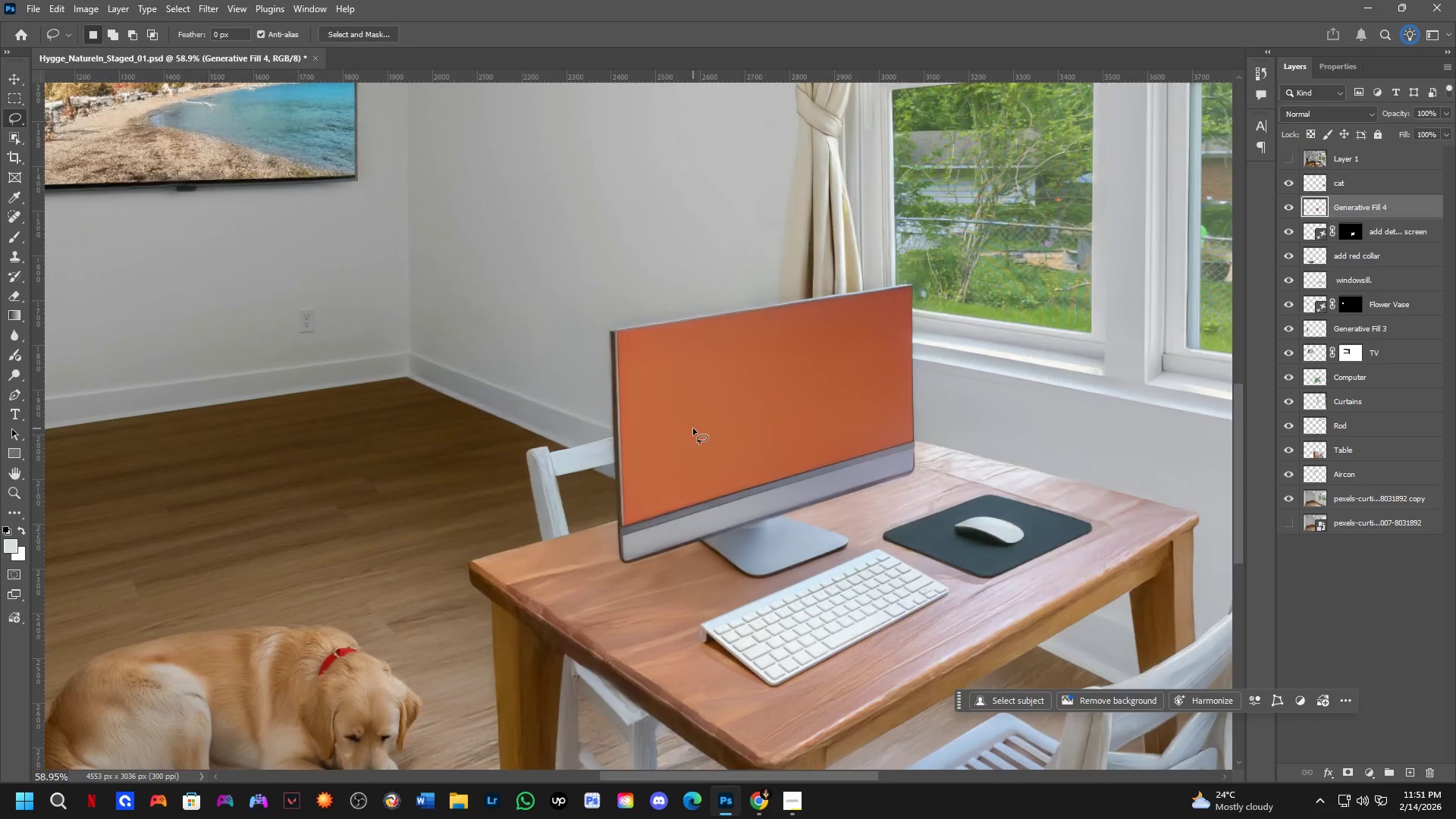 
hold_key(key=Space, duration=0.62)
 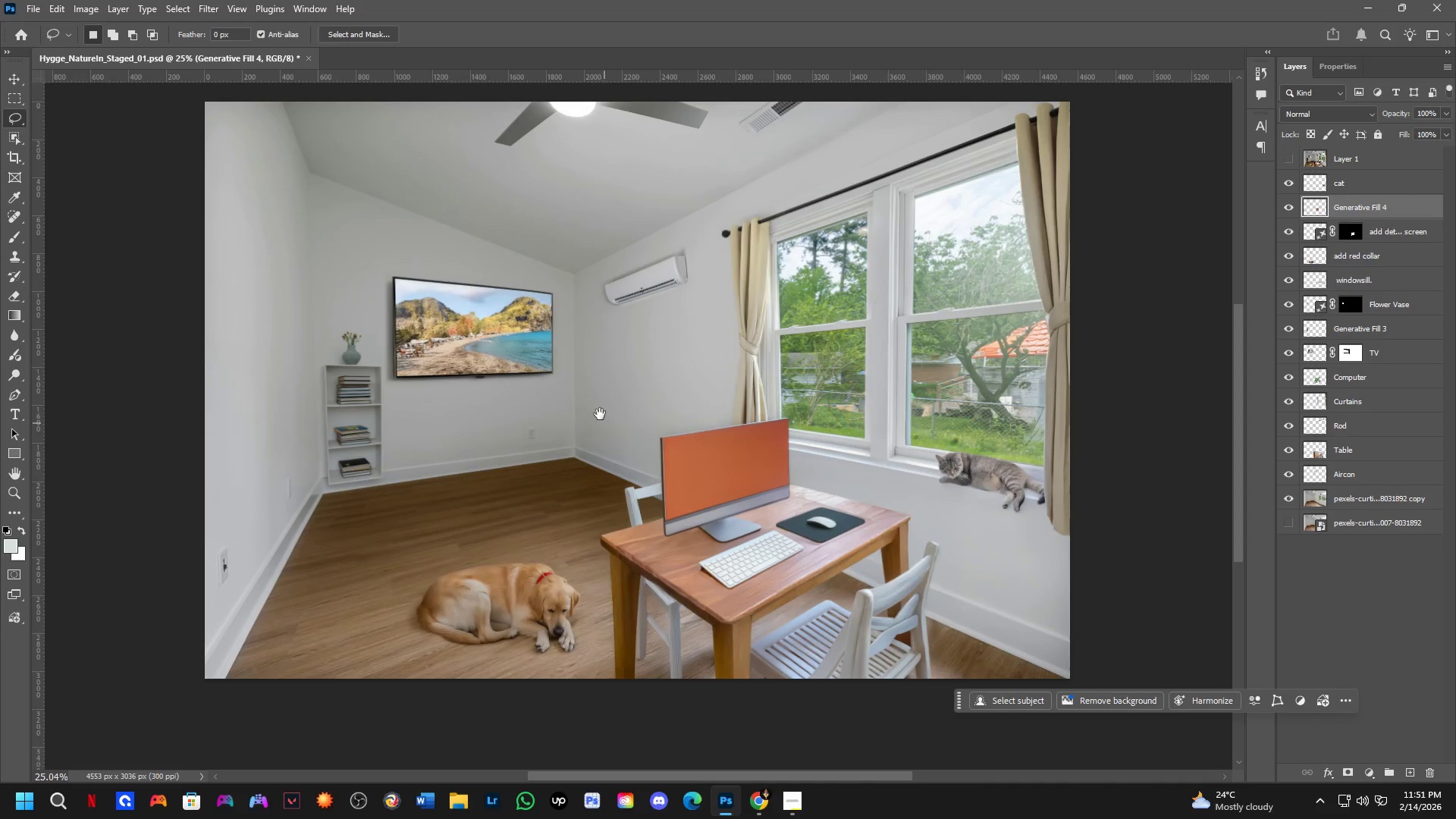 
left_click_drag(start_coordinate=[589, 403], to_coordinate=[617, 460])
 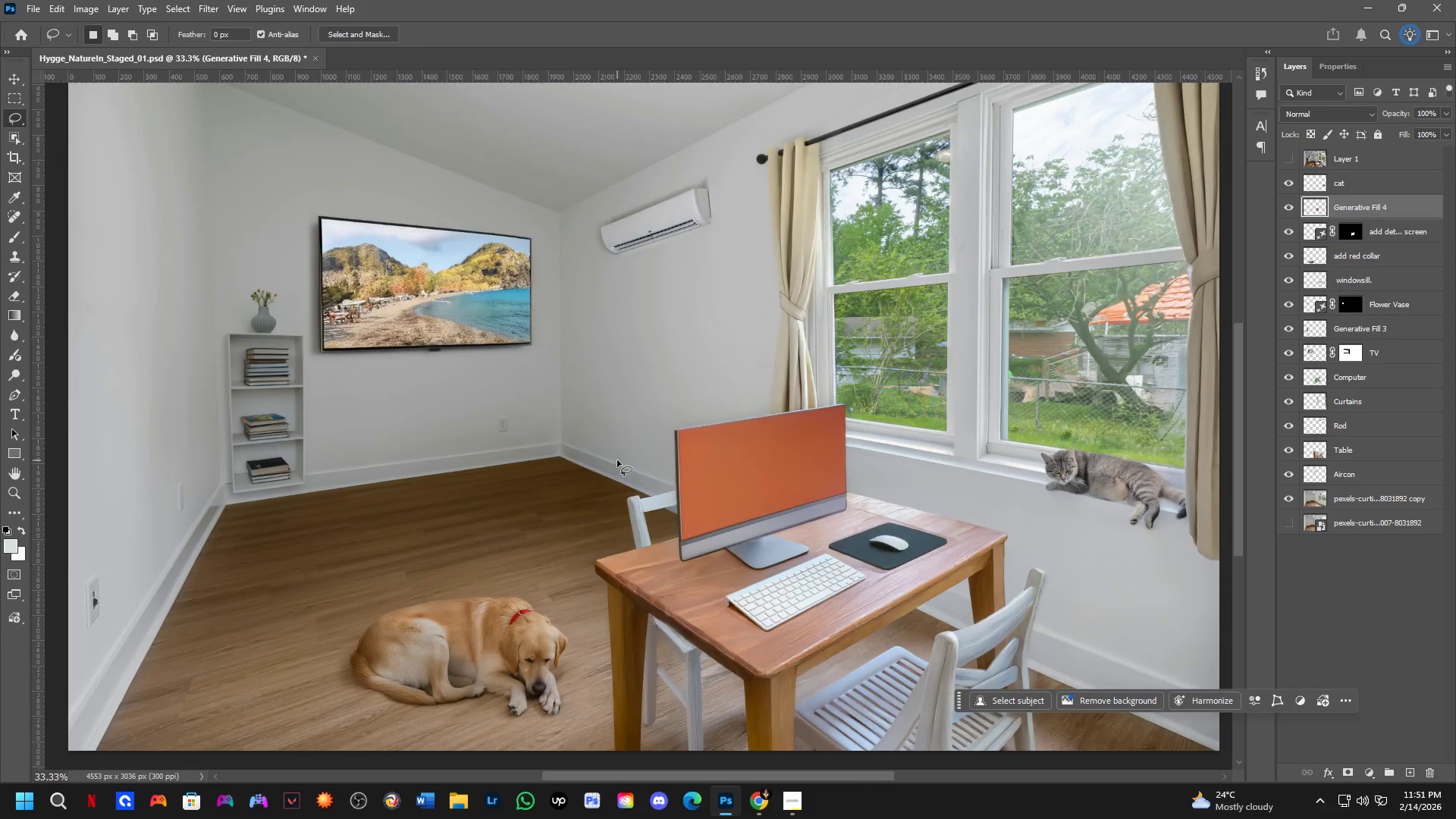 
scroll: coordinate [693, 428], scroll_direction: down, amount: 2.0
 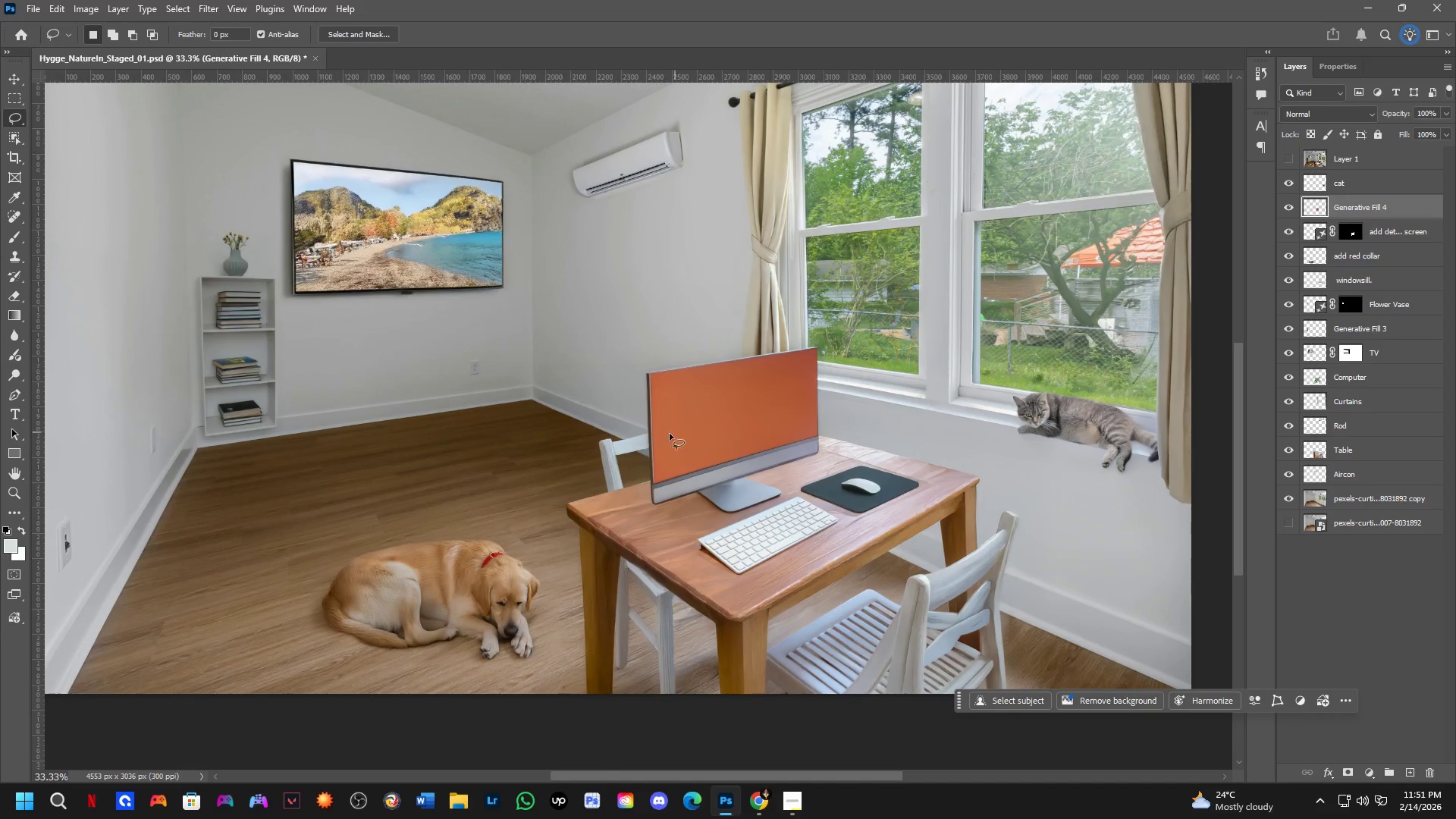 
hold_key(key=Space, duration=0.61)
 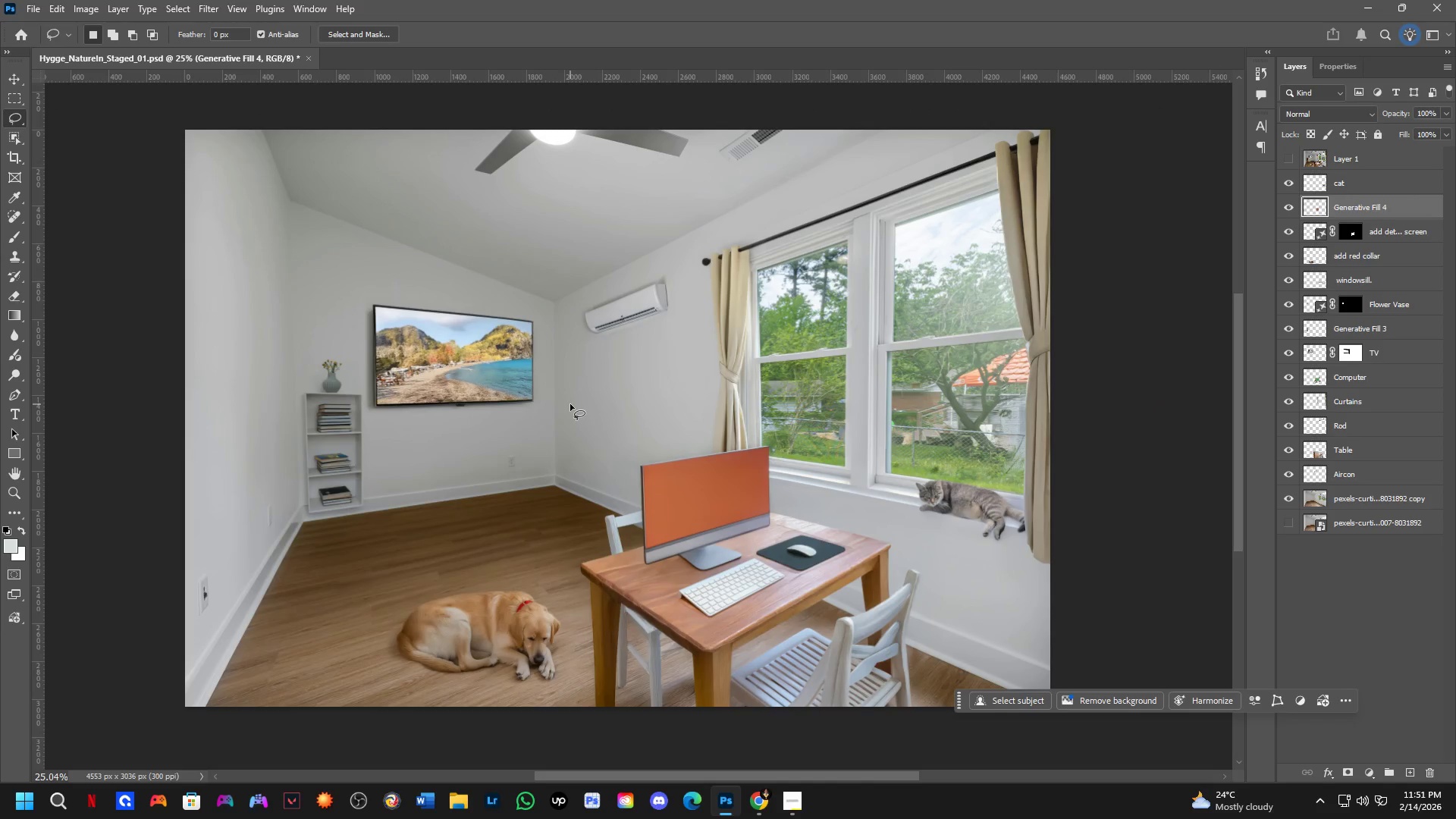 
left_click_drag(start_coordinate=[587, 373], to_coordinate=[567, 401])
 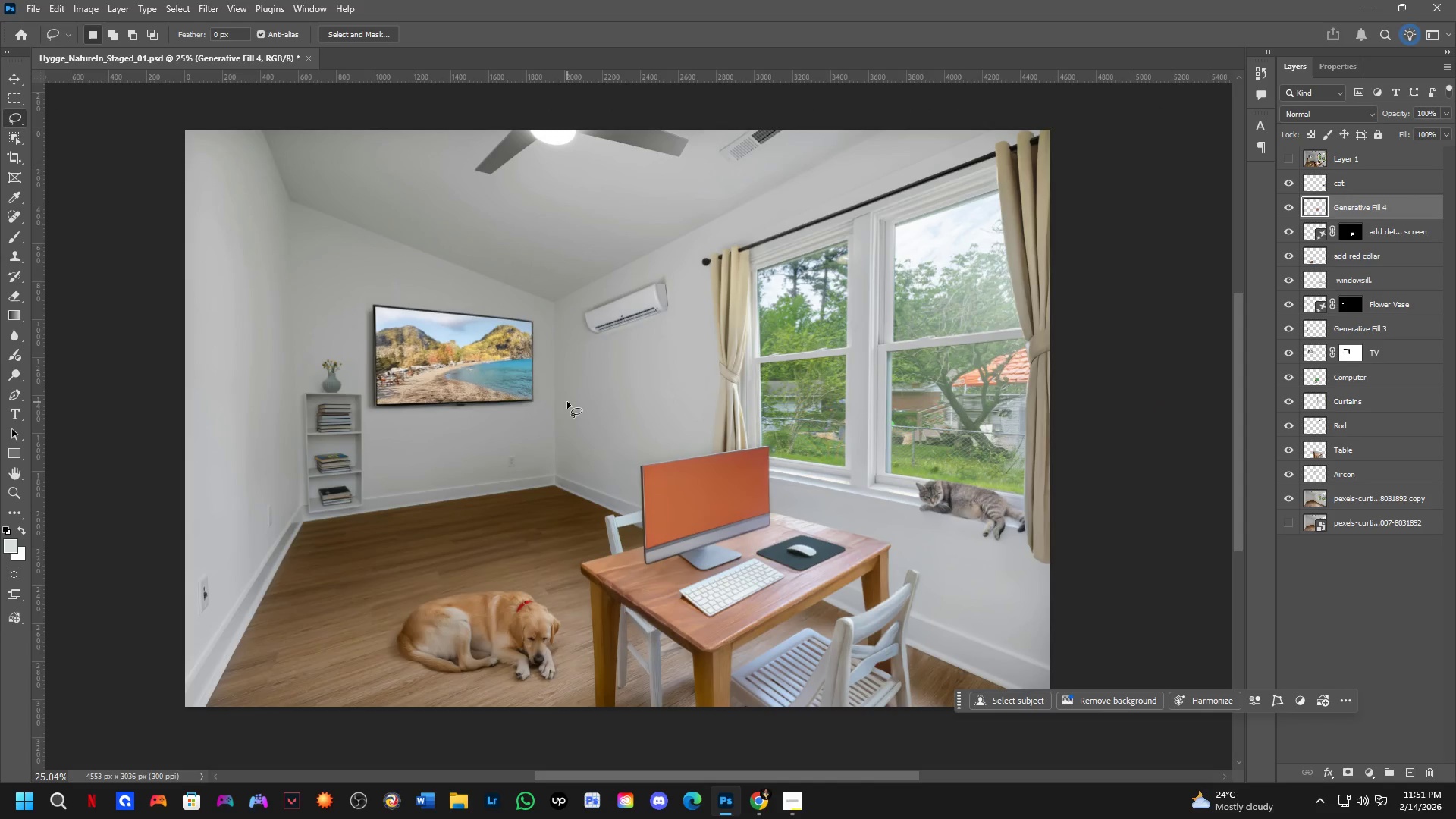 
scroll: coordinate [617, 460], scroll_direction: down, amount: 3.0
 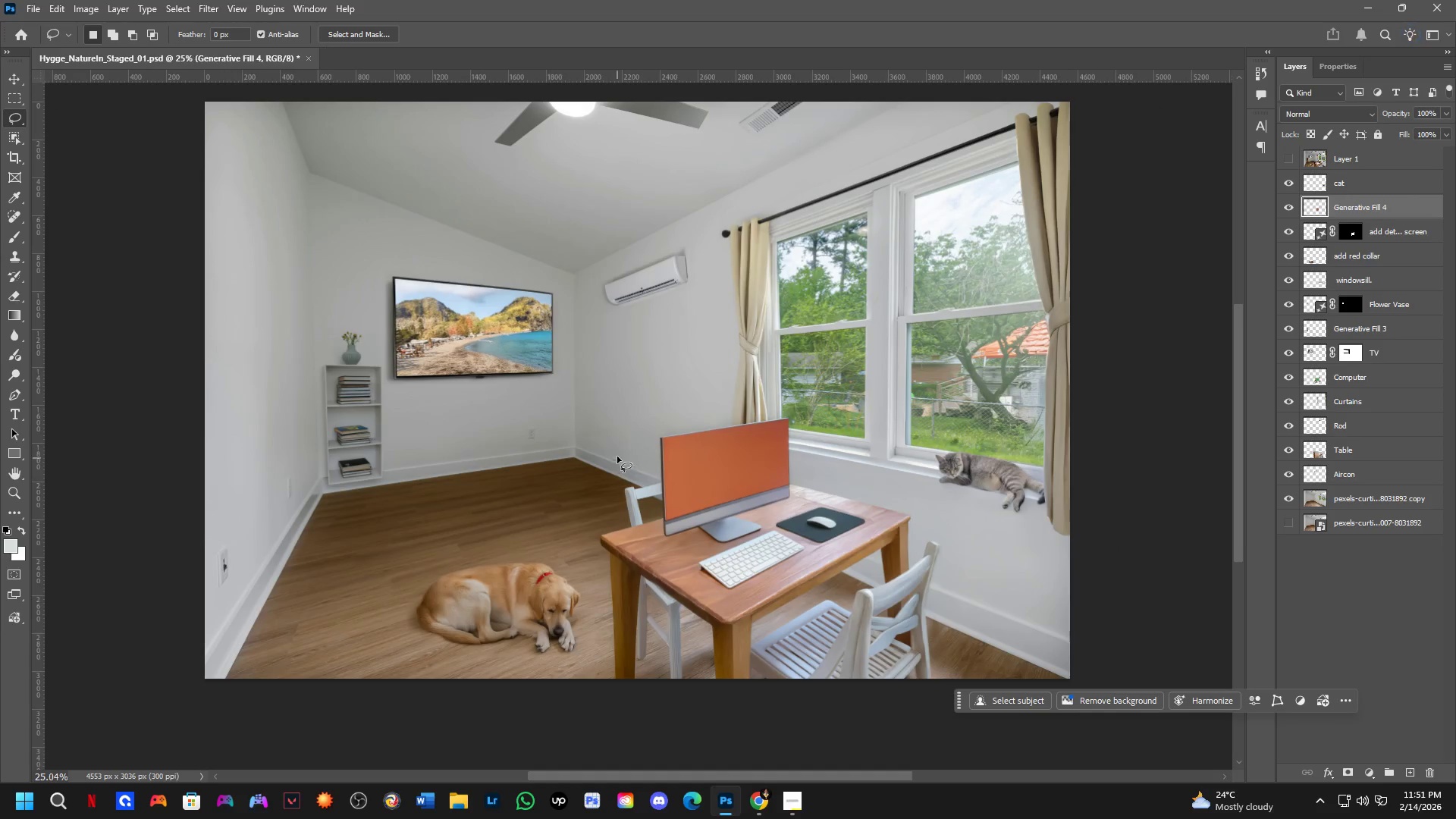 
hold_key(key=Space, duration=10.86)
 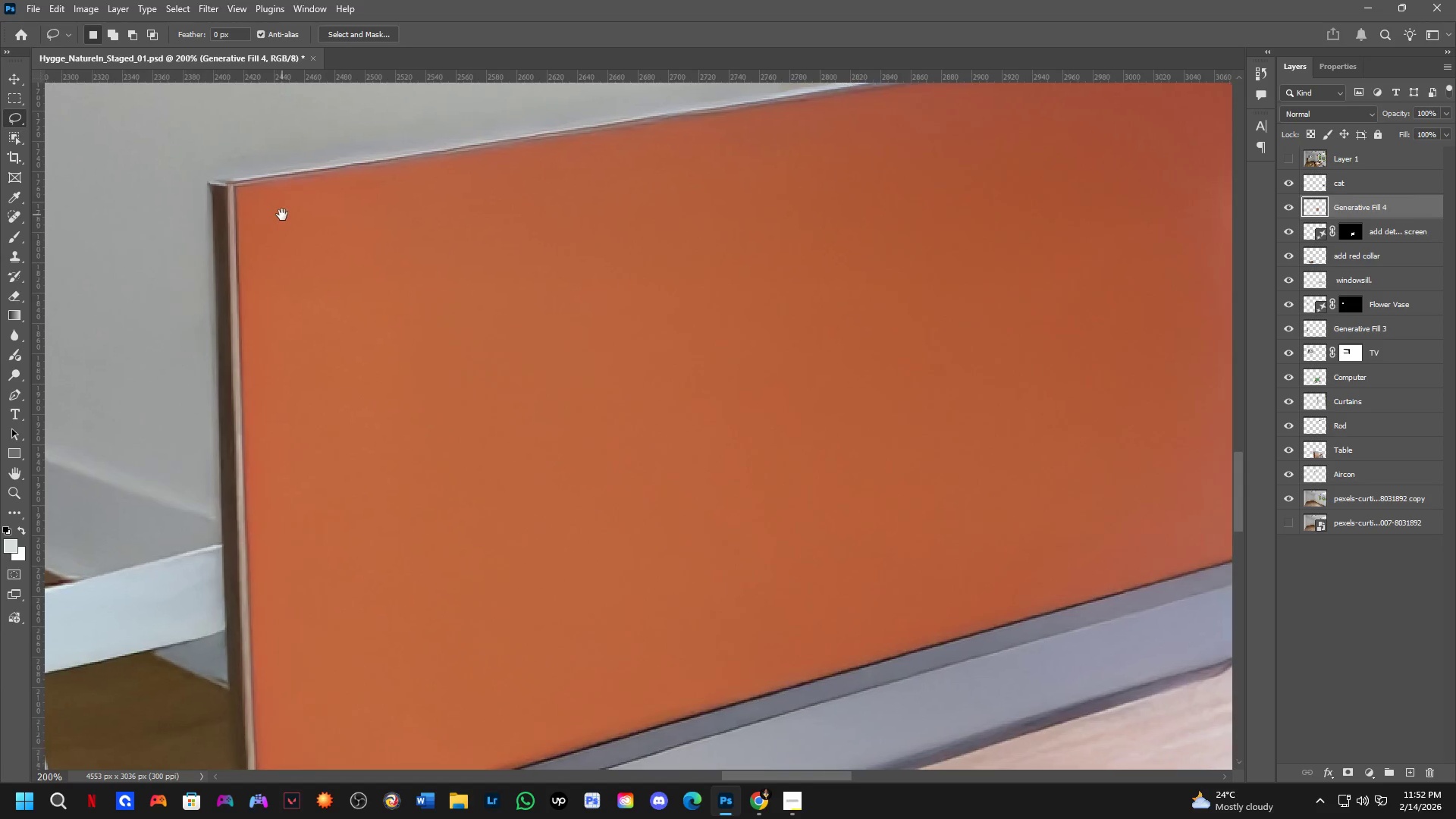 
key(Shift+ShiftLeft)
 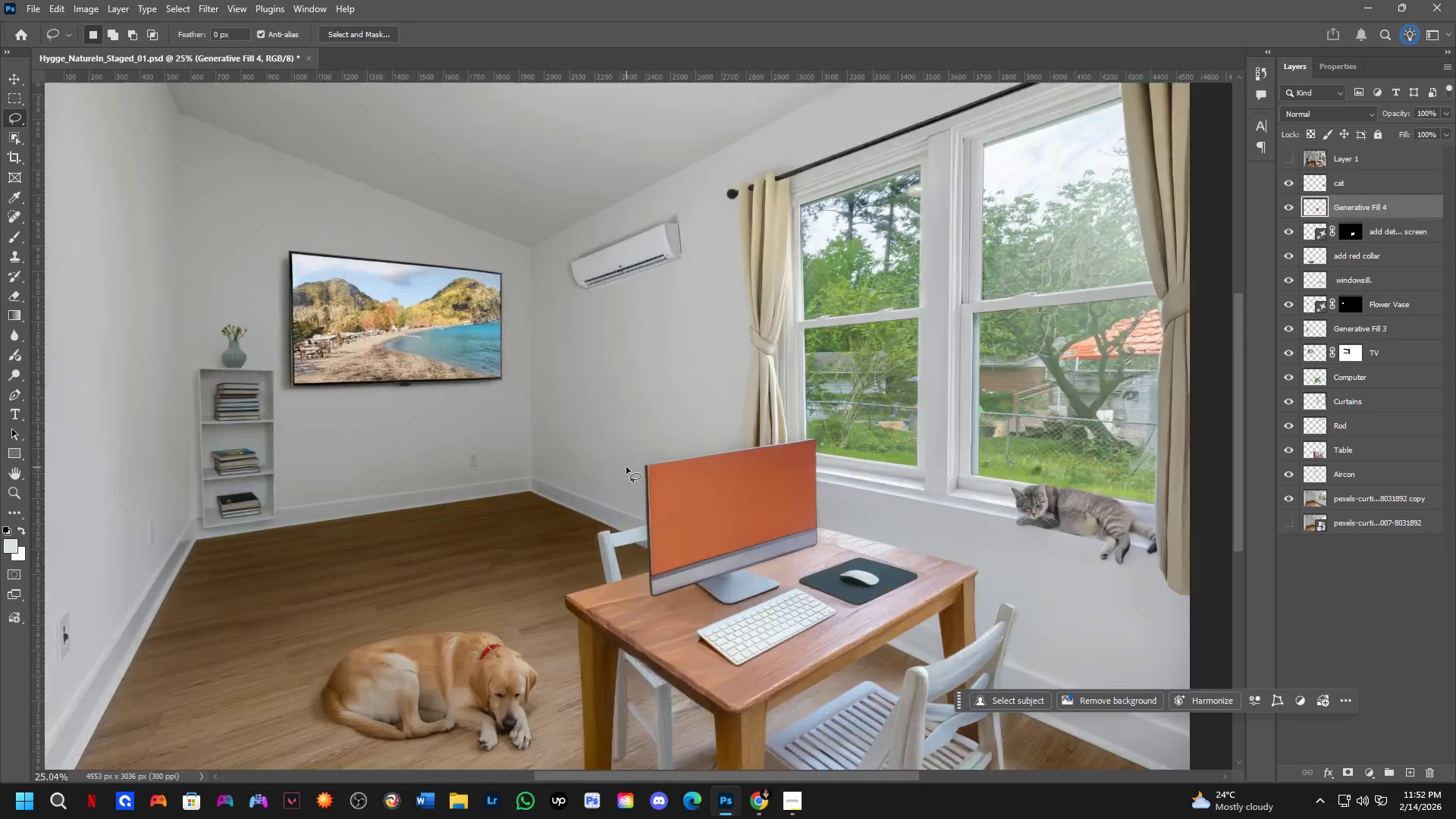 
hold_key(key=Space, duration=0.56)
 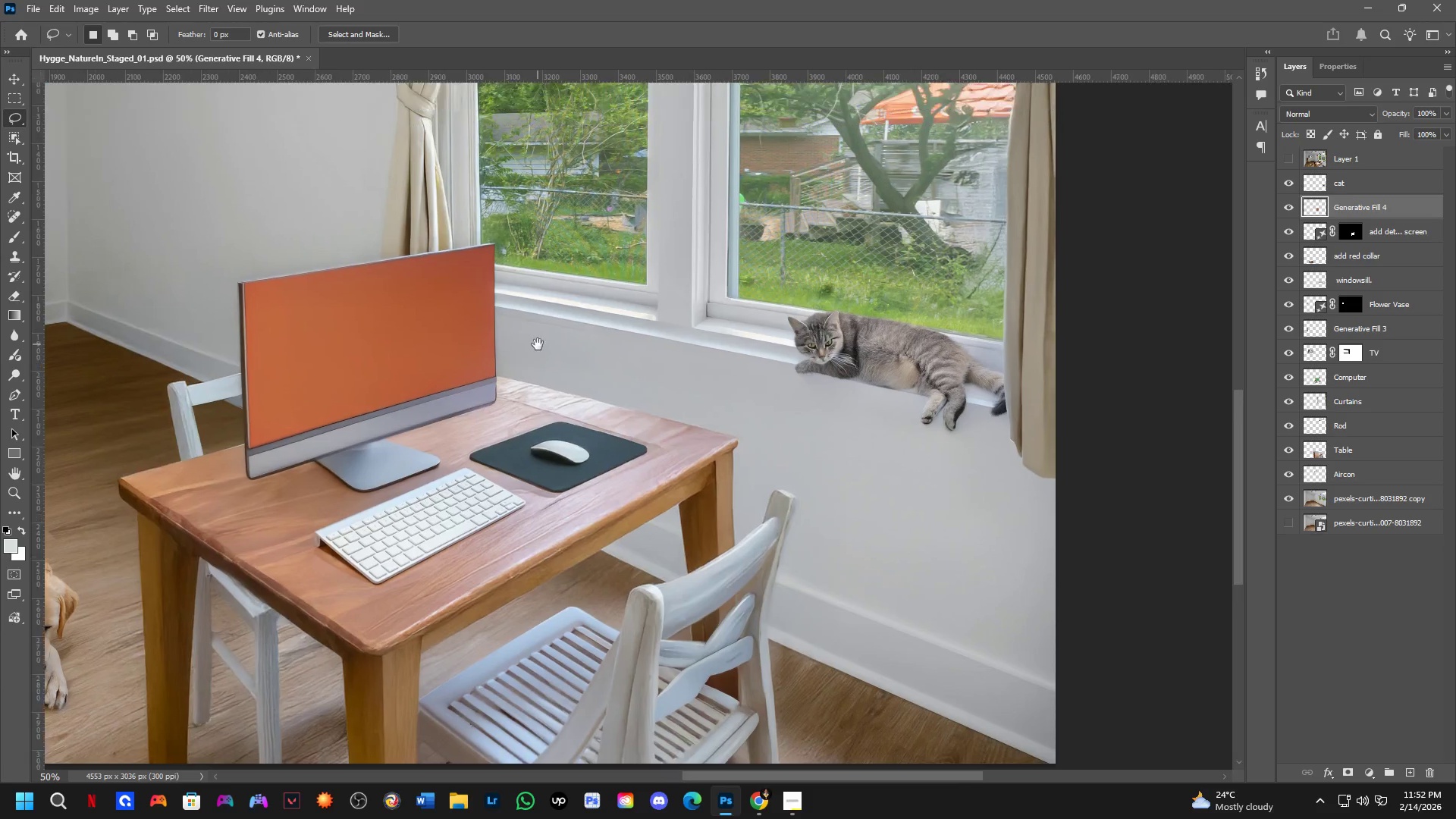 
left_click_drag(start_coordinate=[811, 488], to_coordinate=[282, 215])
 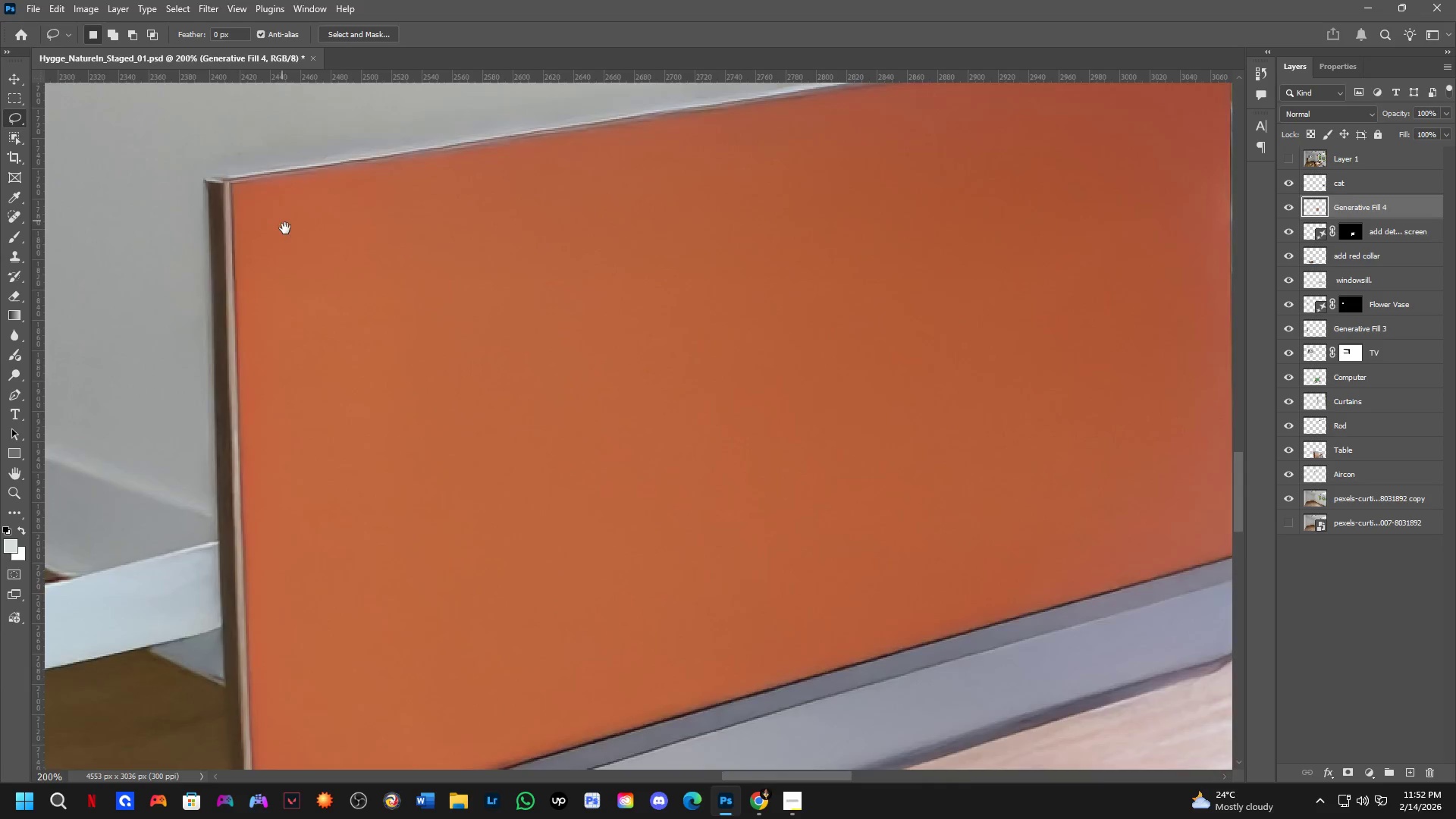 
scroll: coordinate [626, 467], scroll_direction: up, amount: 5.0
 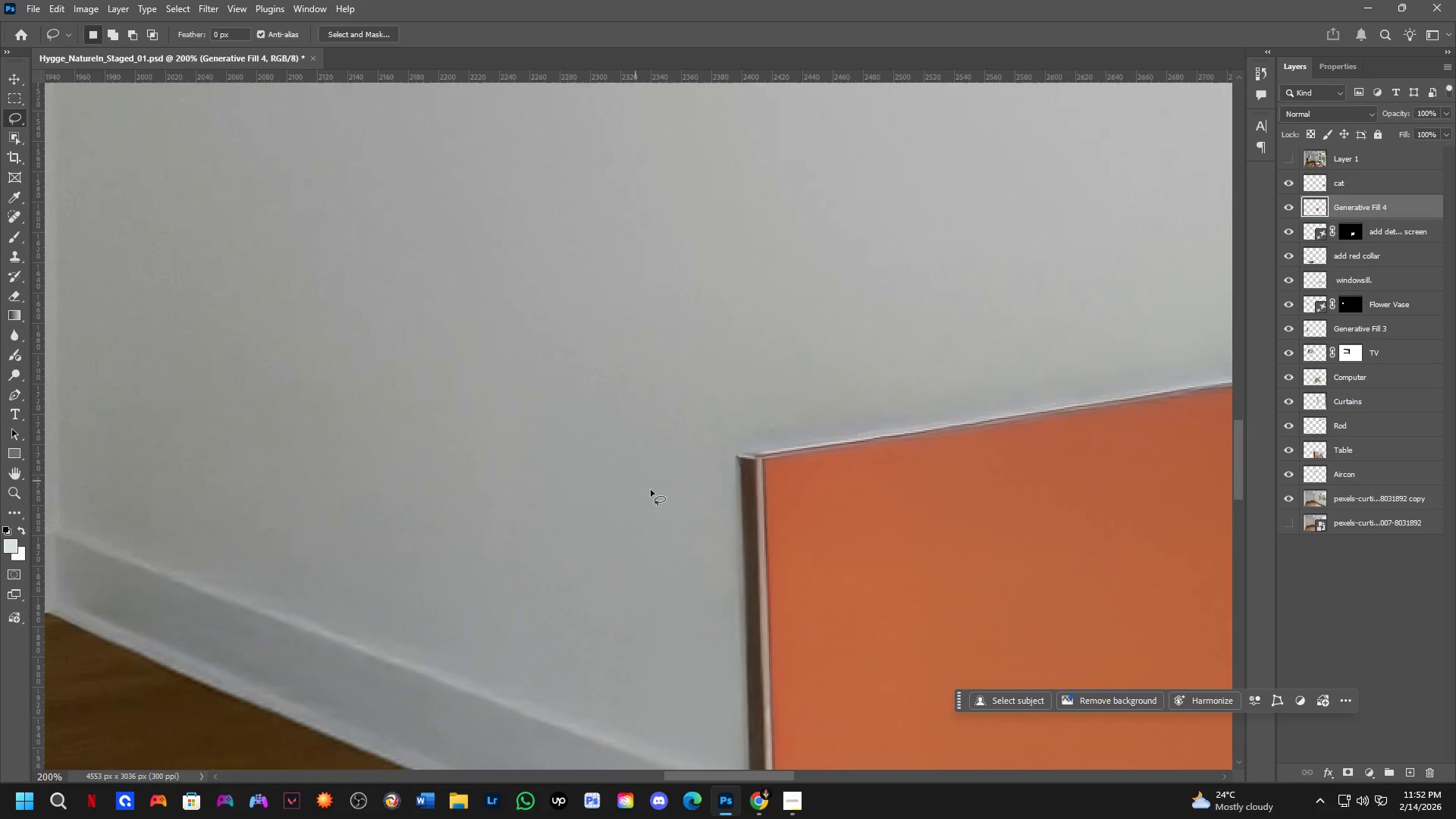 
key(Shift+ShiftLeft)
 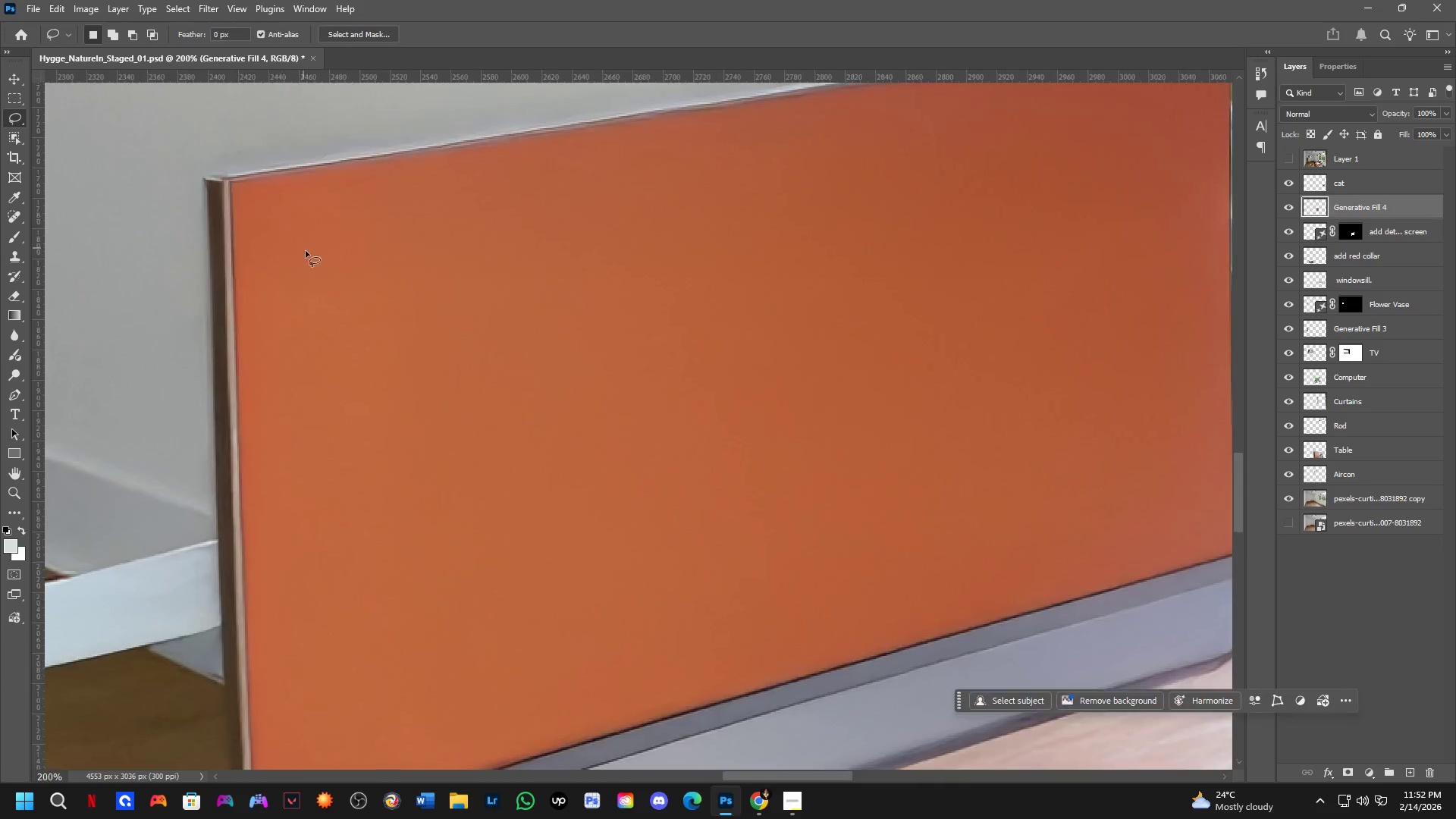 
hold_key(key=Space, duration=0.47)
 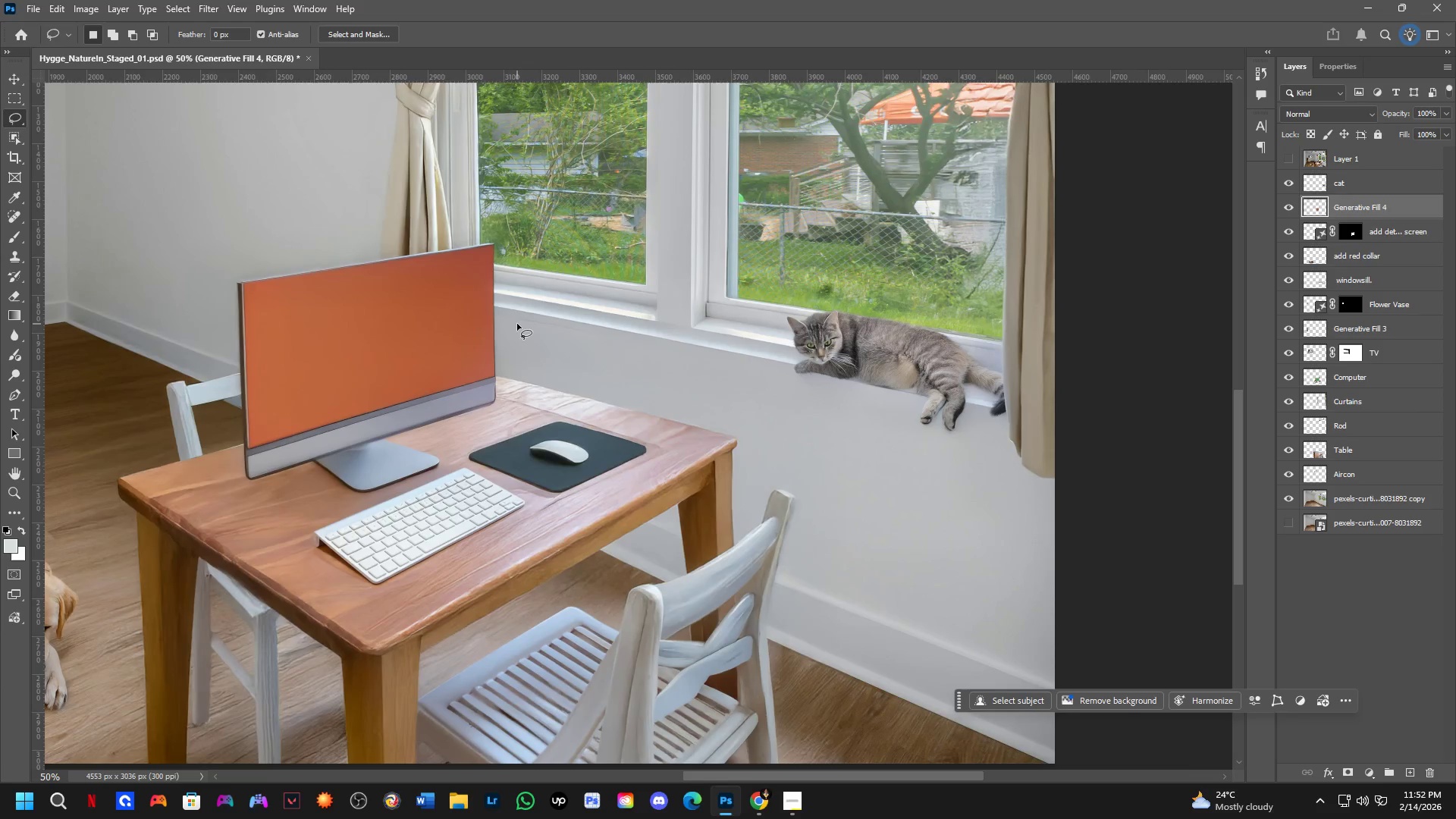 
left_click_drag(start_coordinate=[583, 303], to_coordinate=[537, 344])
 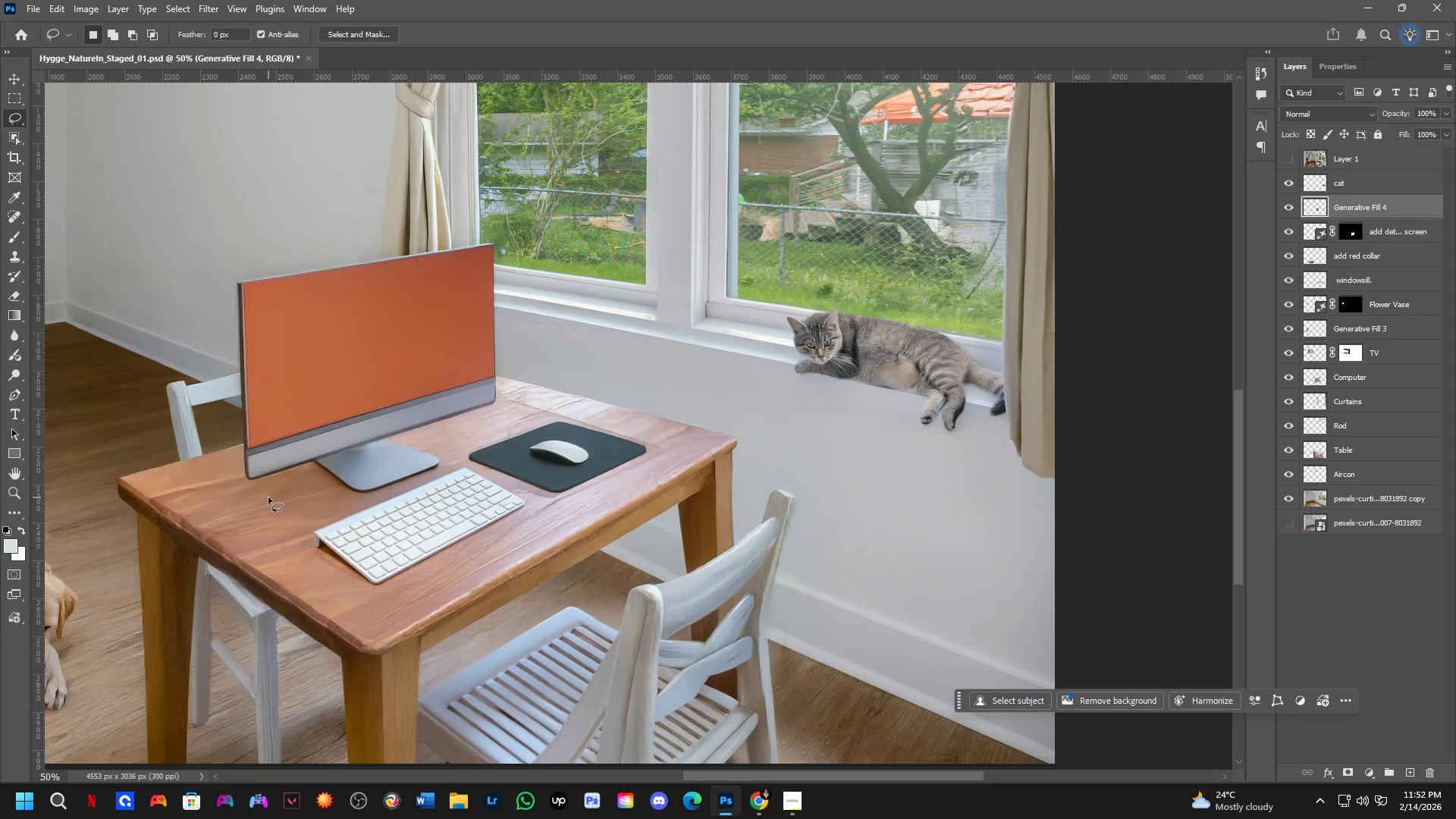 
scroll: coordinate [310, 262], scroll_direction: down, amount: 3.0
 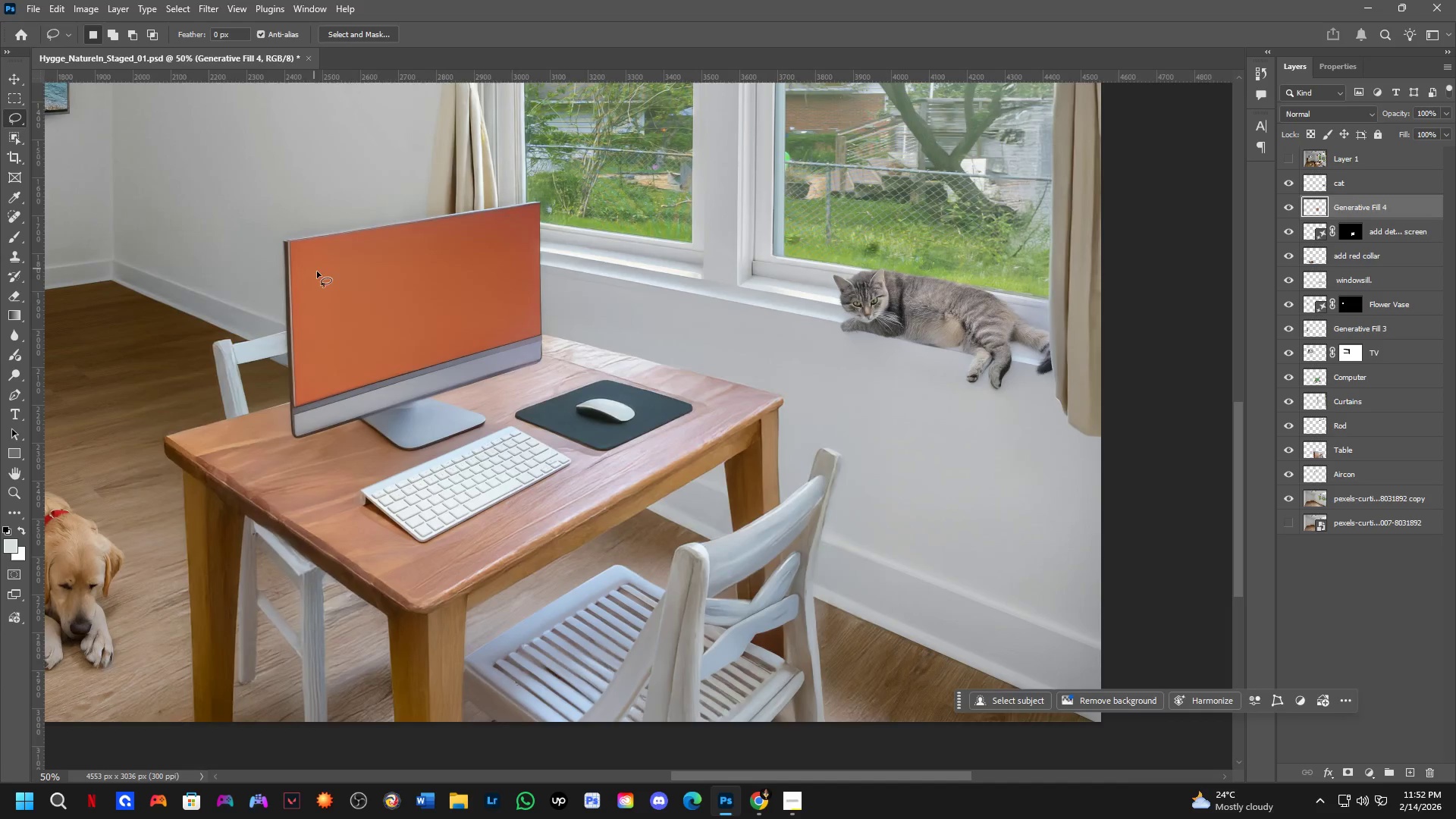 
wait(46.03)
 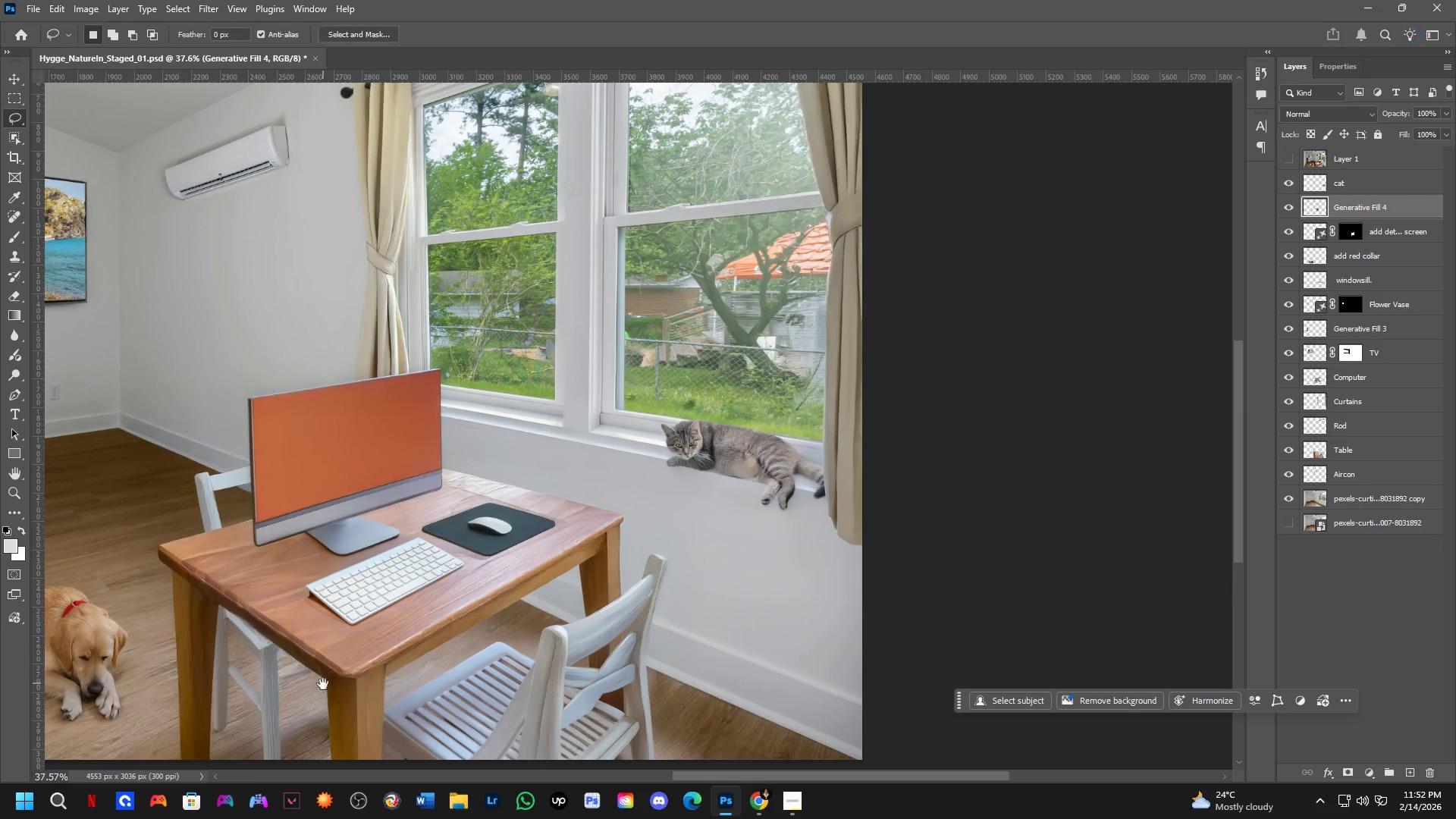 
hold_key(key=Space, duration=0.62)
 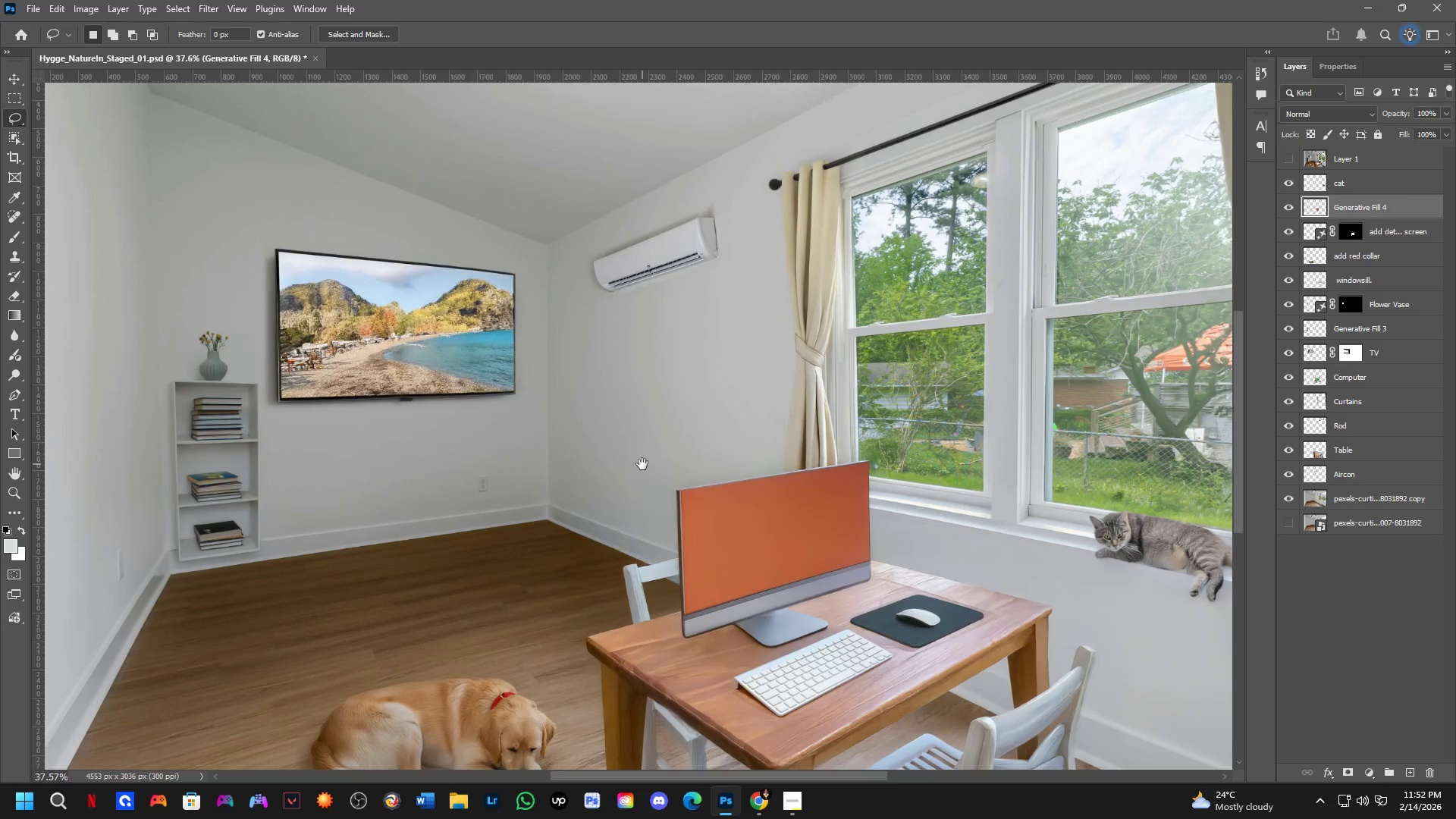 
left_click_drag(start_coordinate=[356, 567], to_coordinate=[709, 377])
 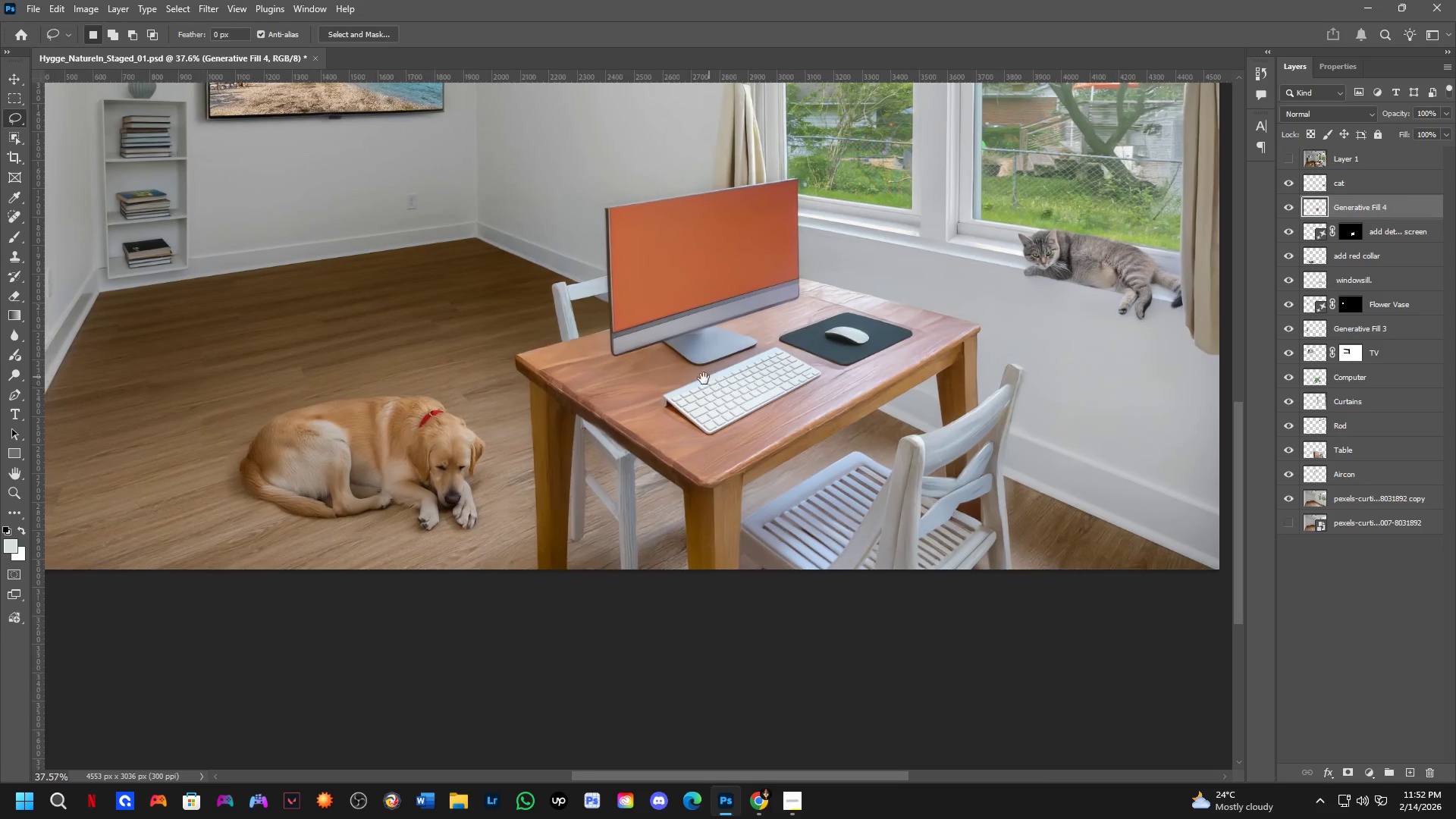 
scroll: coordinate [316, 742], scroll_direction: down, amount: 4.0
 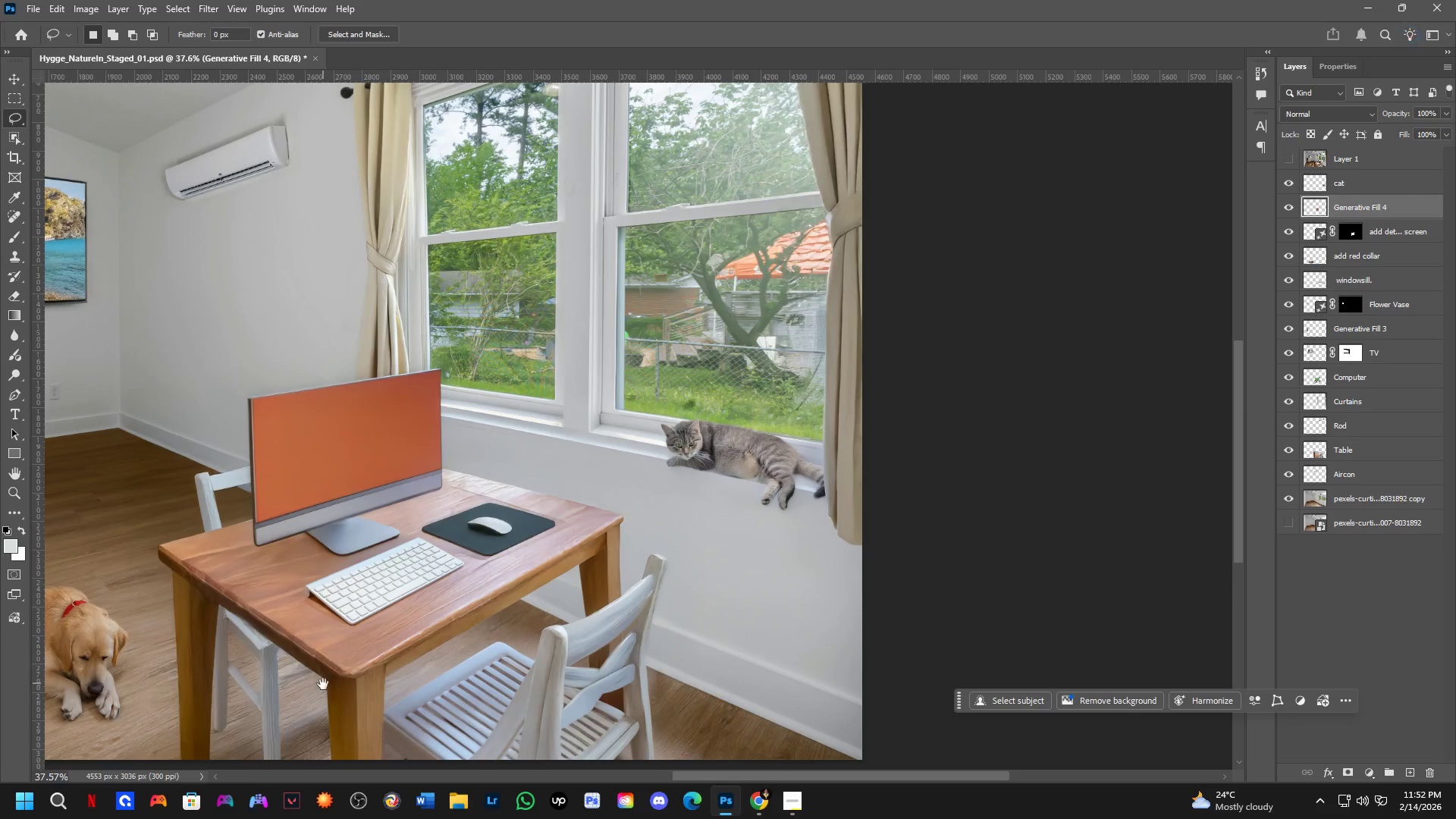 
hold_key(key=Space, duration=0.64)
 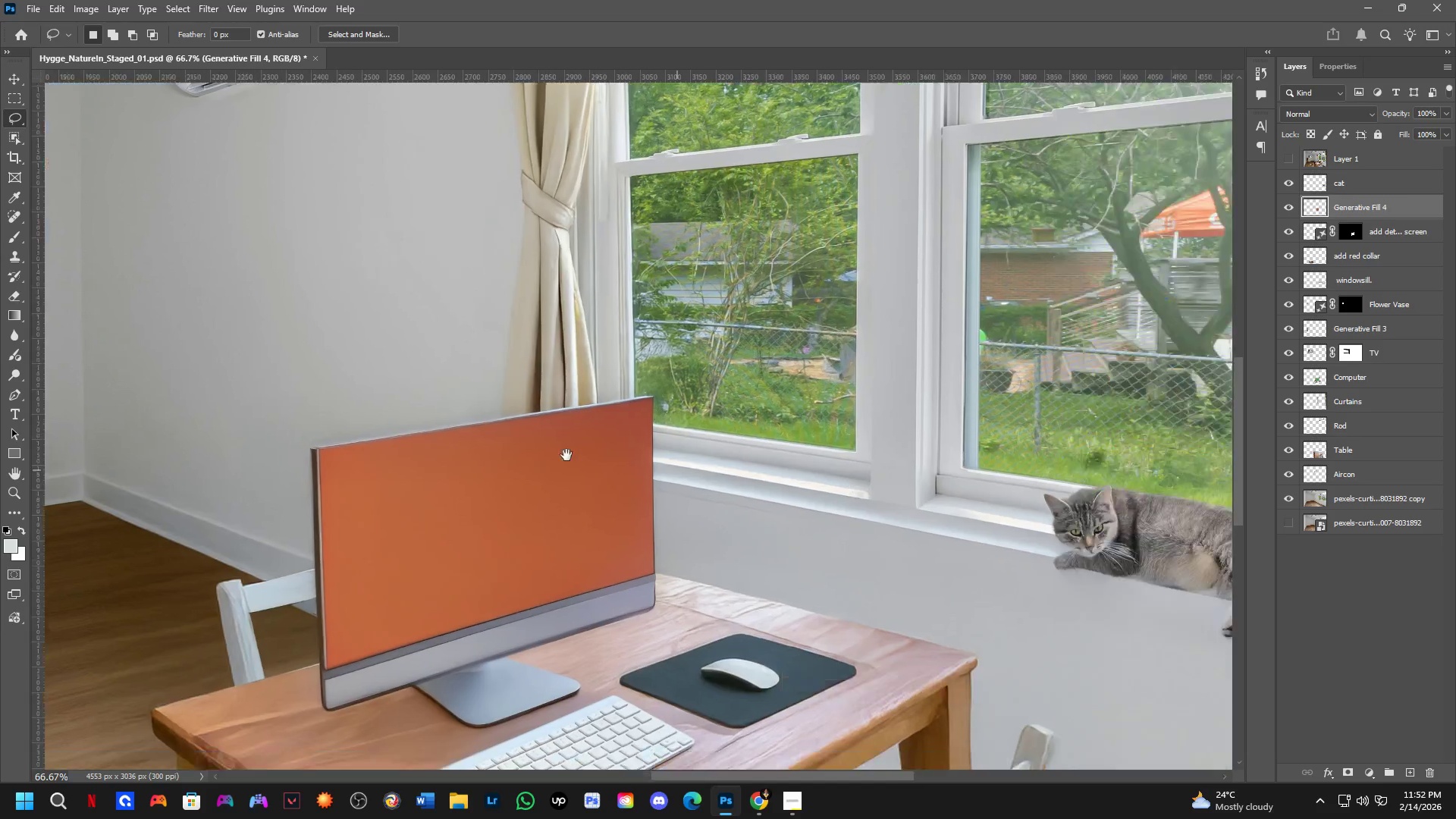 
left_click_drag(start_coordinate=[575, 182], to_coordinate=[642, 464])
 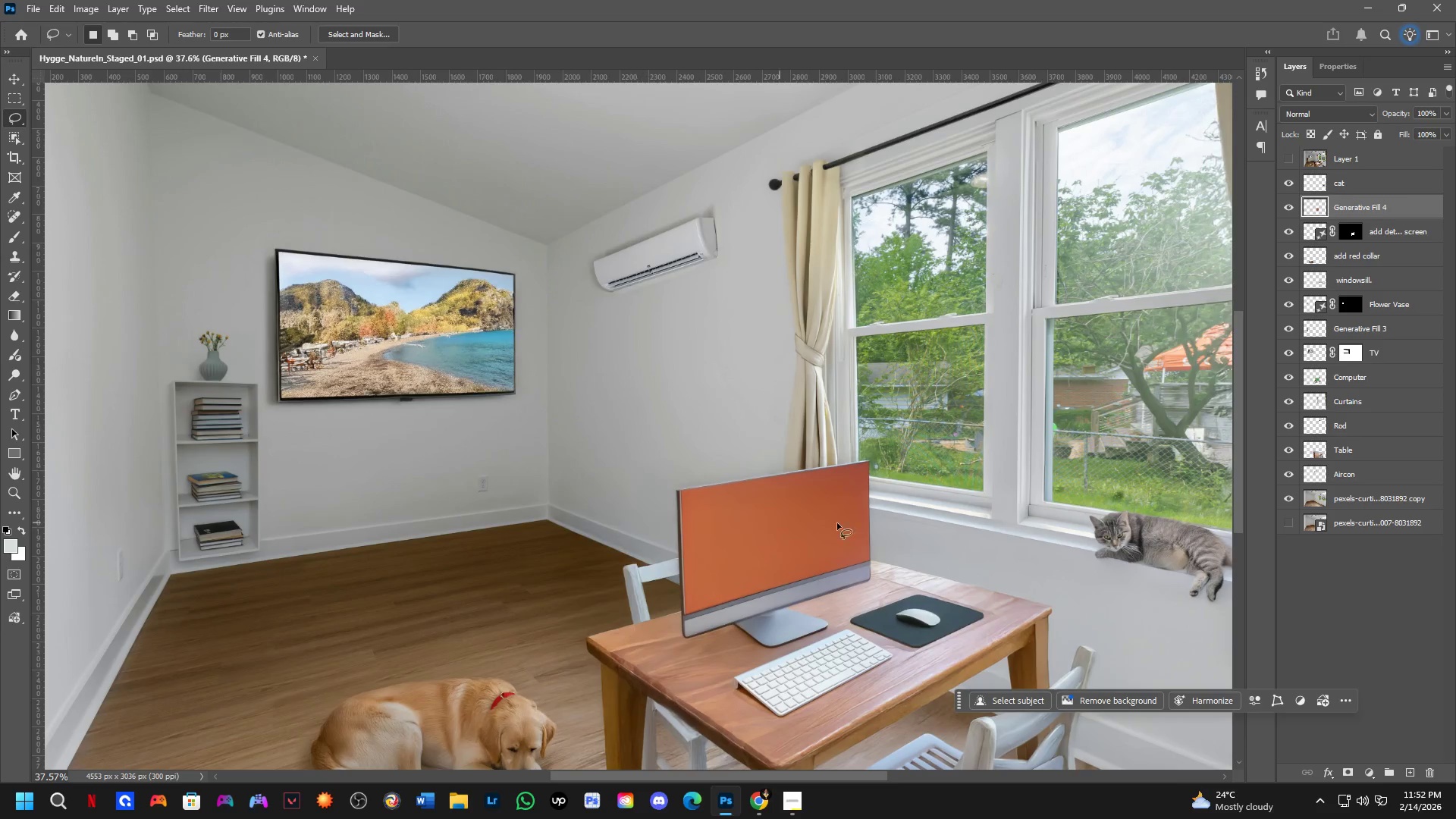 
key(Shift+ShiftLeft)
 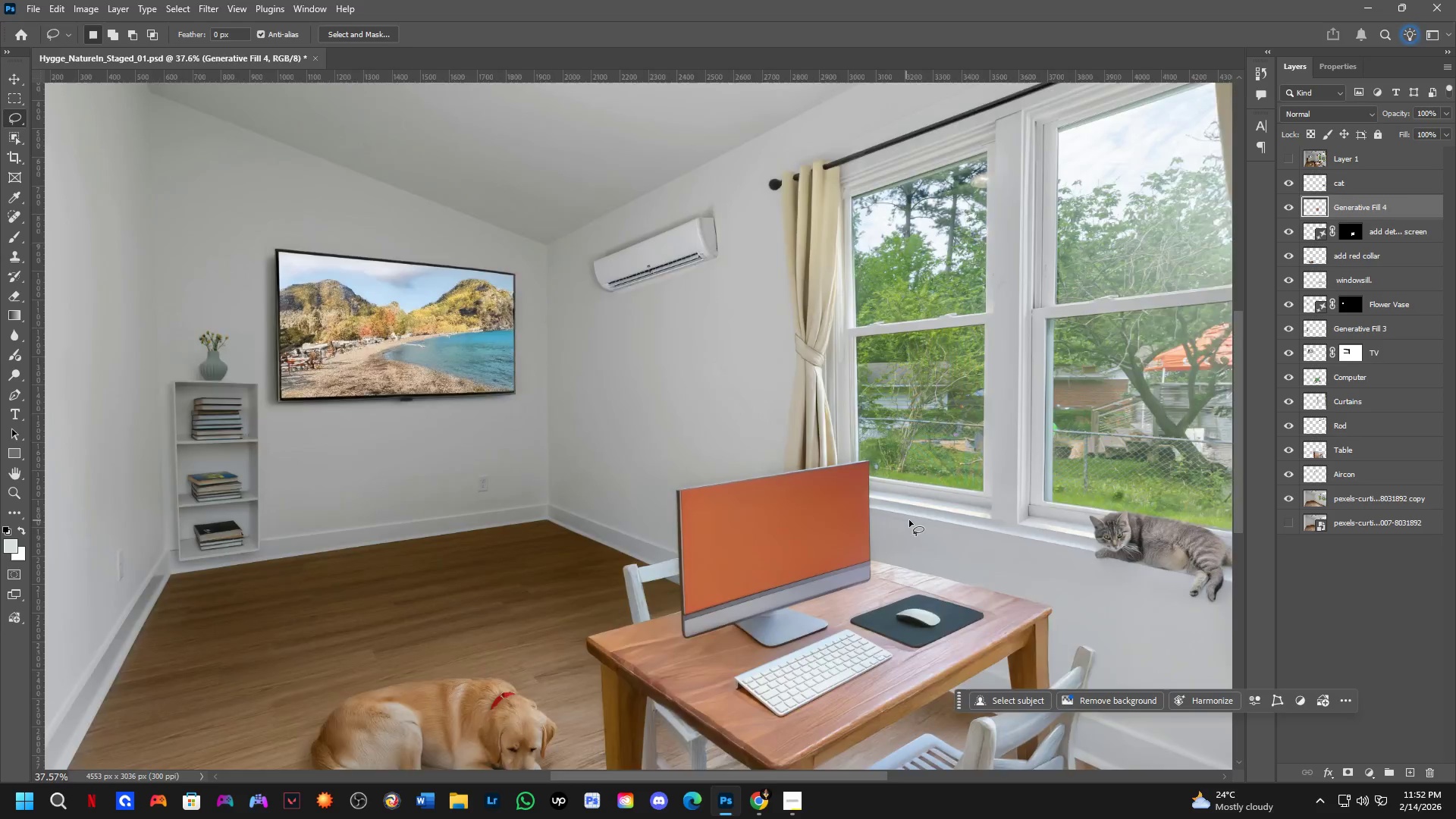 
hold_key(key=Space, duration=0.53)
 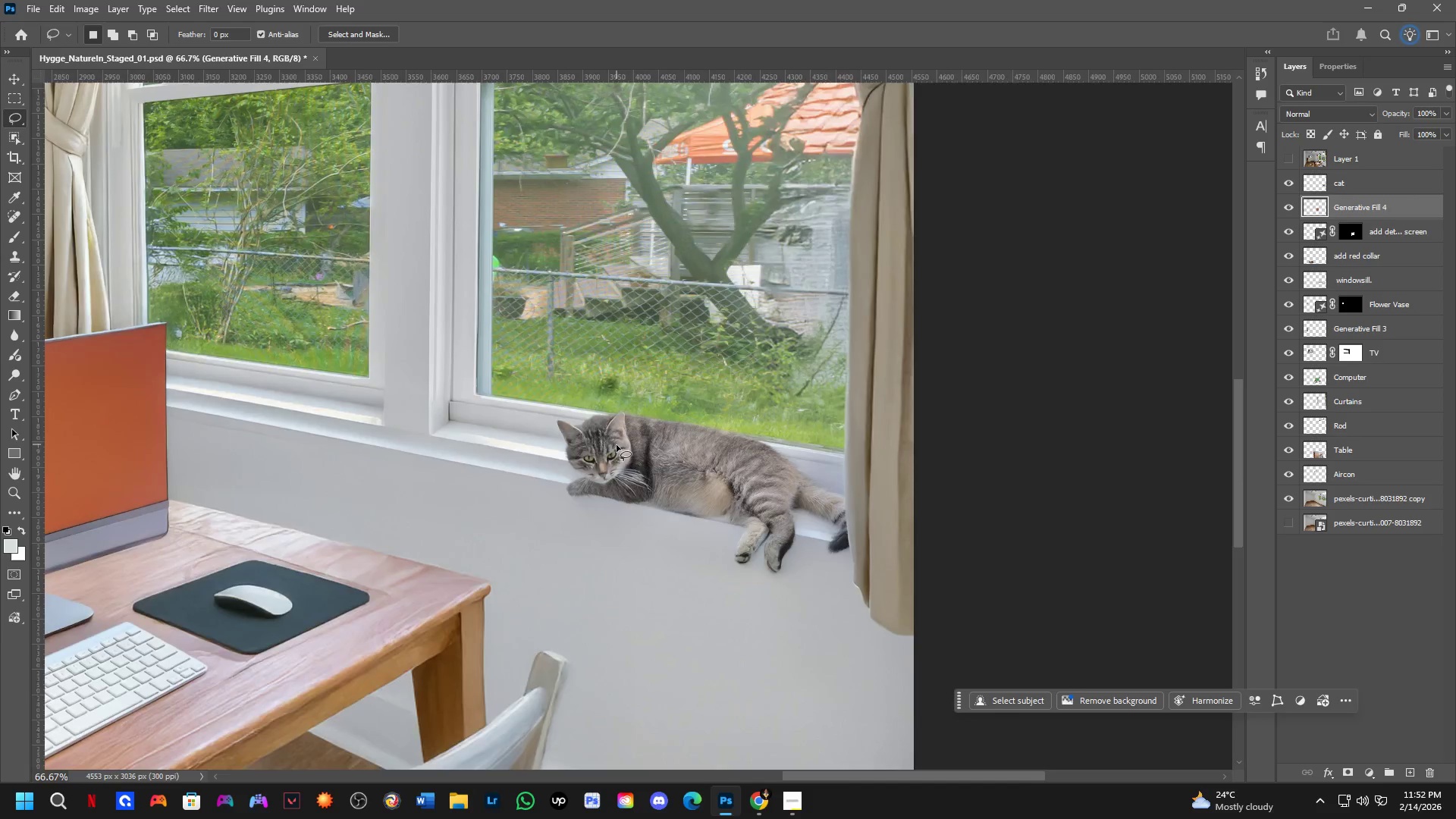 
left_click_drag(start_coordinate=[926, 498], to_coordinate=[267, 406])
 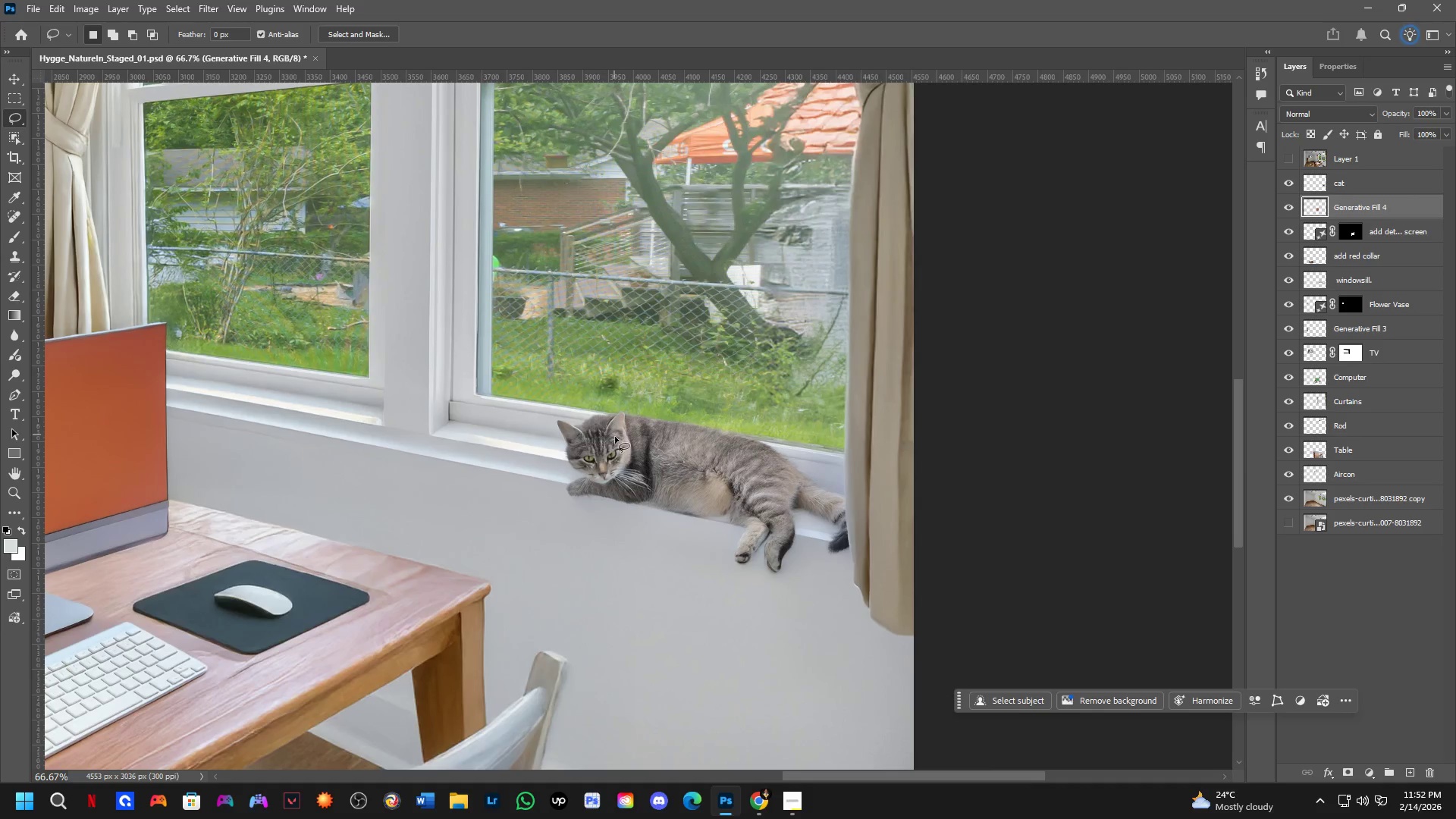 
scroll: coordinate [934, 519], scroll_direction: up, amount: 2.0
 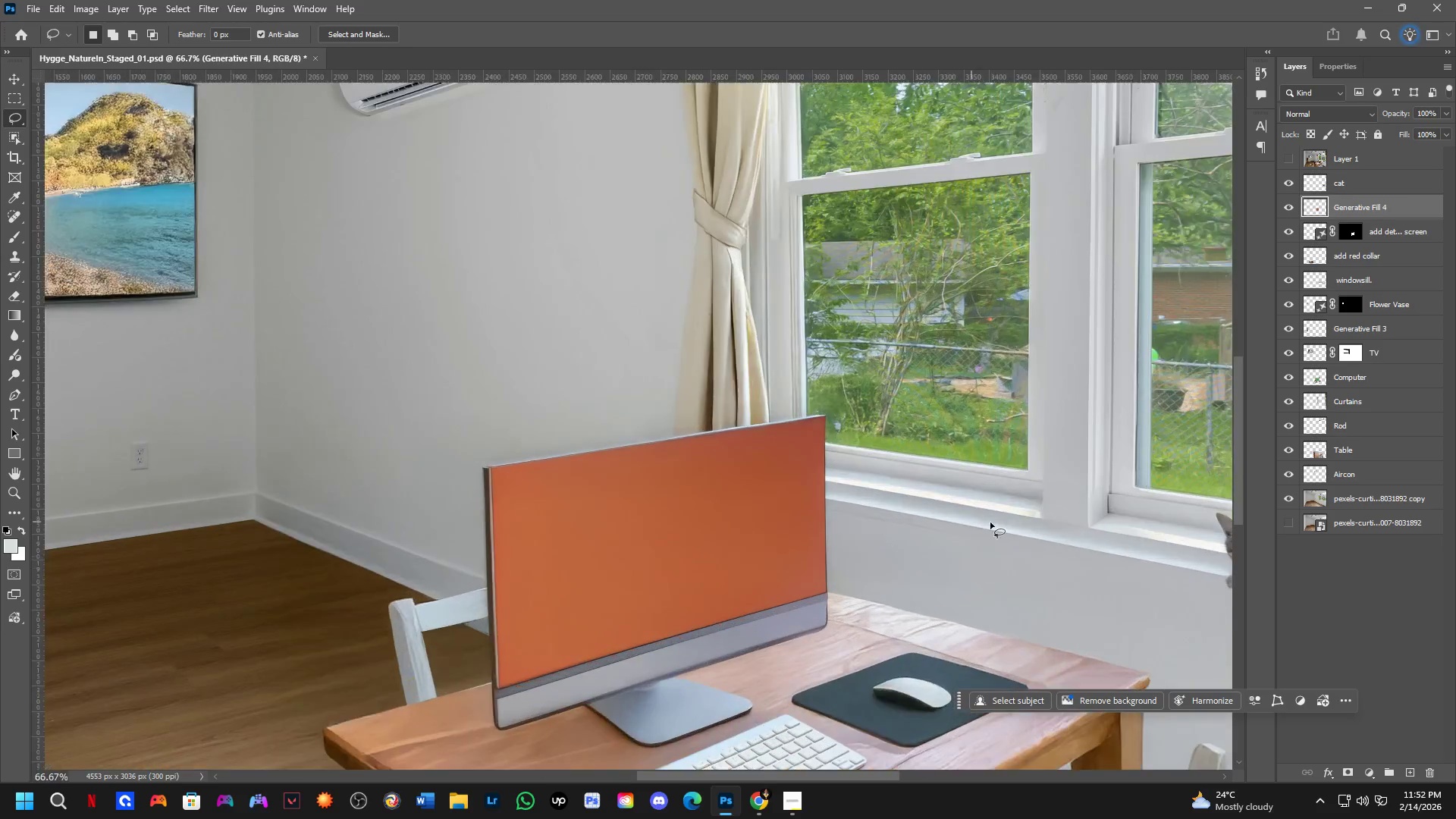 
key(Shift+ShiftLeft)
 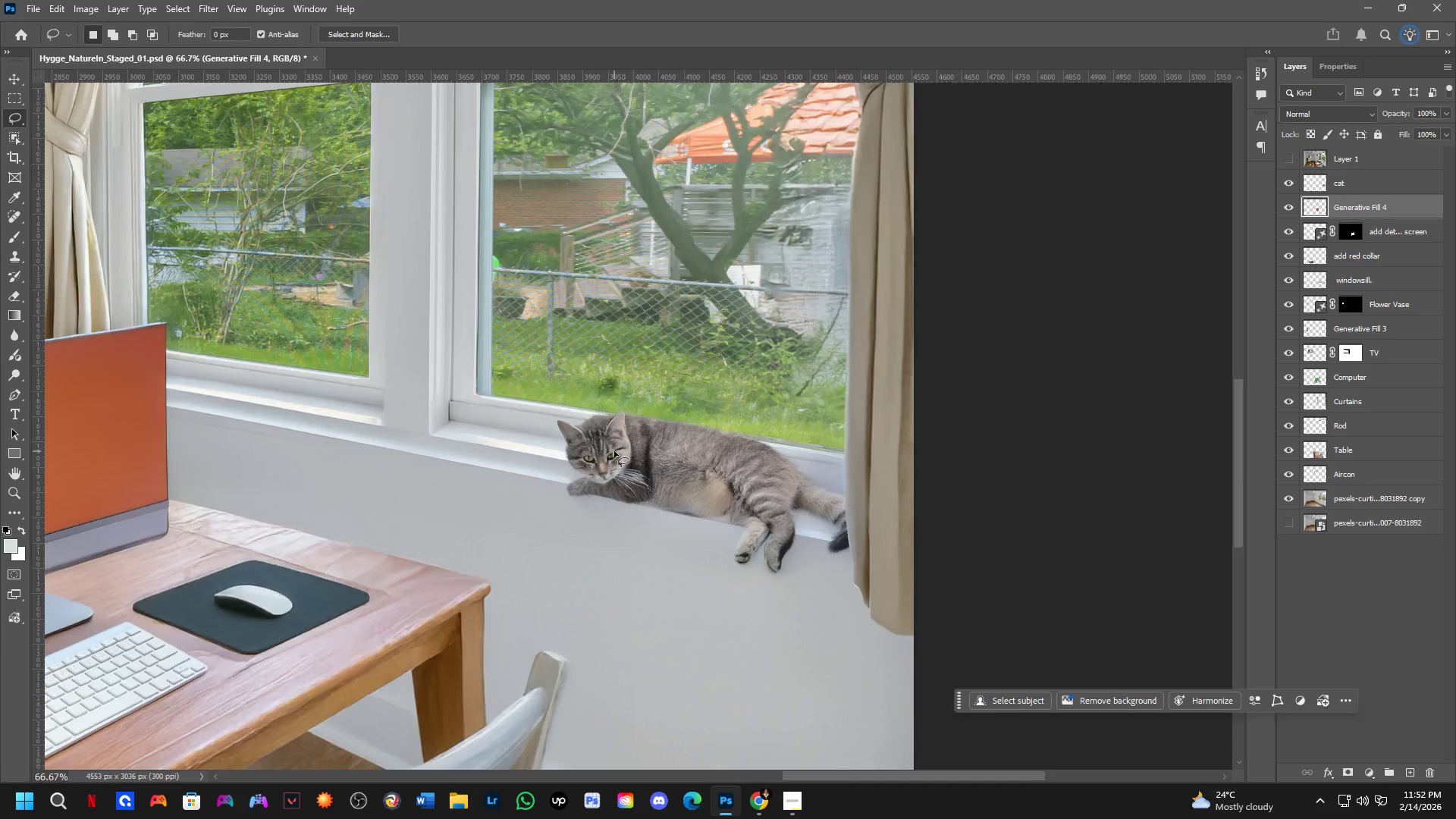 
scroll: coordinate [604, 460], scroll_direction: up, amount: 5.0
 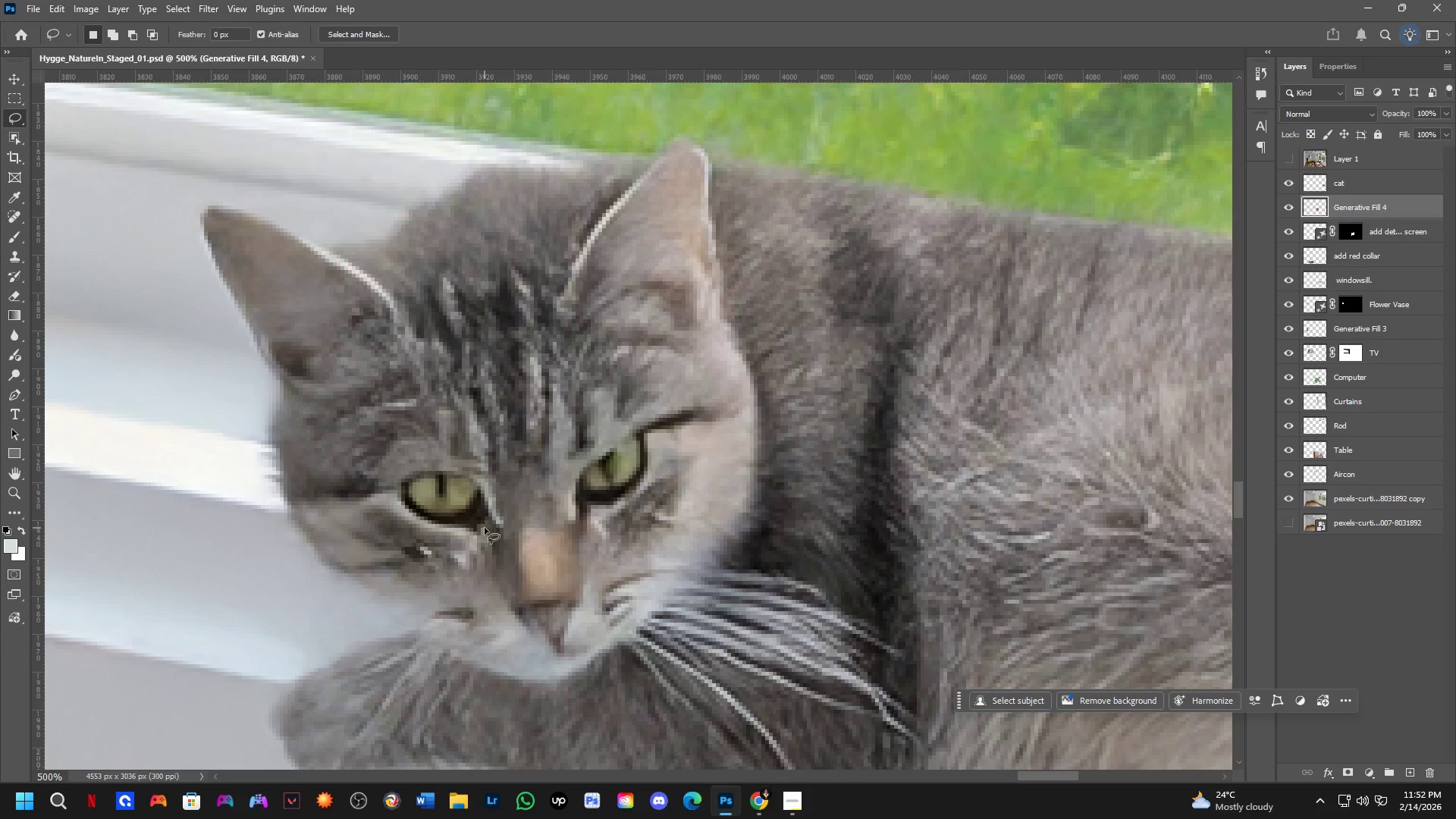 
hold_key(key=Space, duration=0.48)
 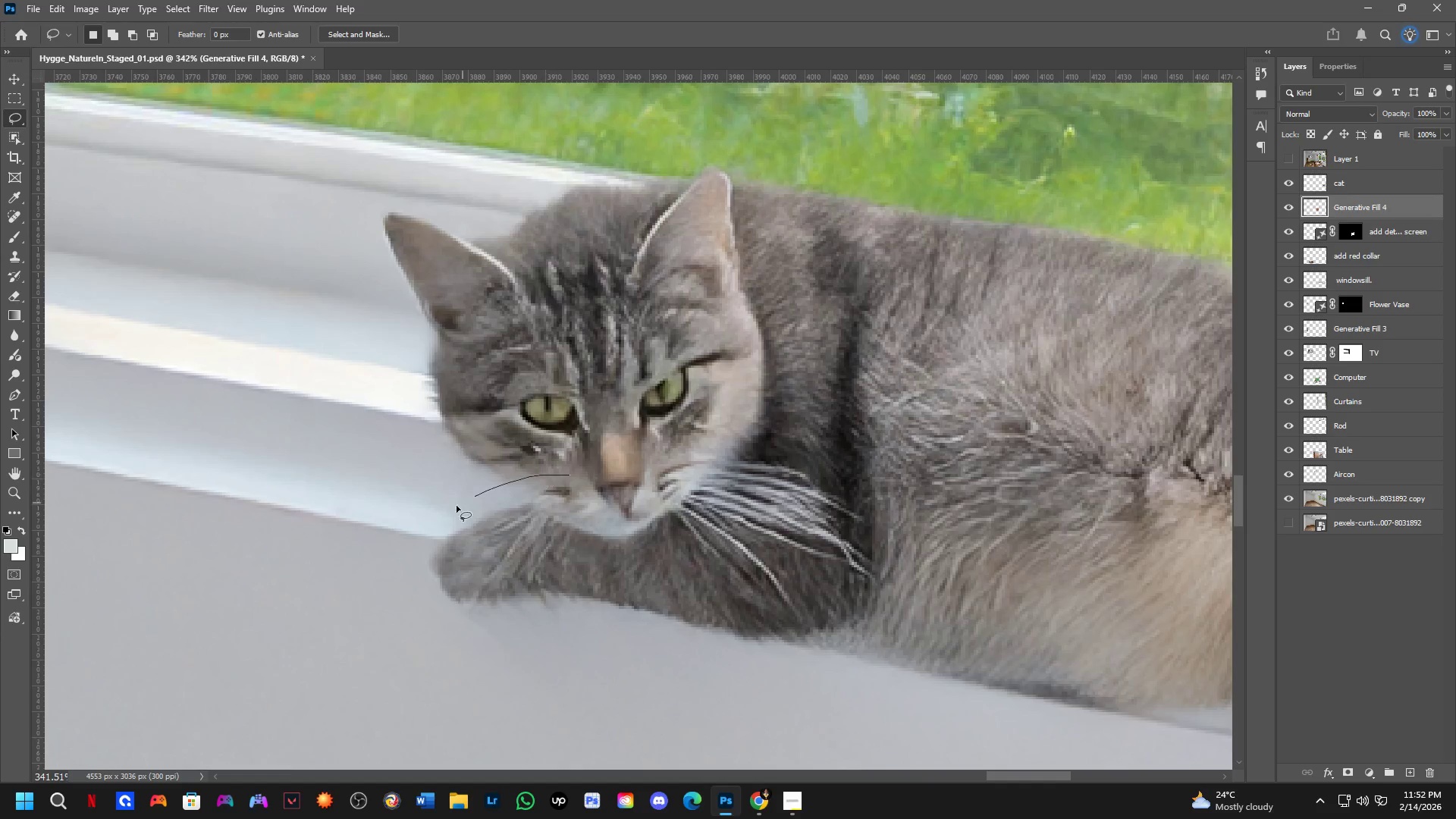 
left_click_drag(start_coordinate=[474, 615], to_coordinate=[579, 513])
 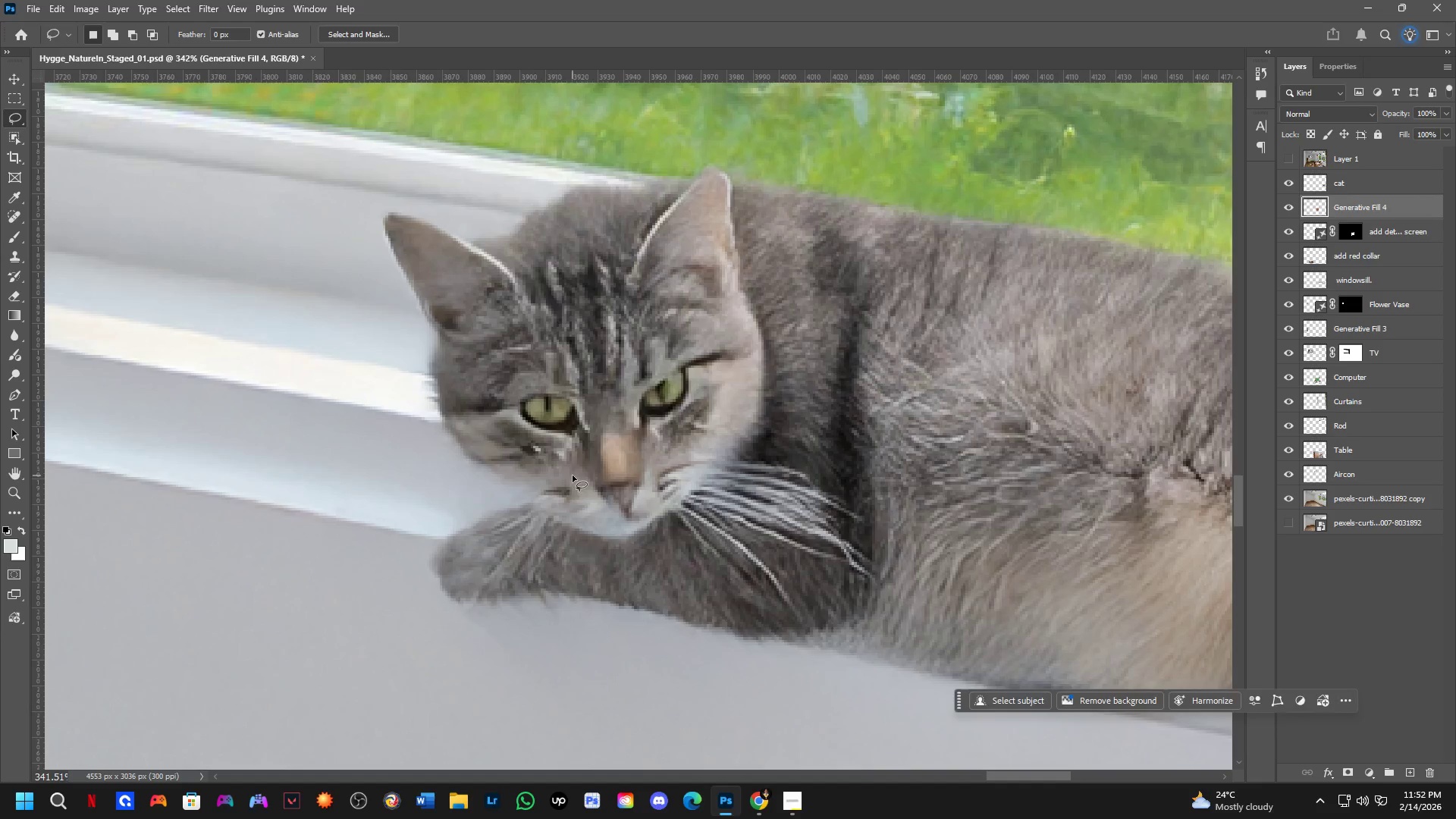 
scroll: coordinate [447, 548], scroll_direction: down, amount: 4.0
 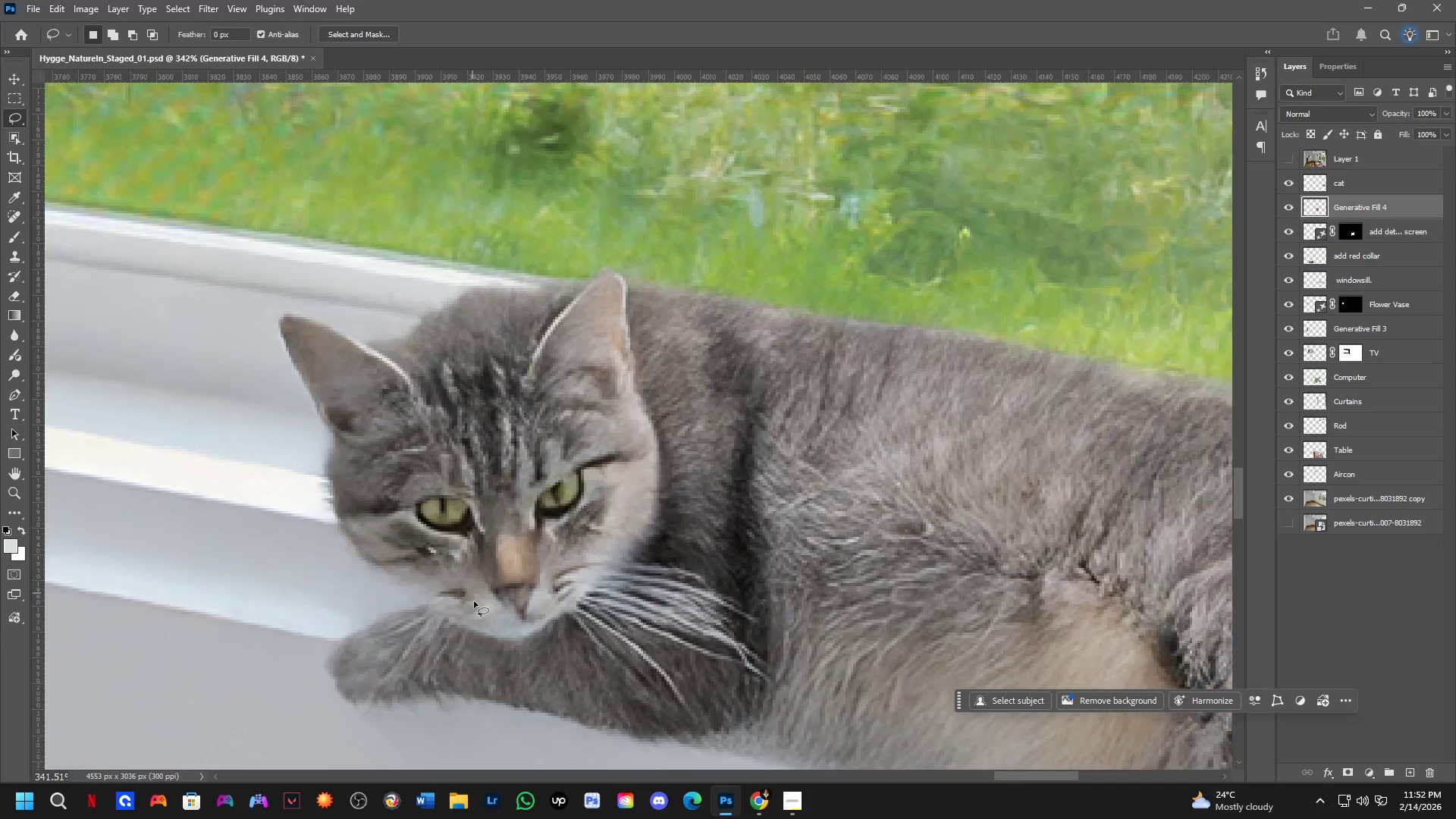 
left_click_drag(start_coordinate=[570, 475], to_coordinate=[595, 446])
 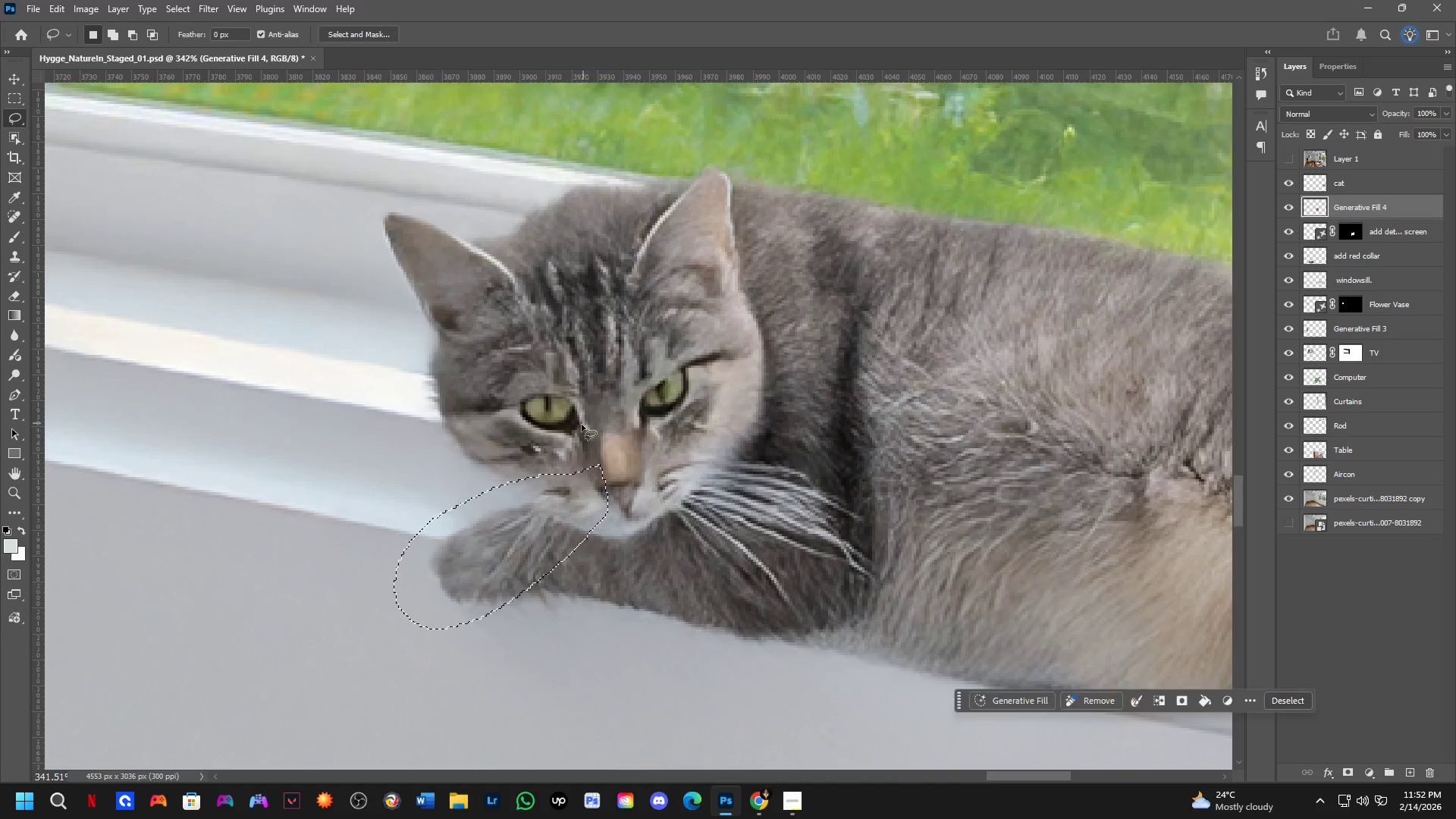 
scroll: coordinate [600, 579], scroll_direction: down, amount: 6.0
 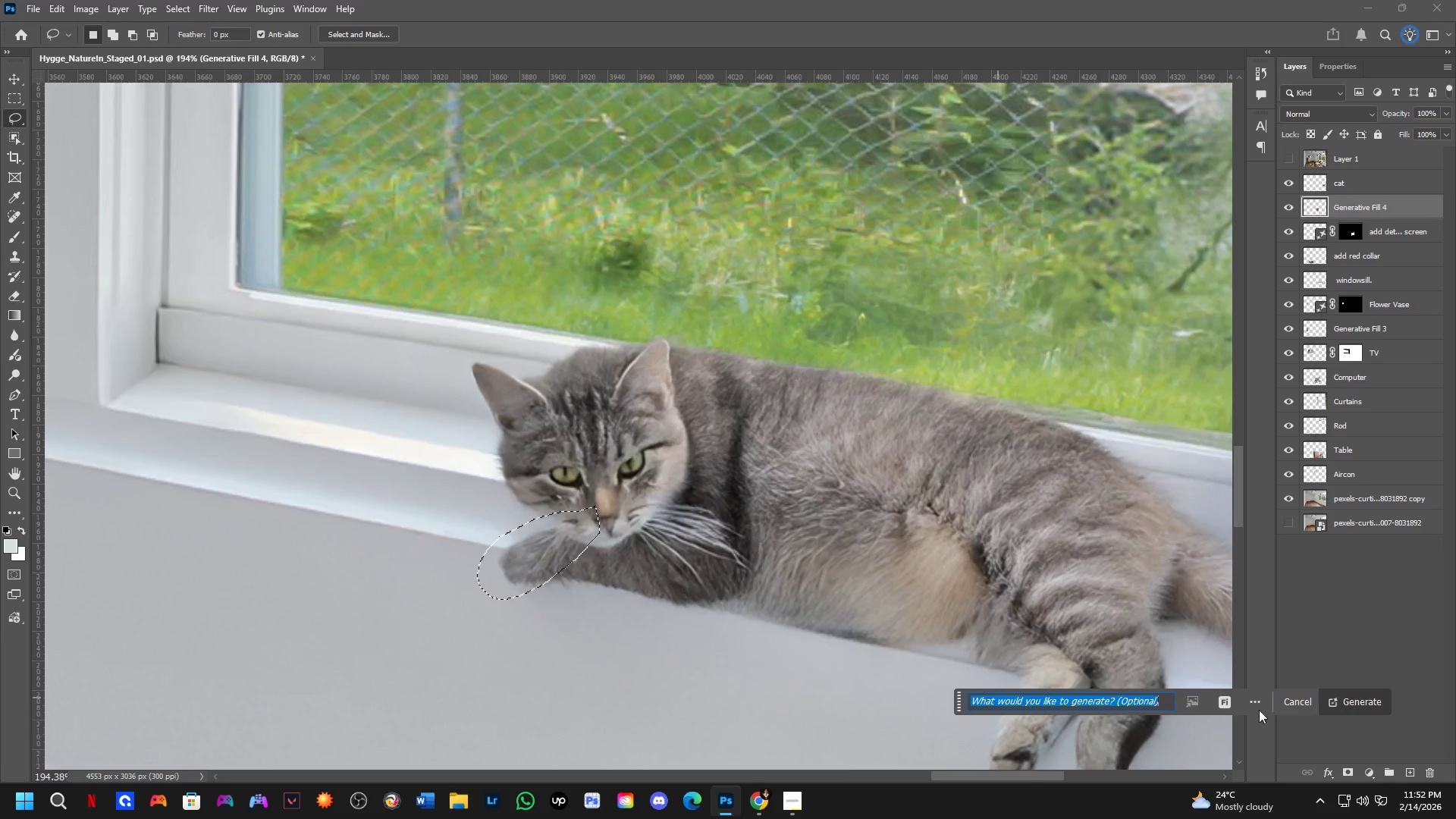 
key(NumpadEnter)
 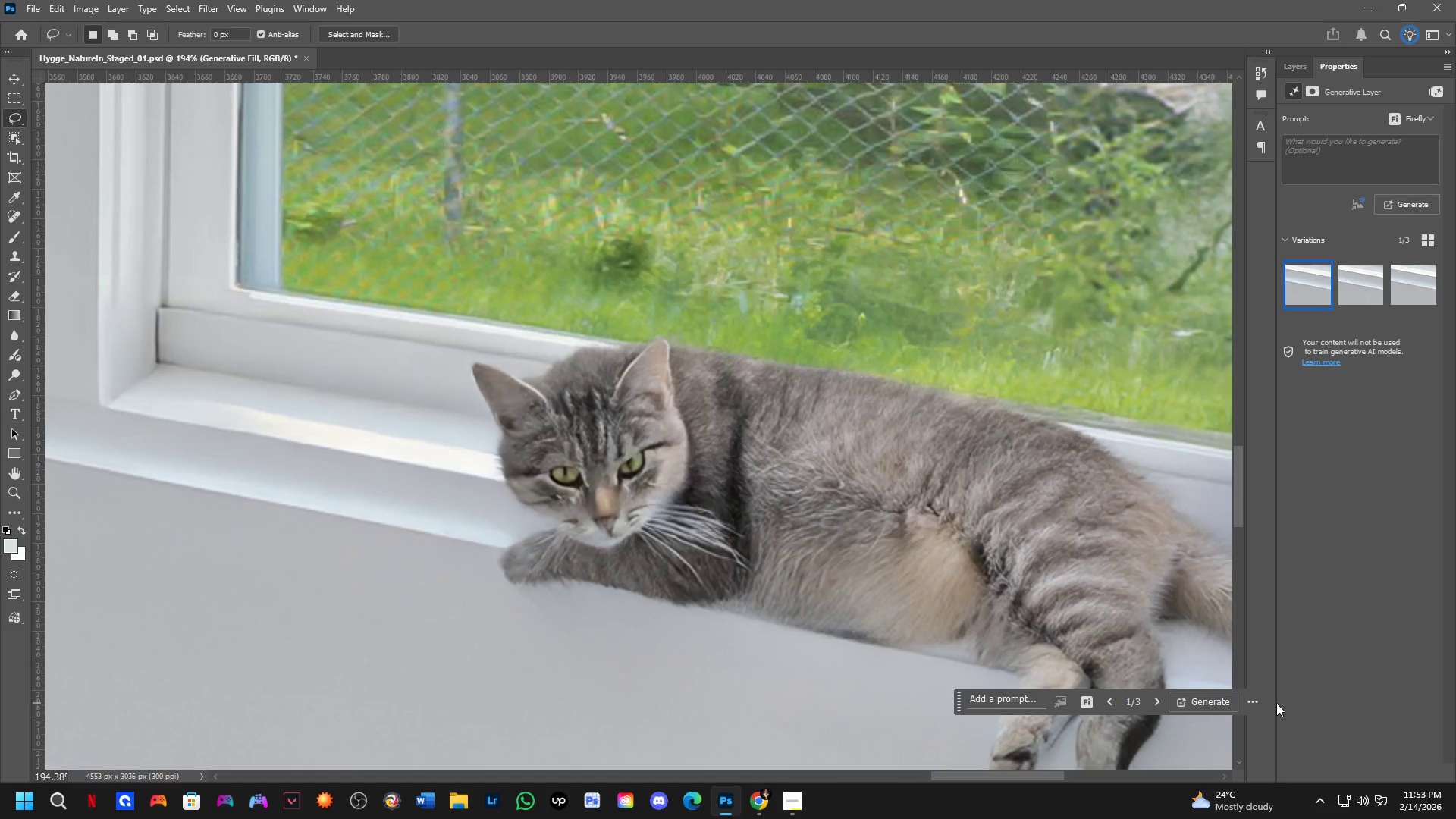 
wait(31.34)
 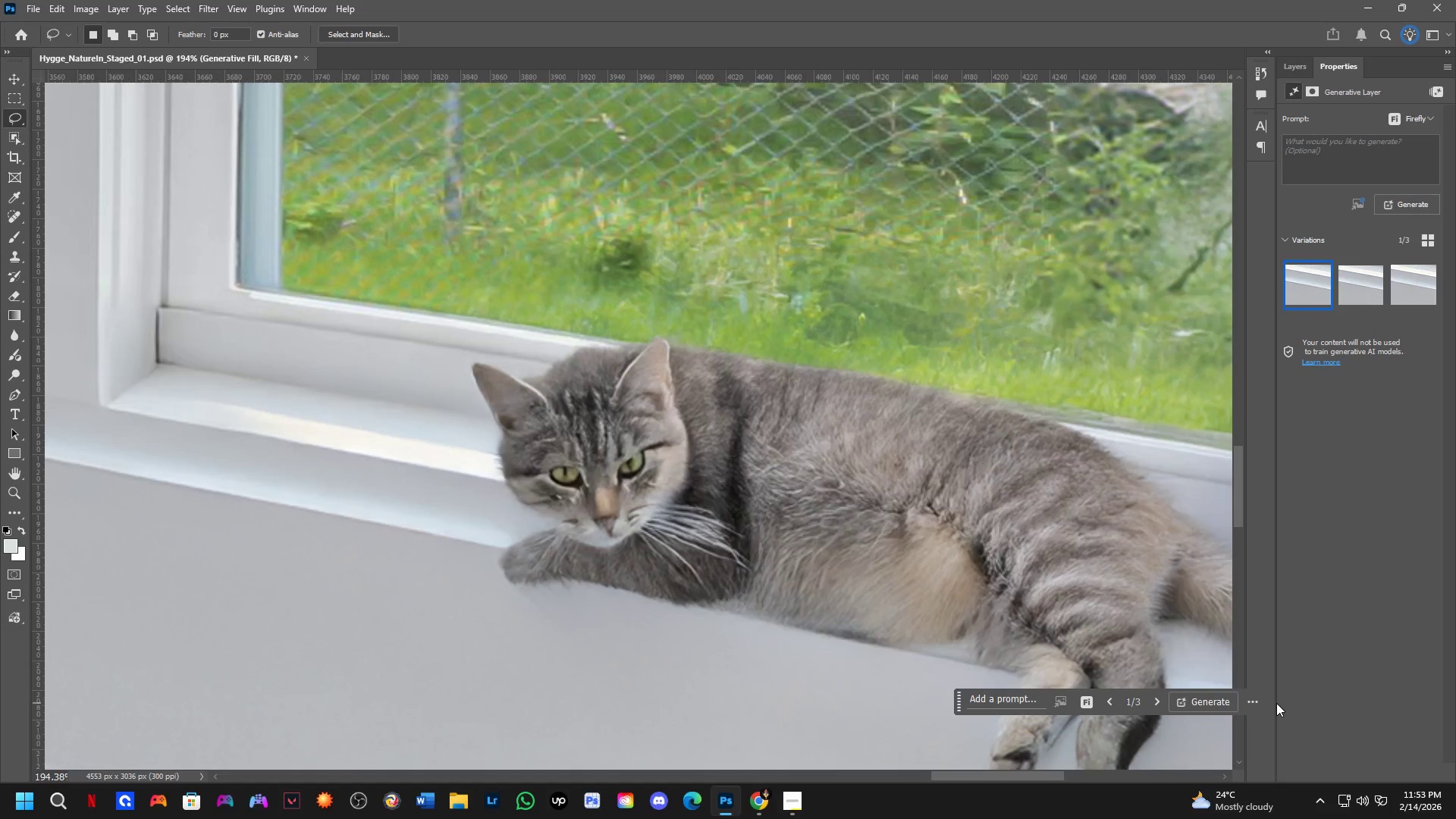 
key(Control+Z)
 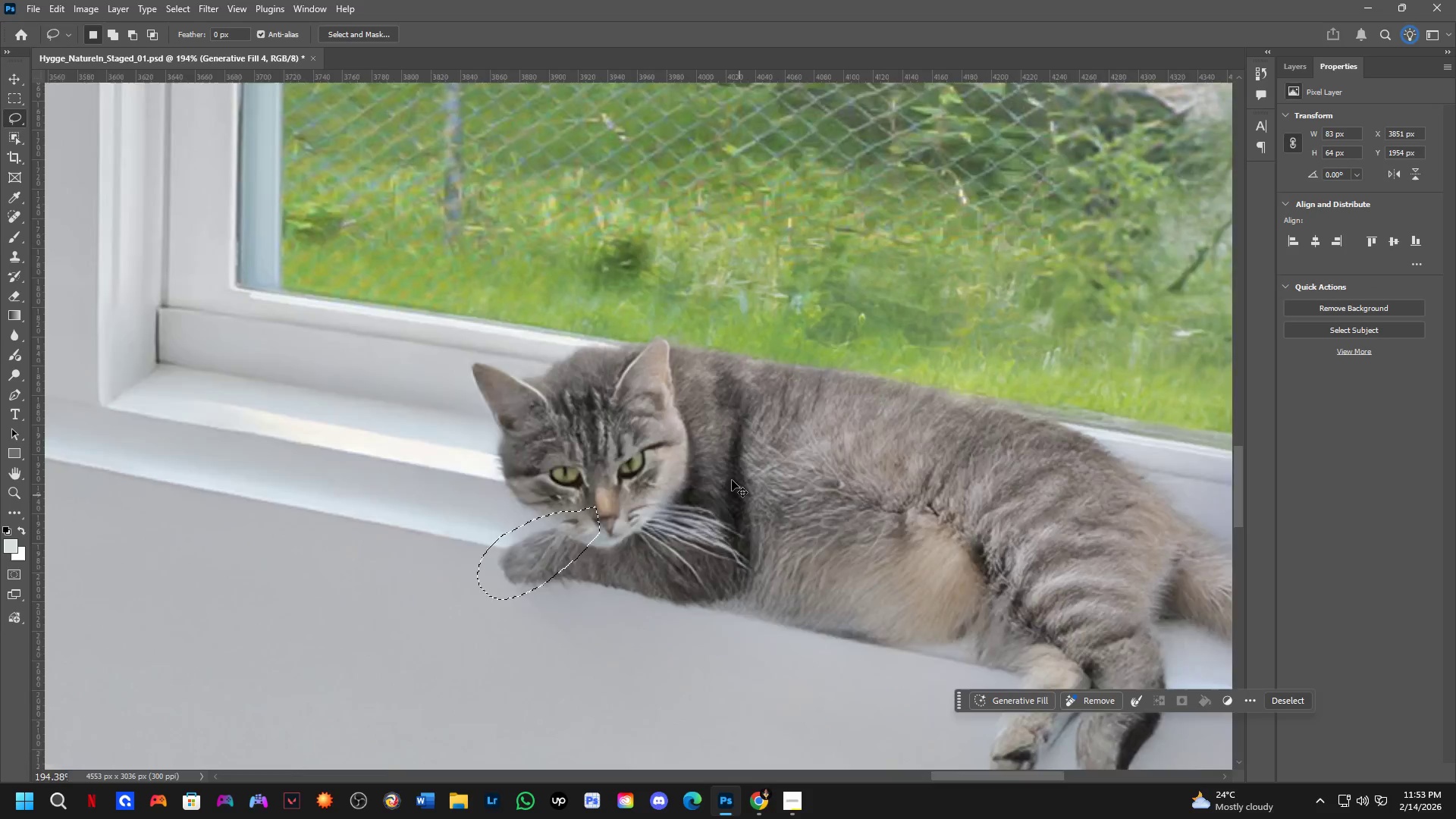 
hold_key(key=Space, duration=0.44)
 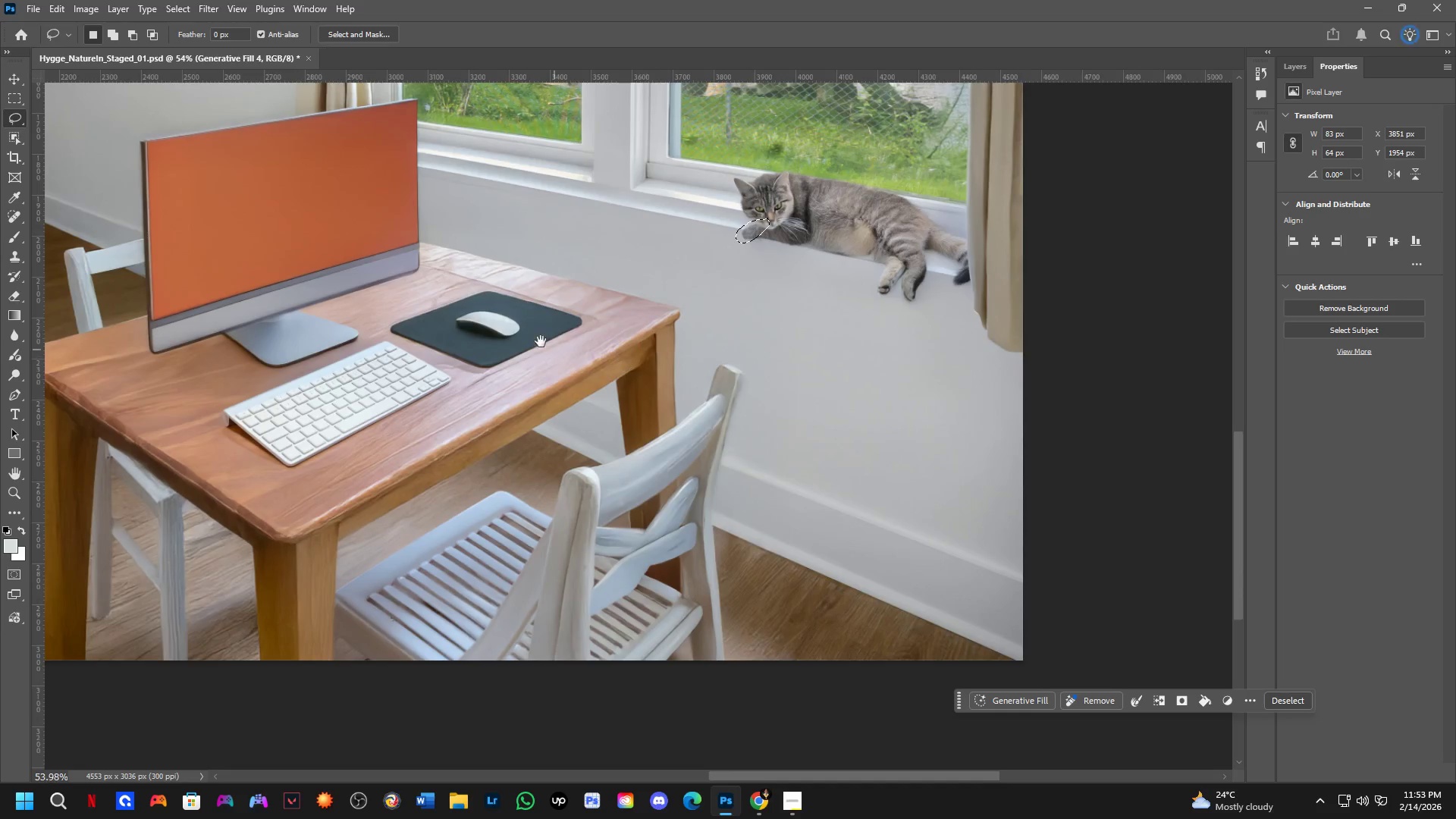 
left_click_drag(start_coordinate=[553, 542], to_coordinate=[761, 229])
 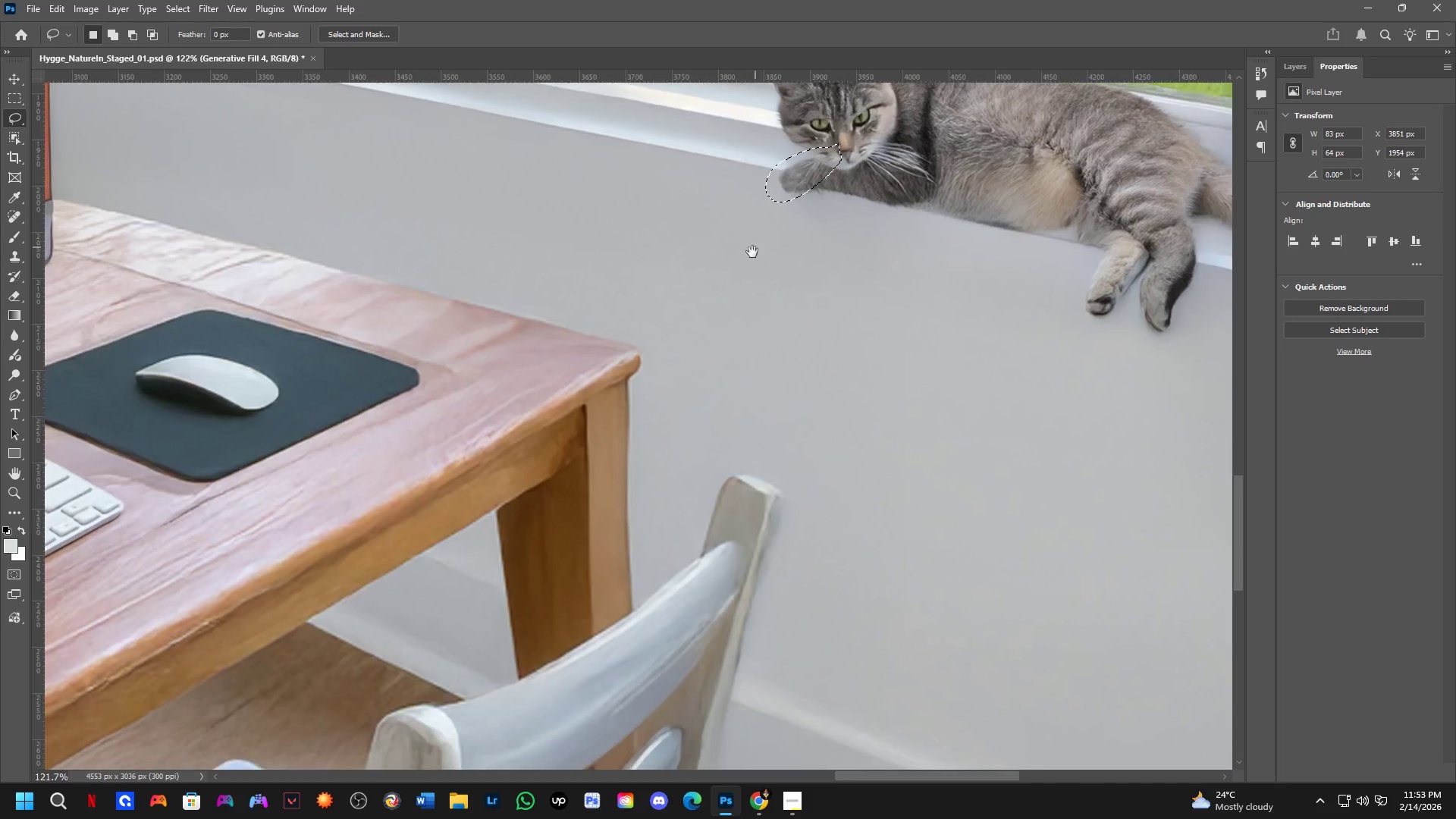 
scroll: coordinate [671, 397], scroll_direction: down, amount: 5.0
 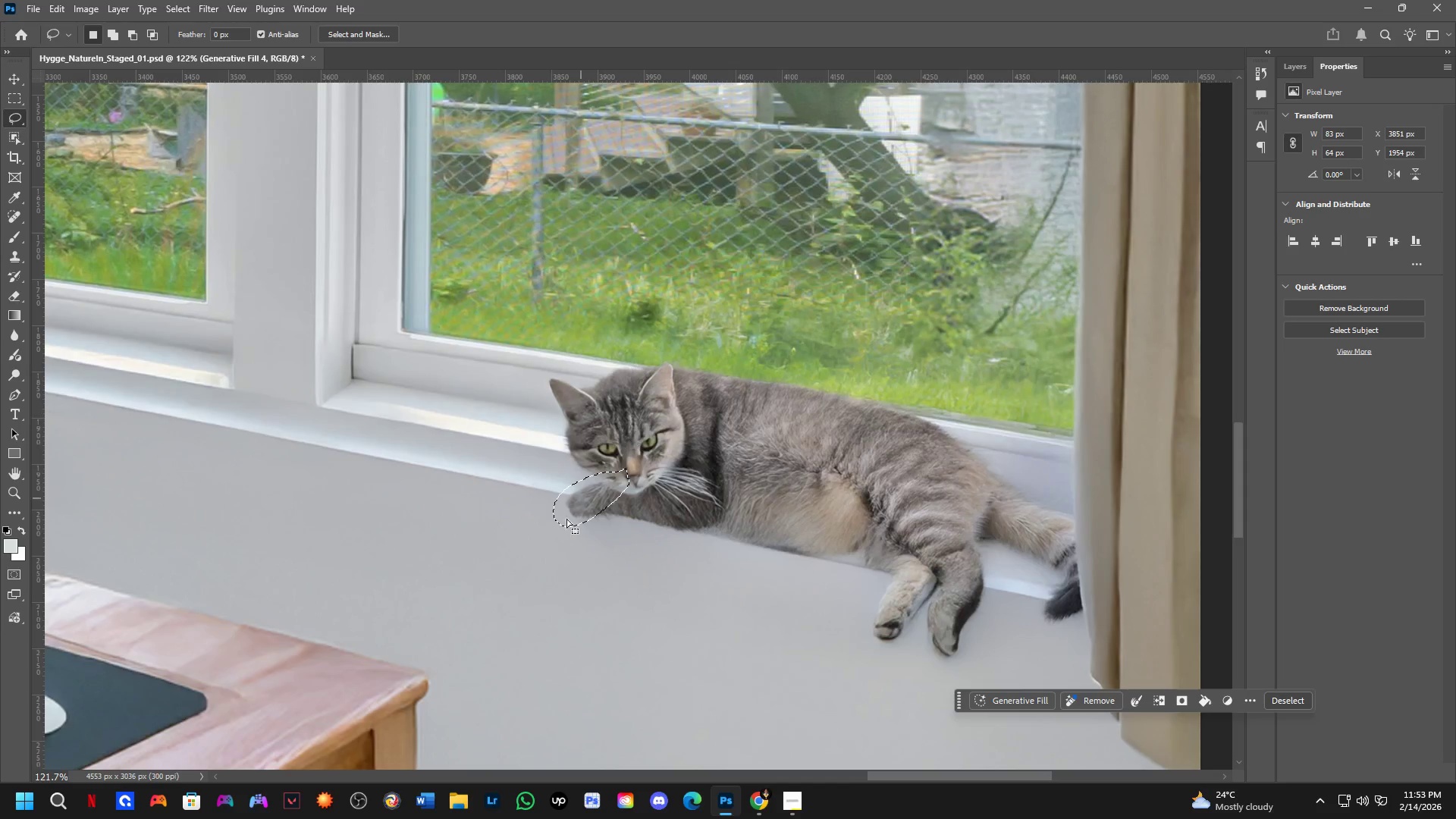 
hold_key(key=Space, duration=0.38)
 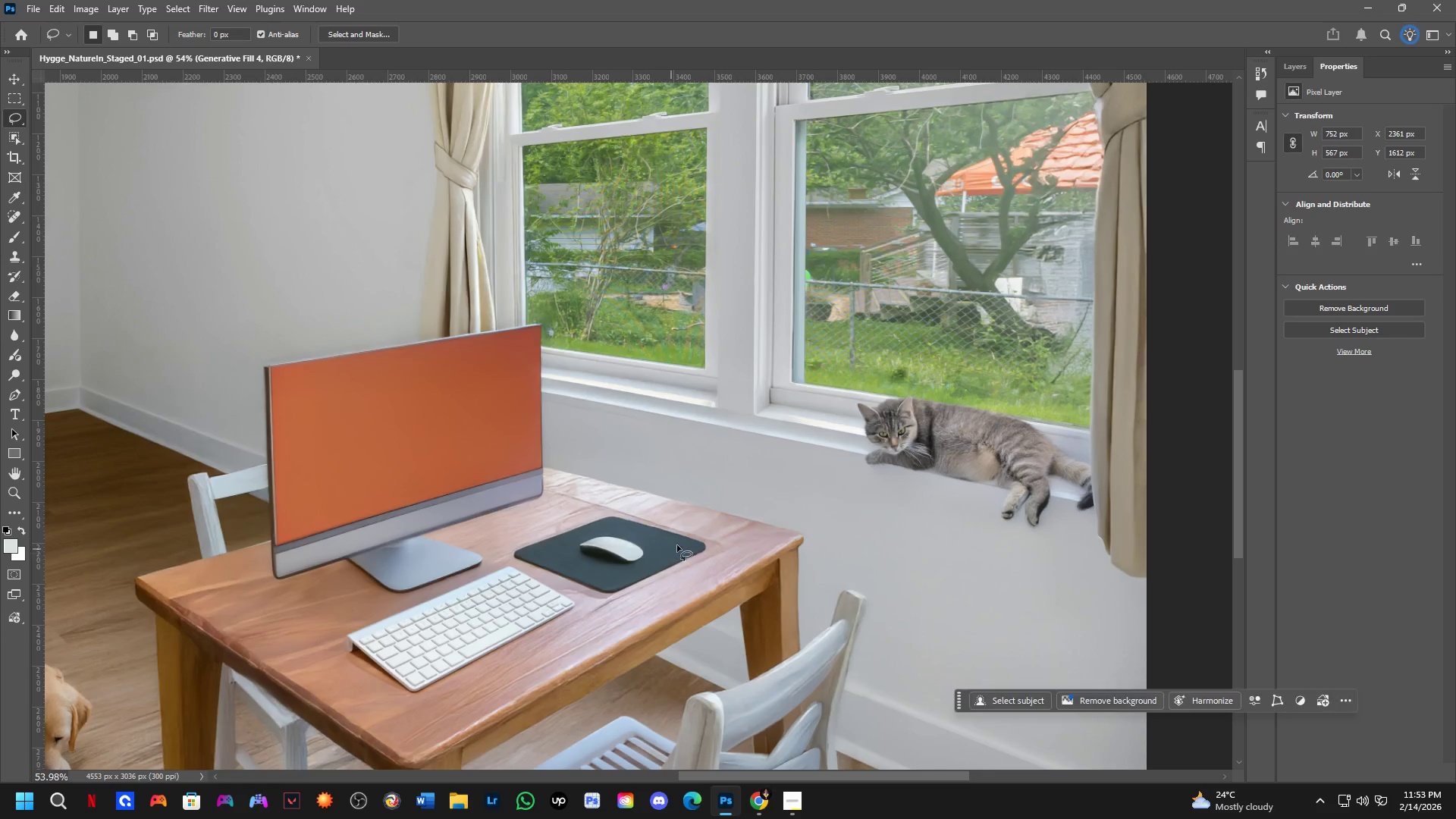 
left_click_drag(start_coordinate=[536, 328], to_coordinate=[660, 554])
 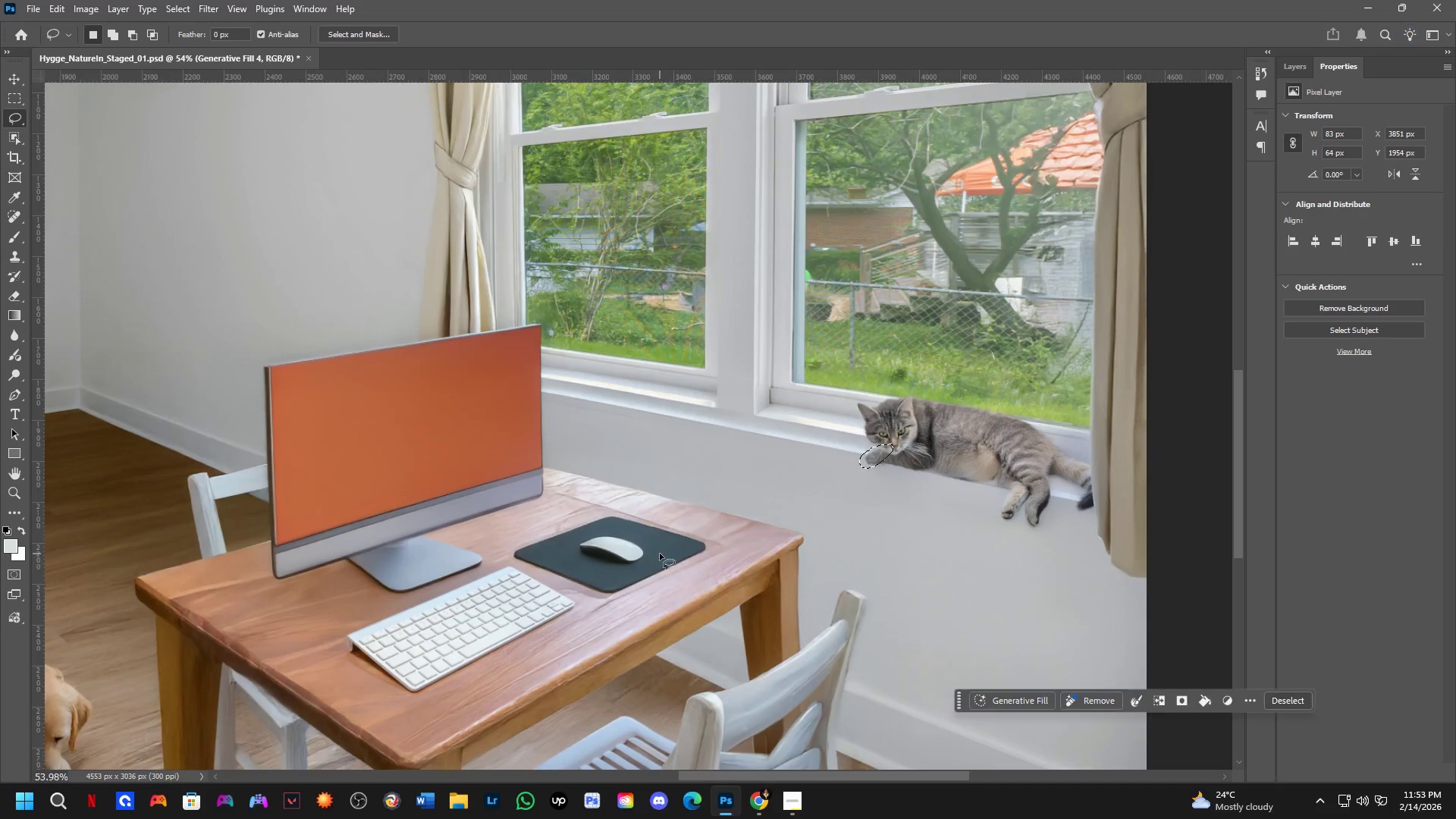 
scroll: coordinate [668, 315], scroll_direction: down, amount: 9.0
 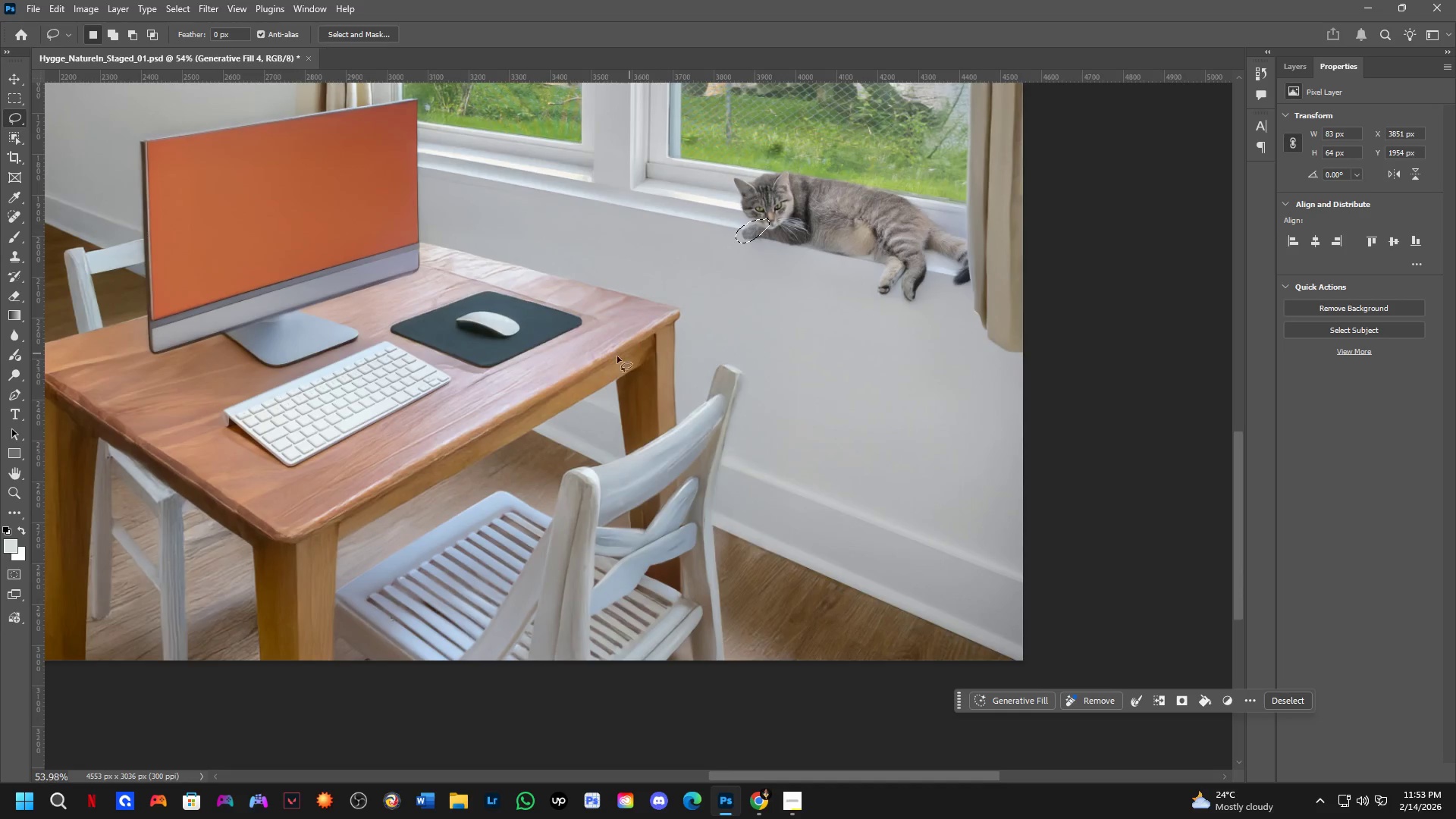 
key(Control+Z)
 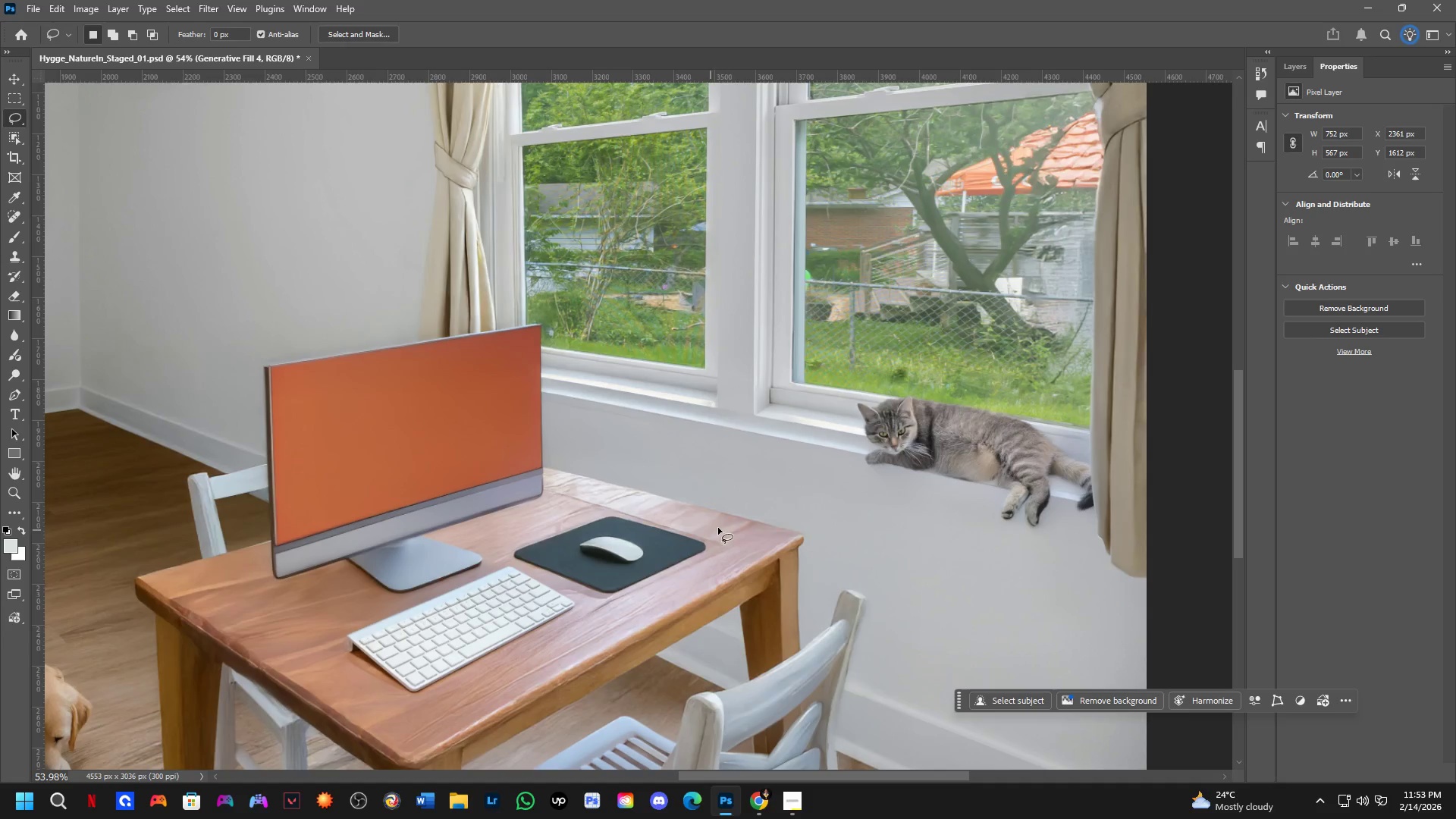 
hold_key(key=Space, duration=0.39)
 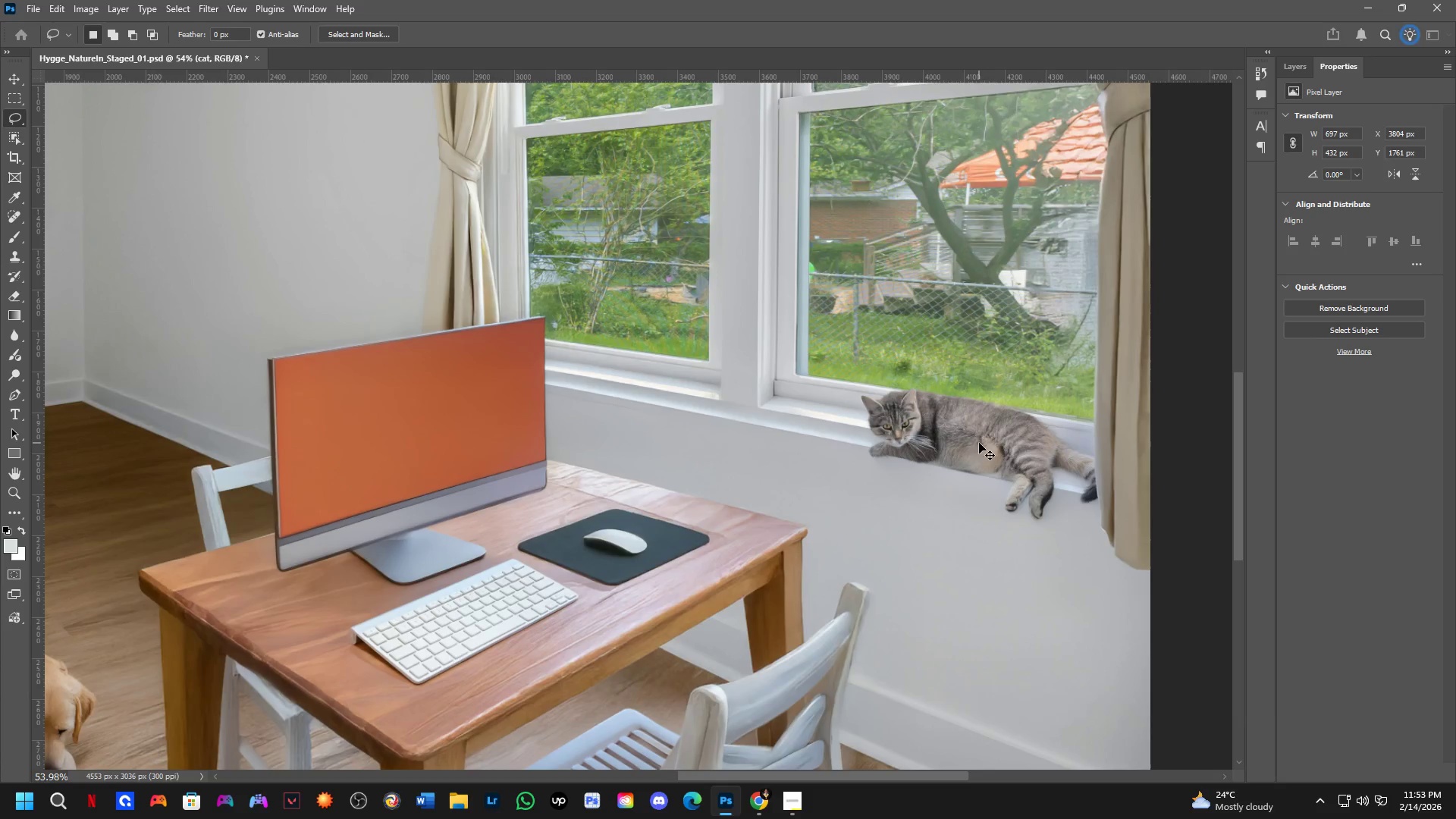 
left_click_drag(start_coordinate=[733, 526], to_coordinate=[736, 519])
 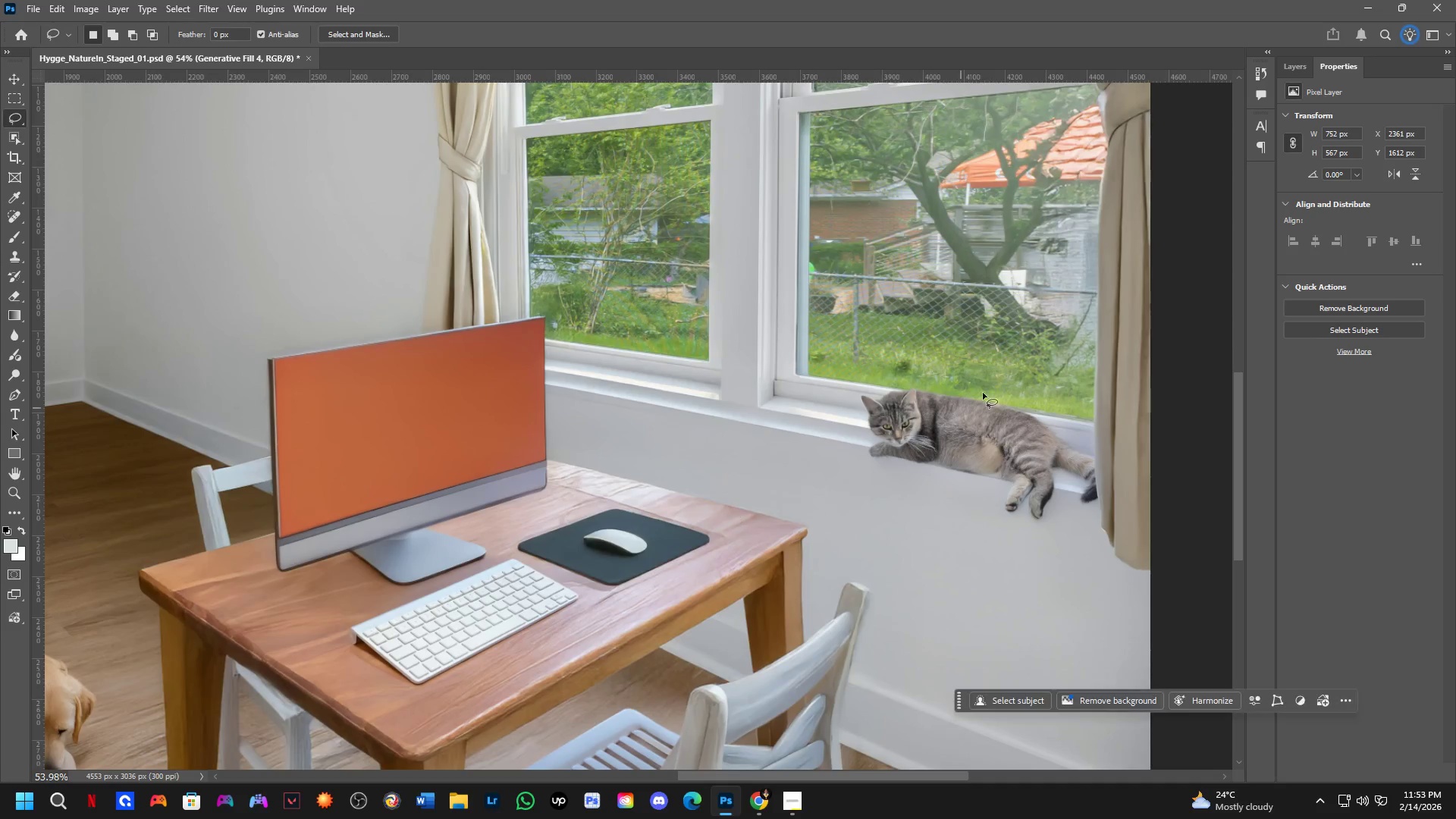 
hold_key(key=ControlLeft, duration=0.47)
left_click([979, 443])
 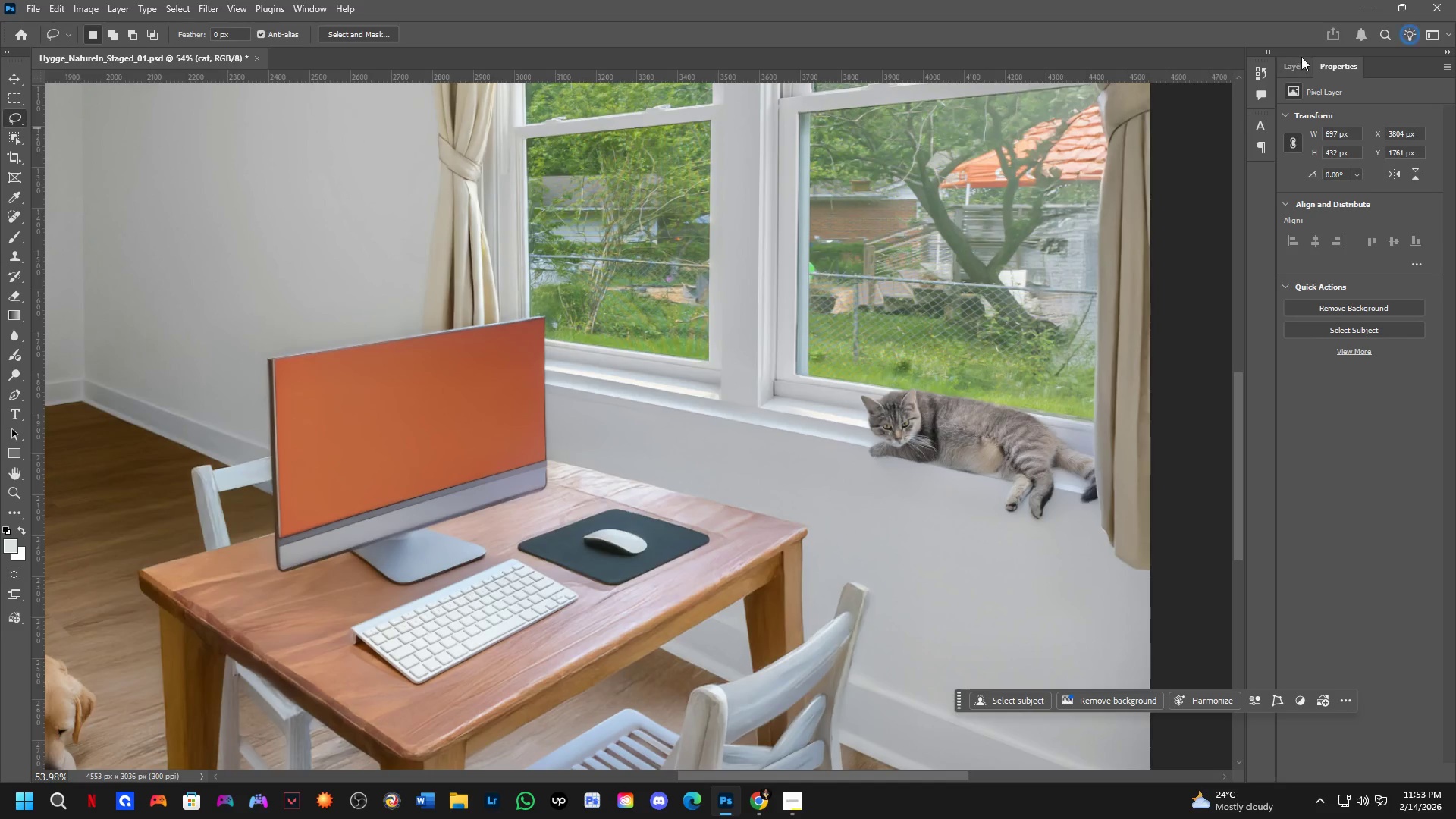 
left_click([1294, 60])
 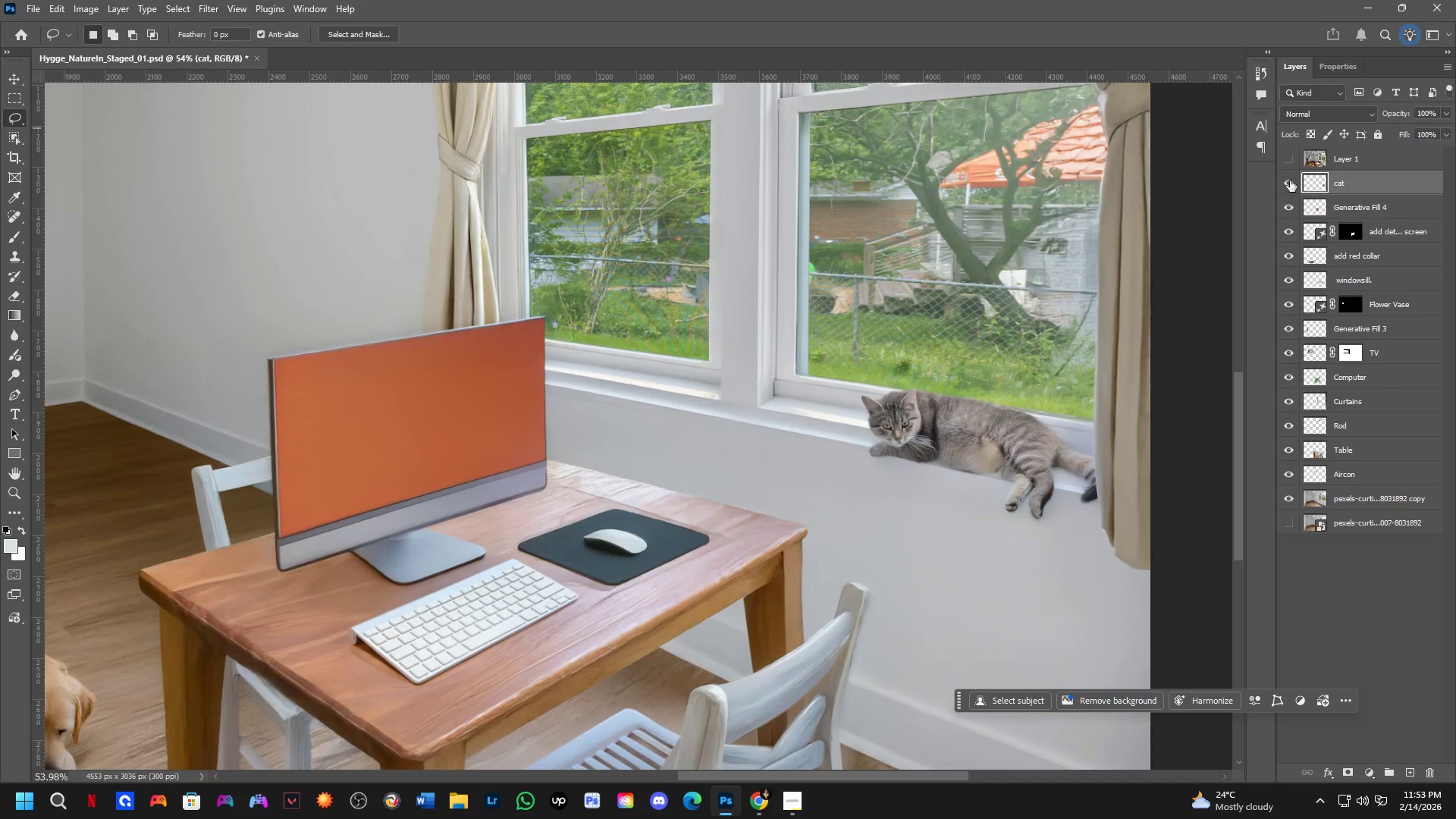 
double_click([1290, 180])
 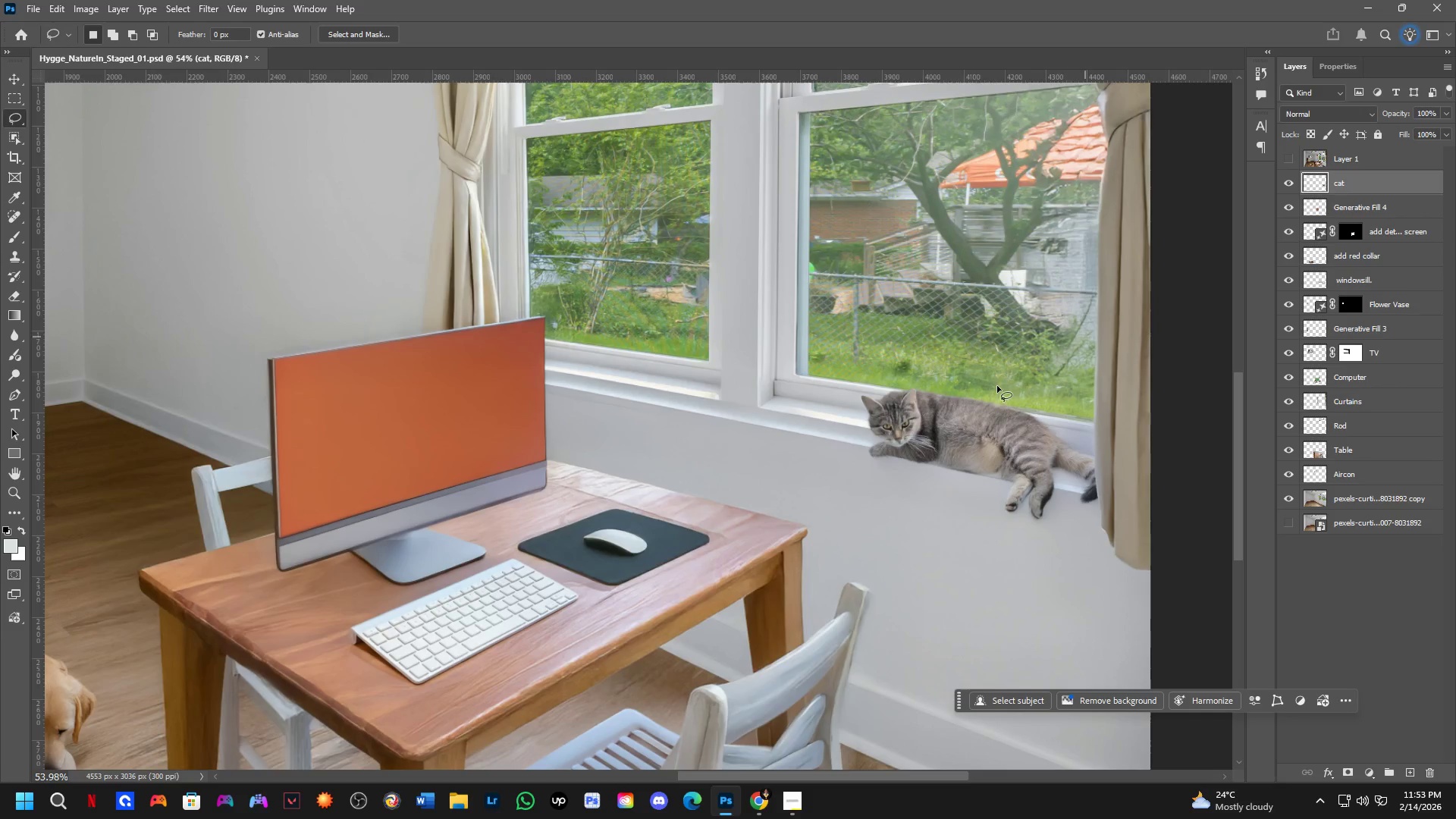 
key(Shift+ShiftLeft)
 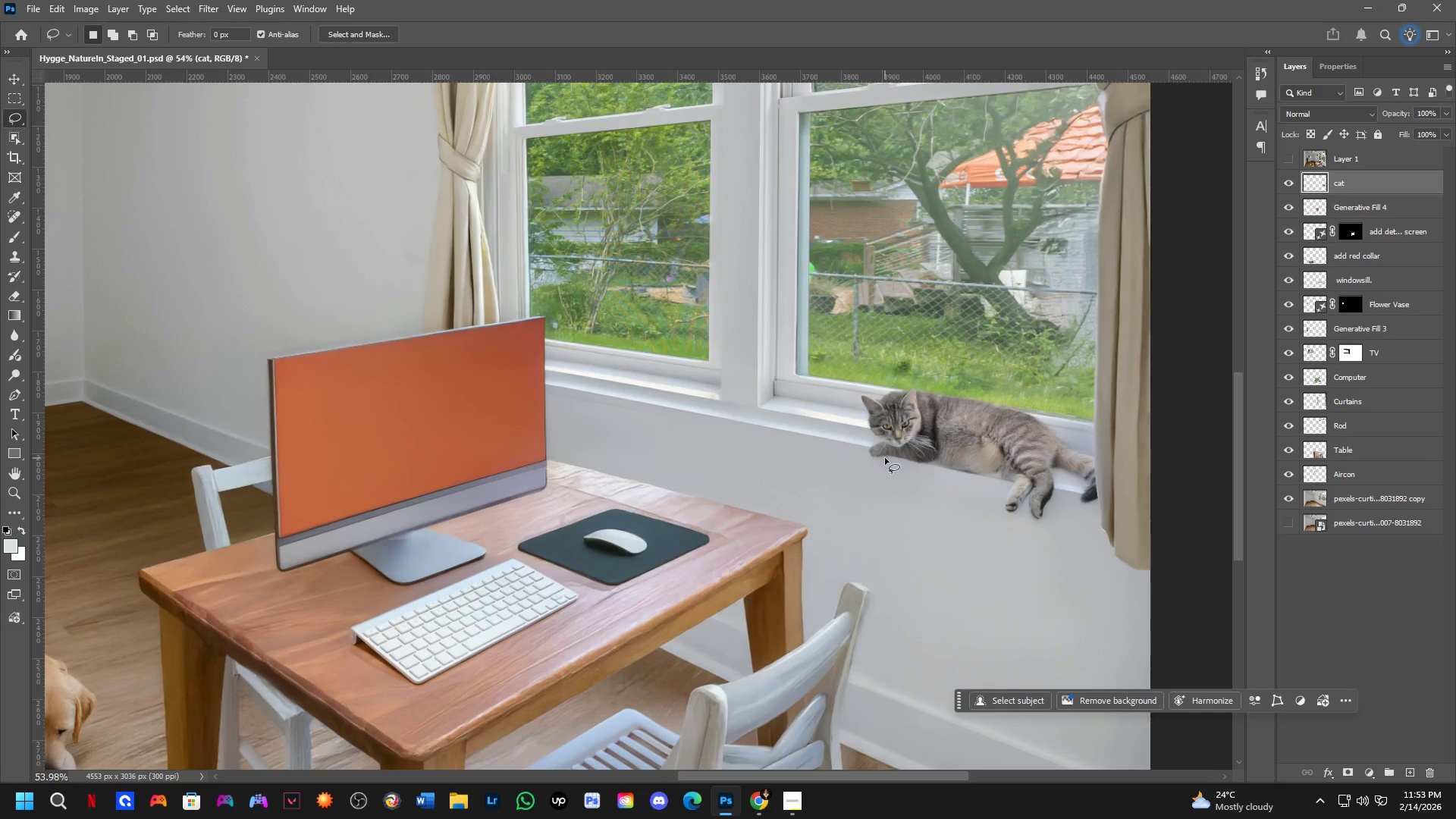 
scroll: coordinate [885, 458], scroll_direction: up, amount: 4.0
 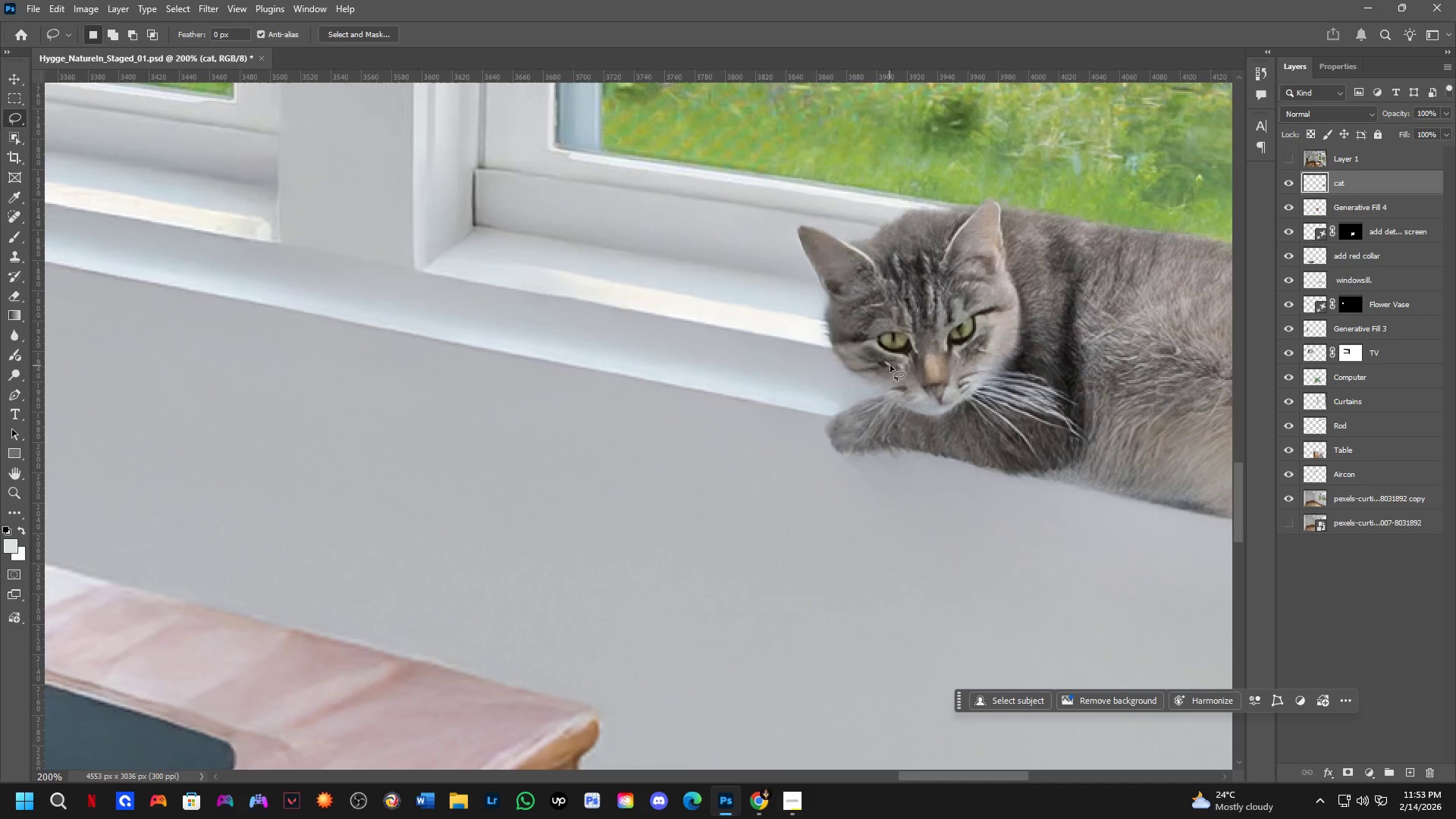 
left_click_drag(start_coordinate=[893, 373], to_coordinate=[923, 369])
 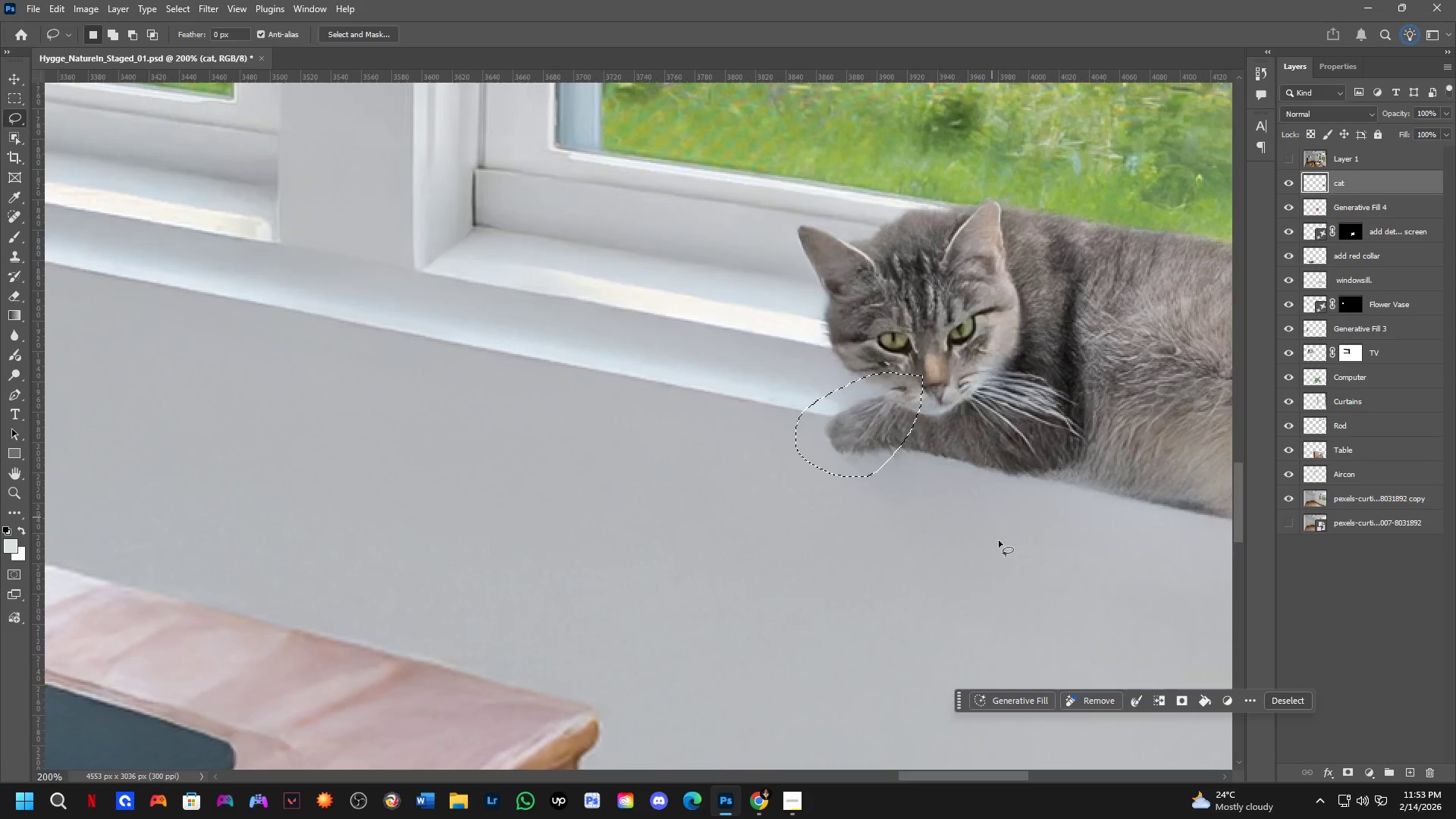 
left_click([1031, 698])
 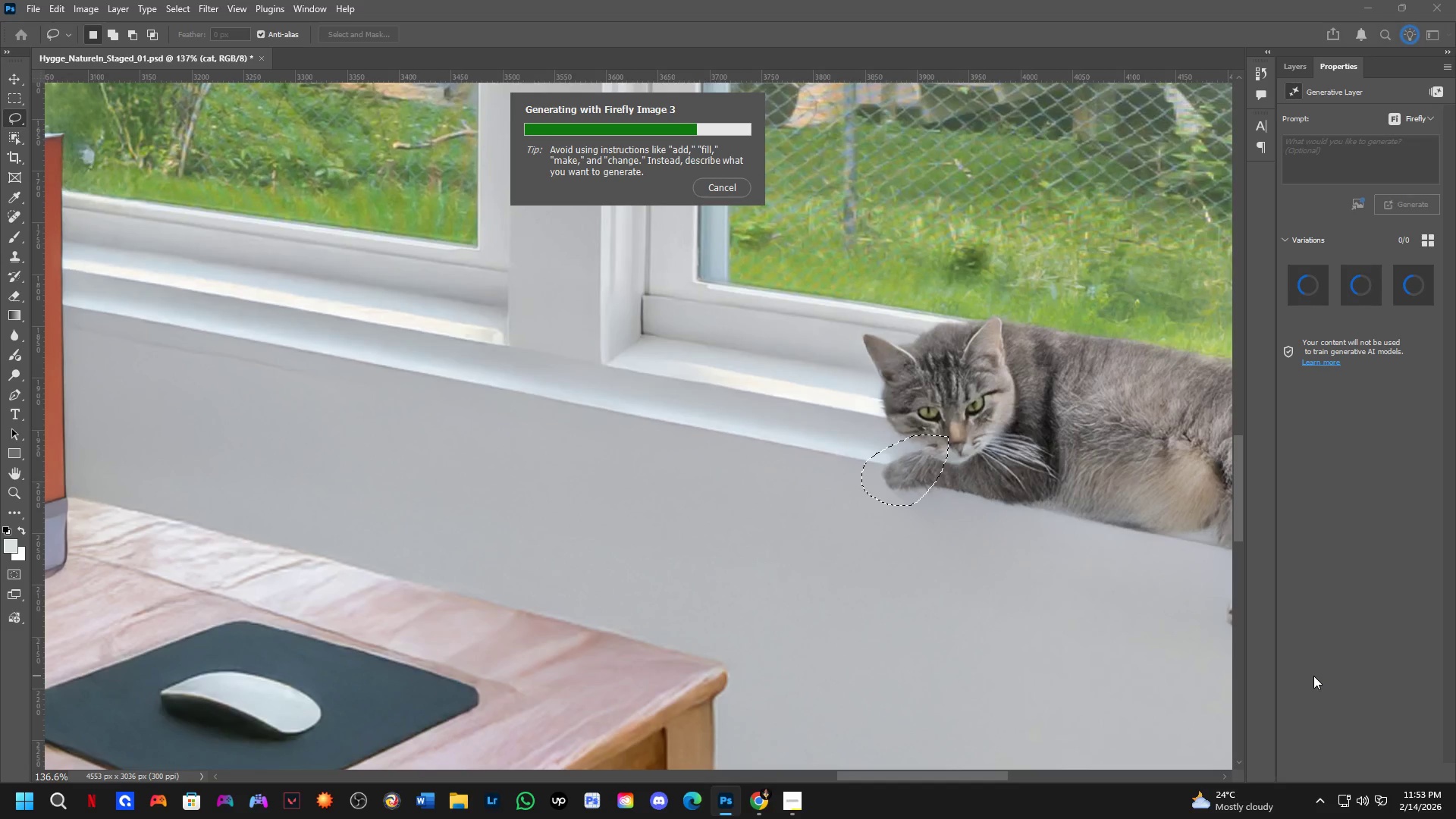 
scroll: coordinate [1007, 582], scroll_direction: down, amount: 4.0
 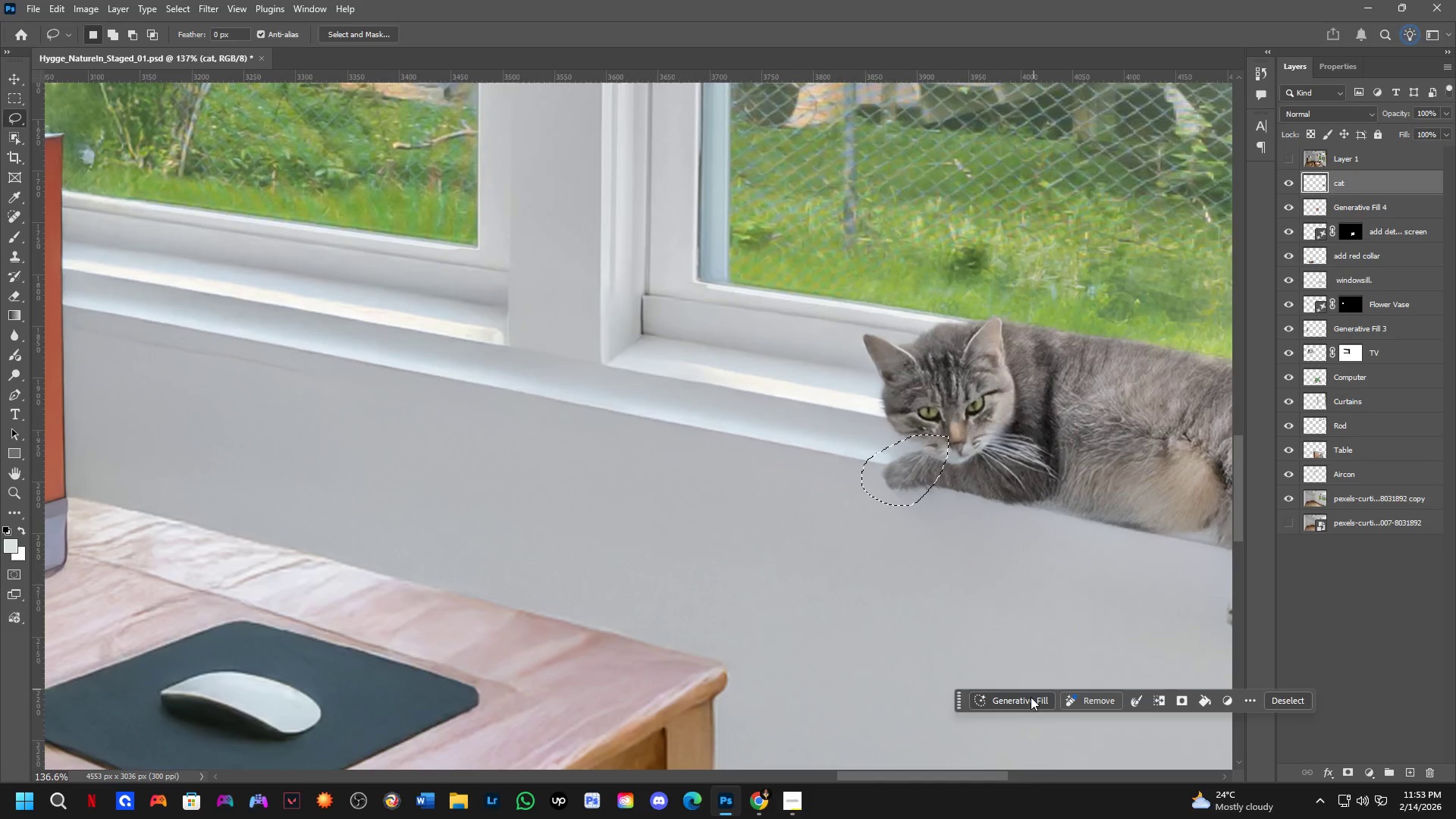 
wait(17.08)
 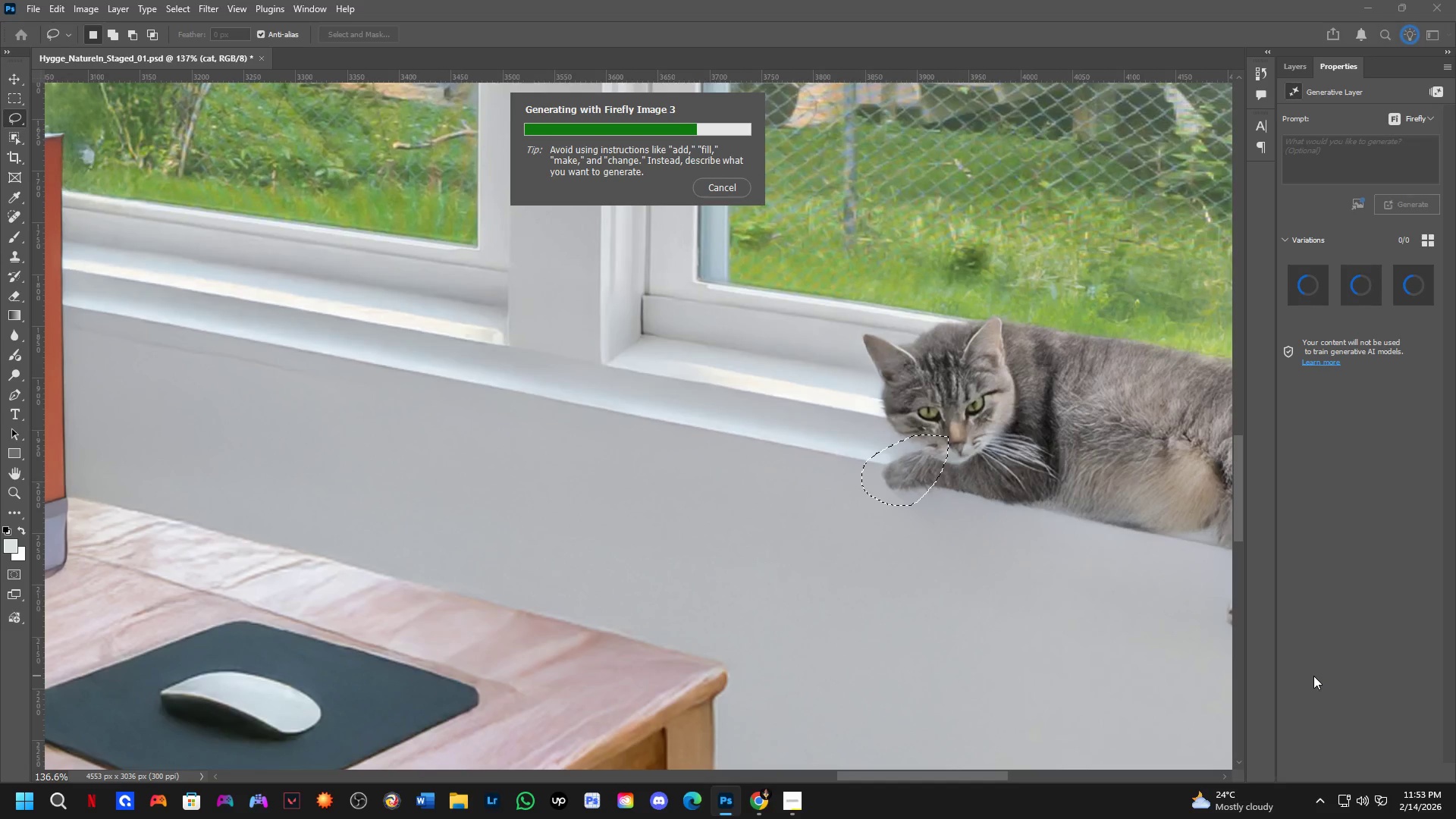 
left_click([1354, 290])
 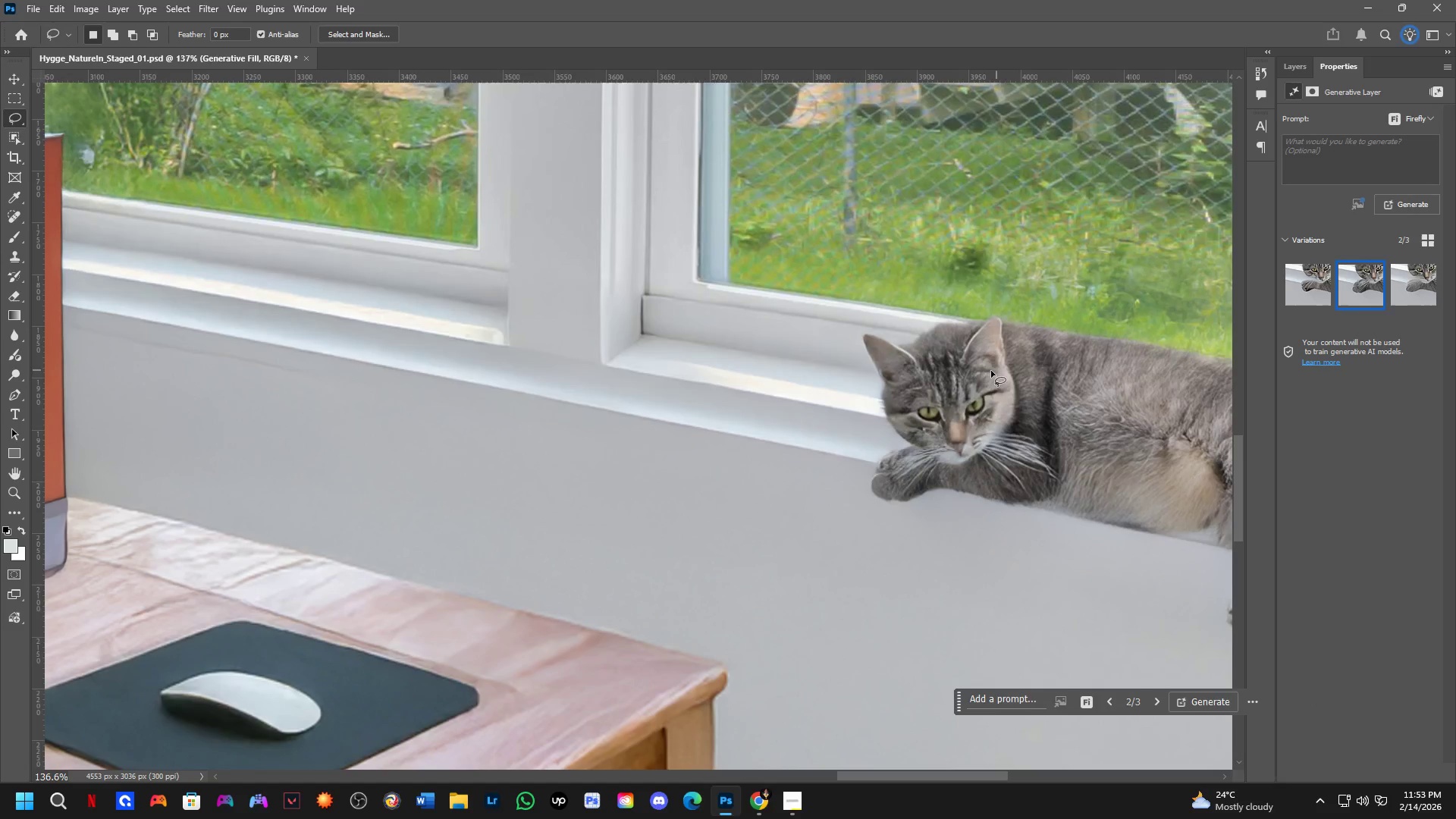 
hold_key(key=Space, duration=0.48)
 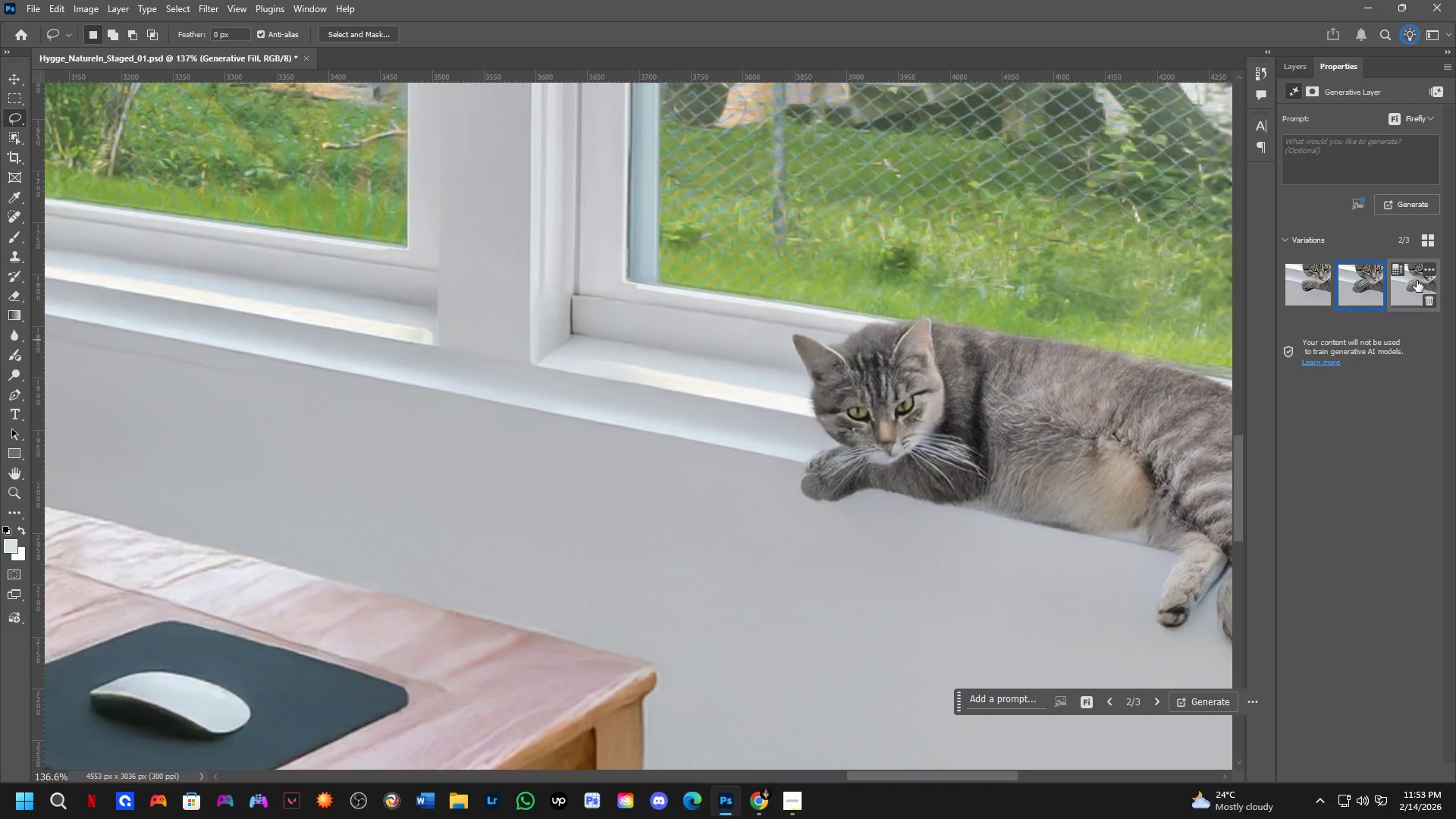 
left_click_drag(start_coordinate=[987, 441], to_coordinate=[916, 441])
 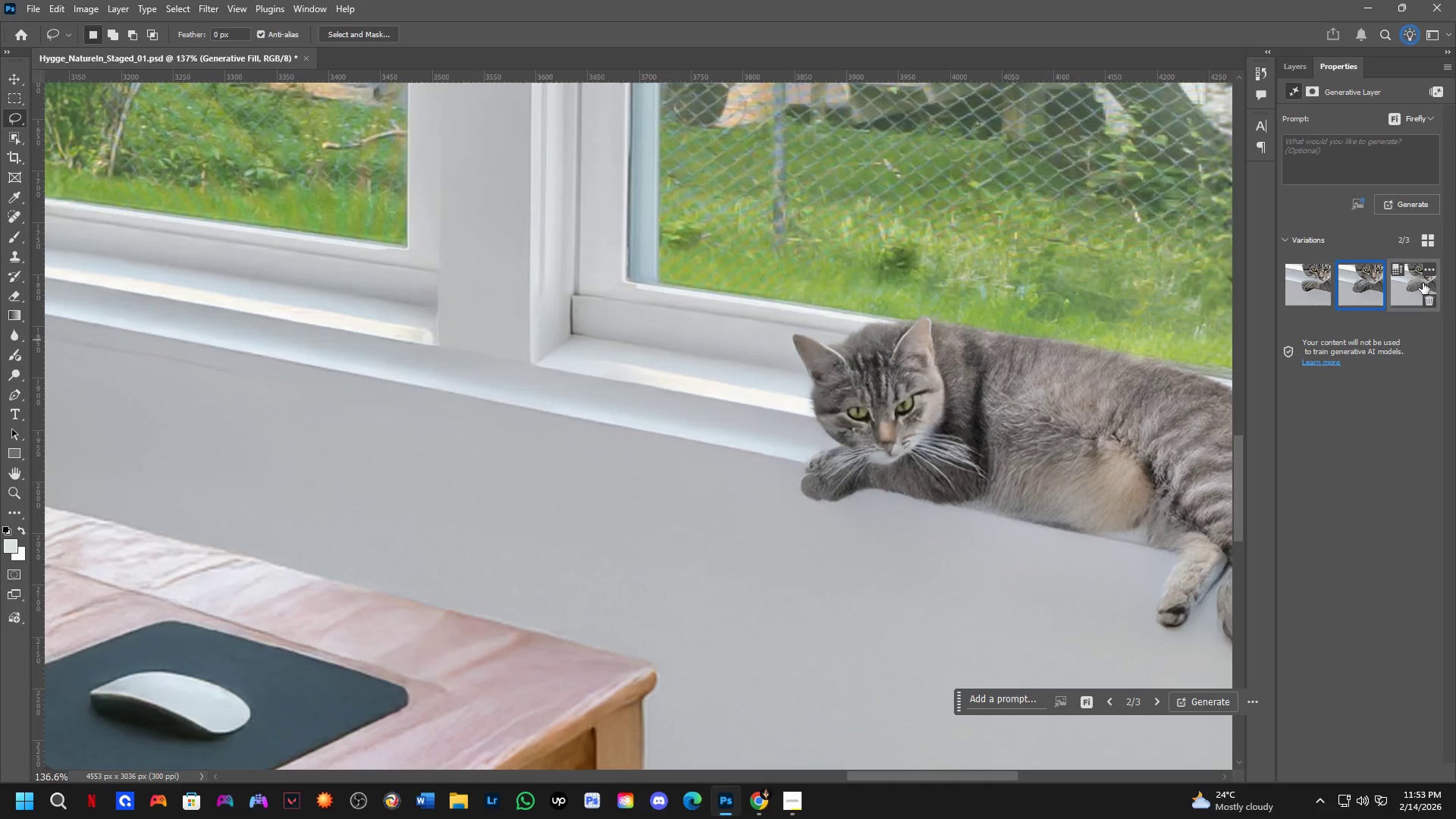 
left_click([1417, 281])
 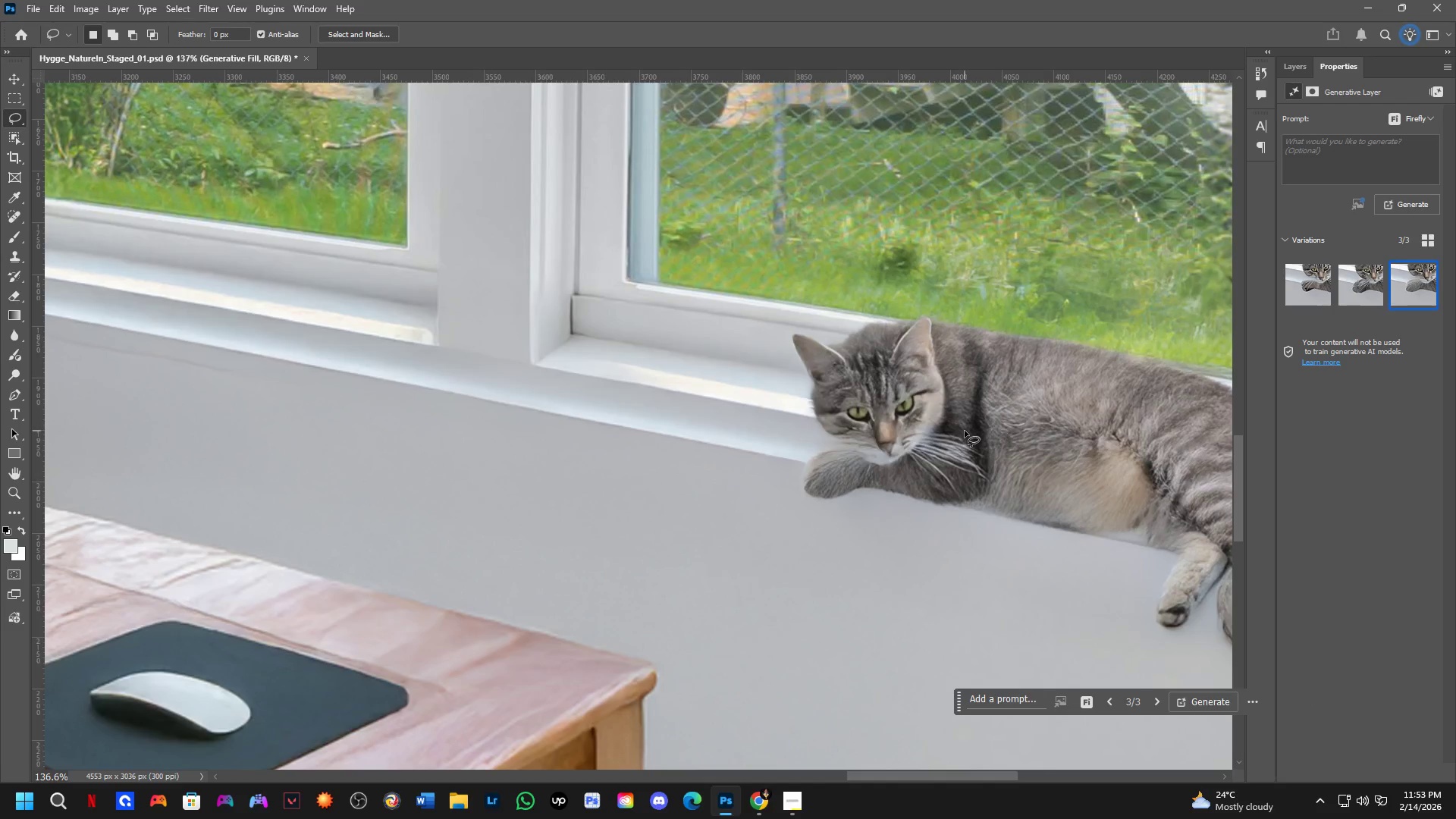 
hold_key(key=Space, duration=0.45)
 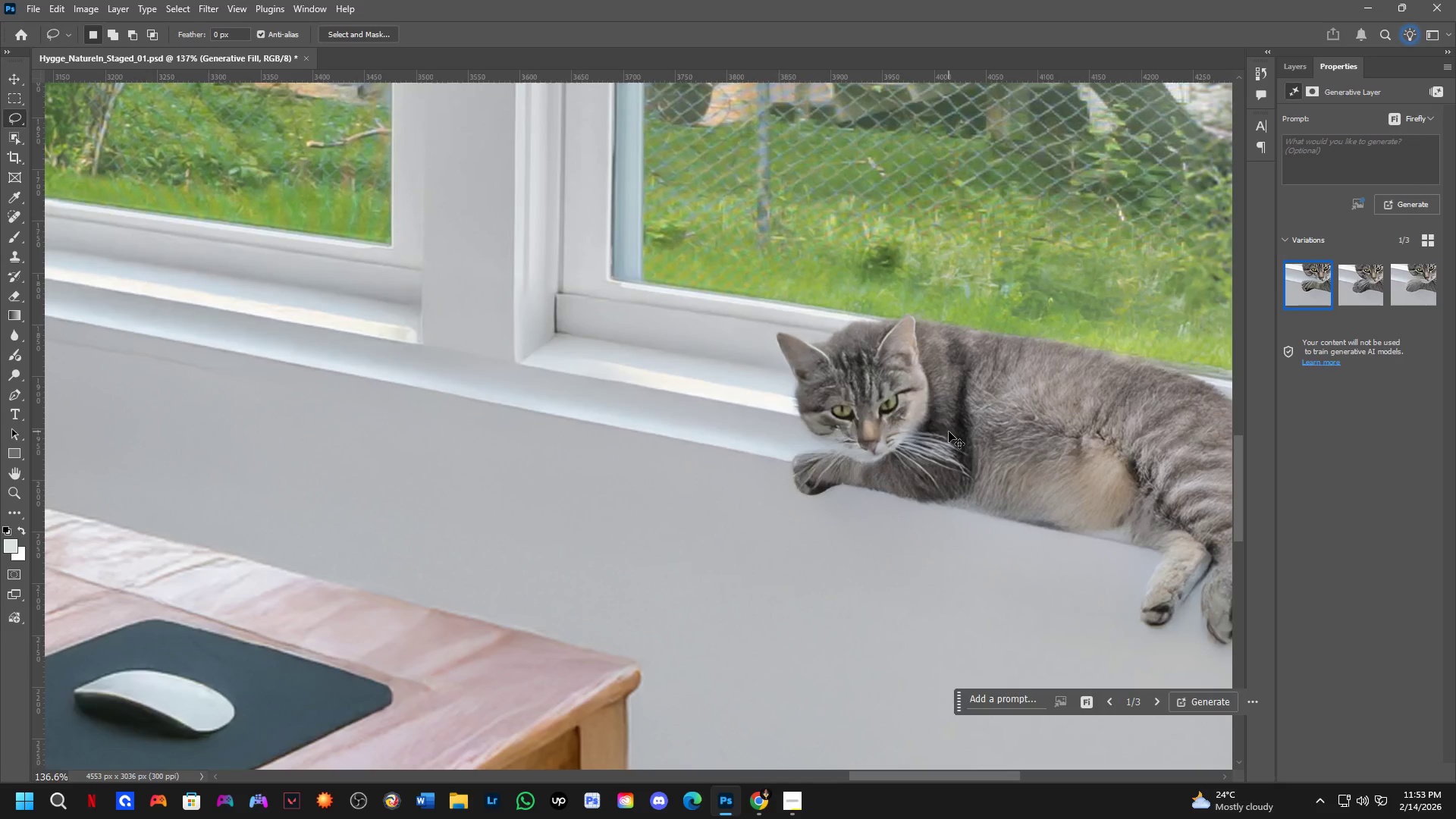 
left_click_drag(start_coordinate=[965, 433], to_coordinate=[949, 431])
 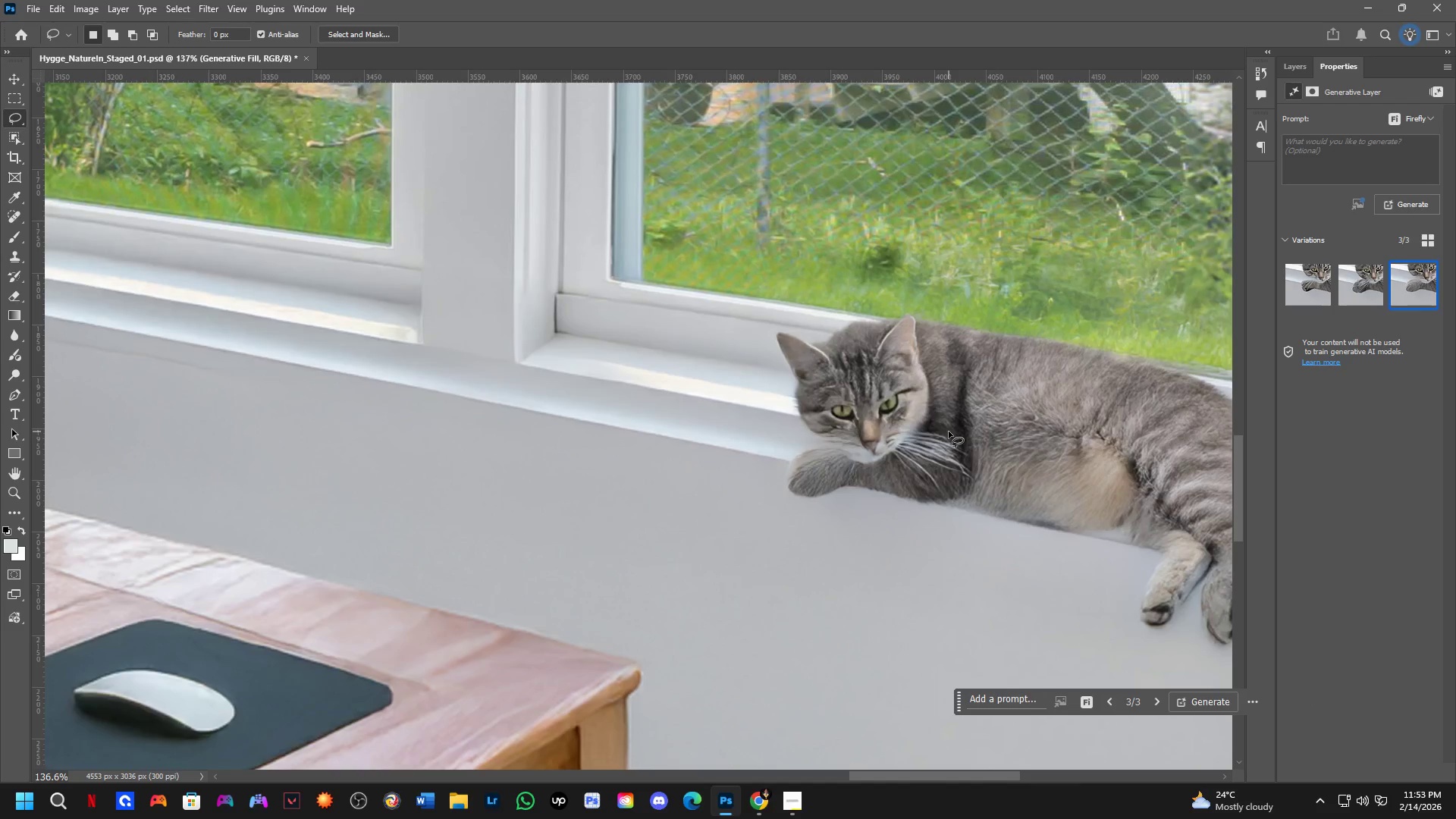 
key(Control+Z)
 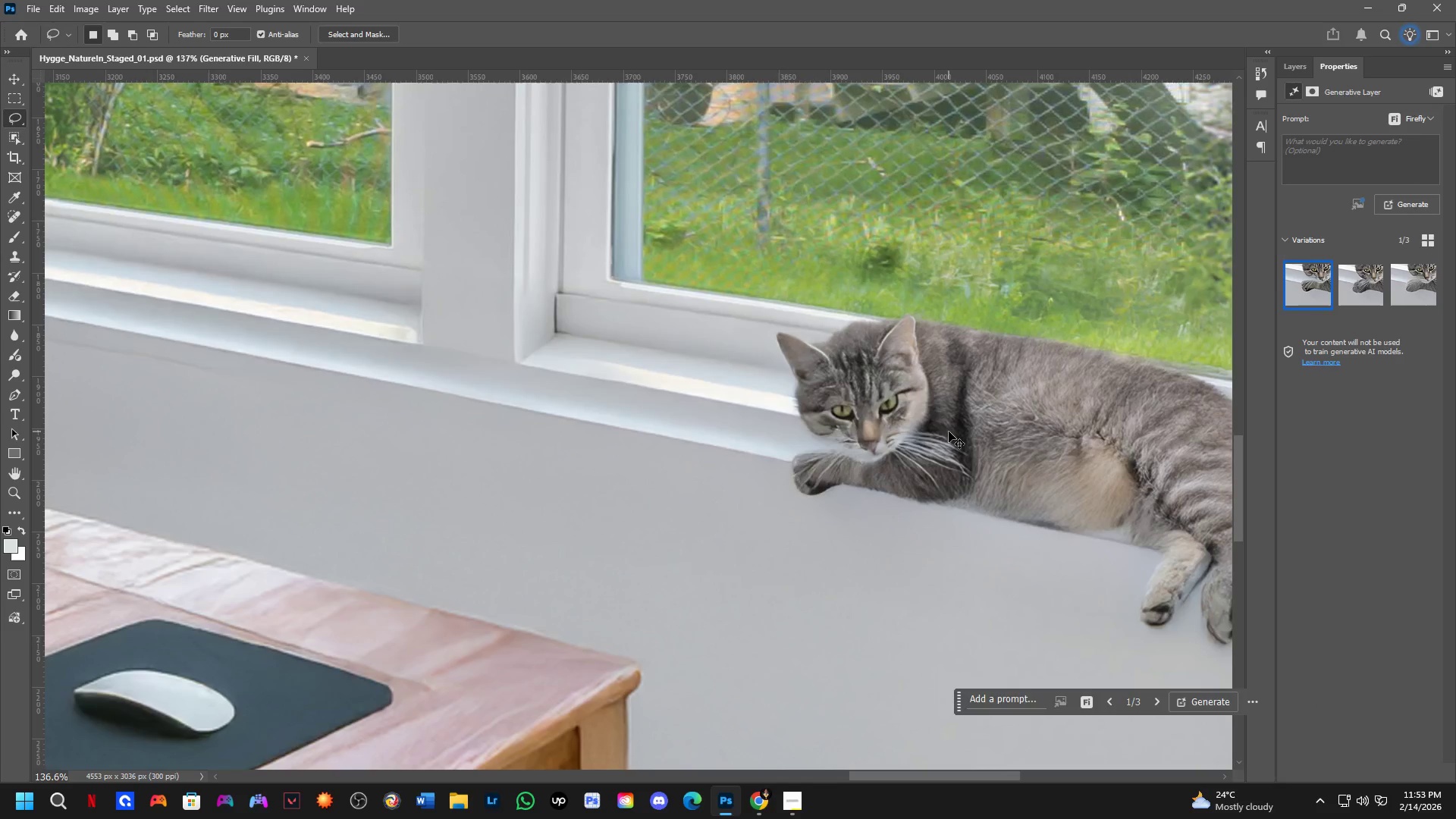 
key(Control+Z)
 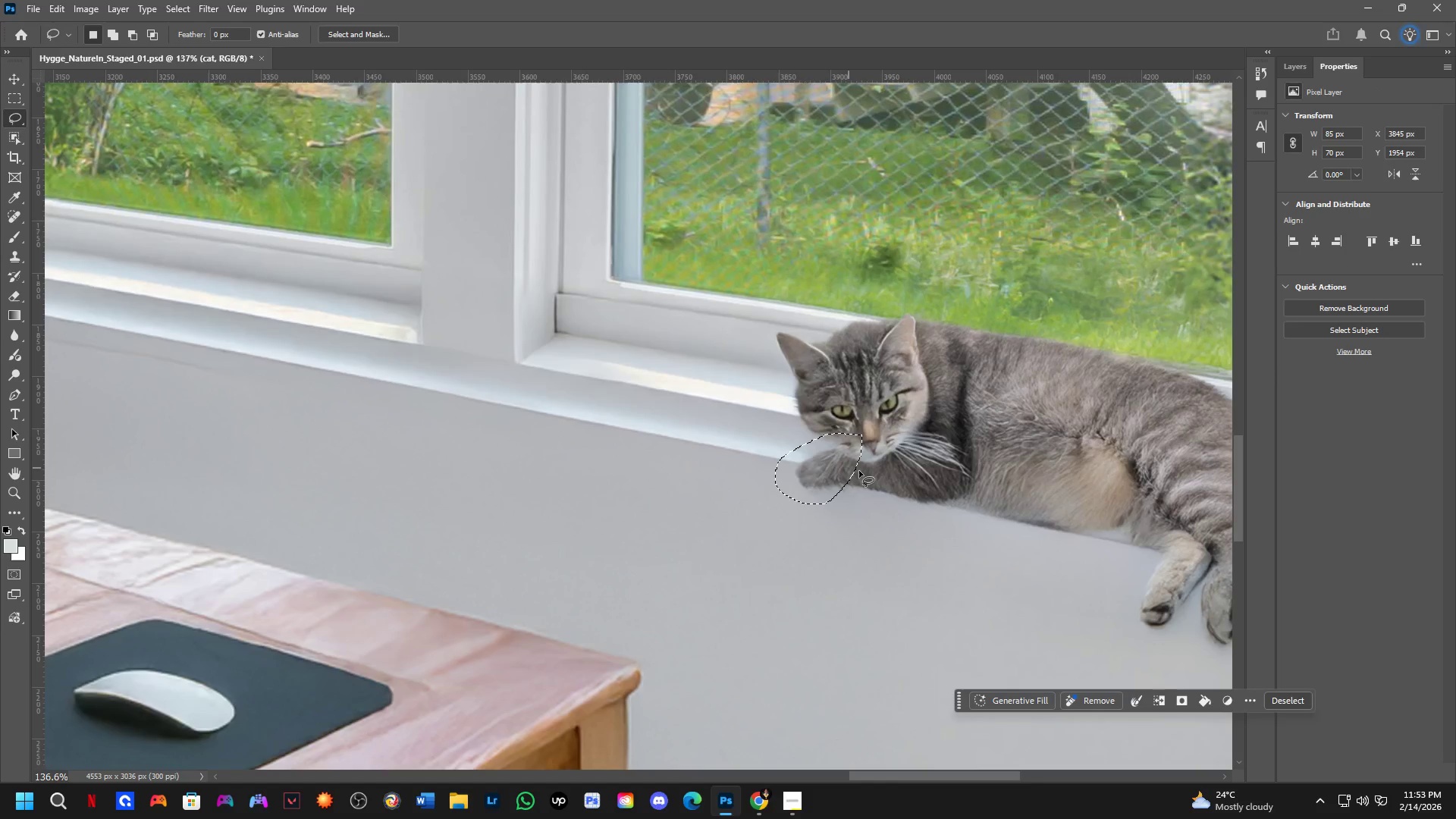 
left_click([959, 428])
 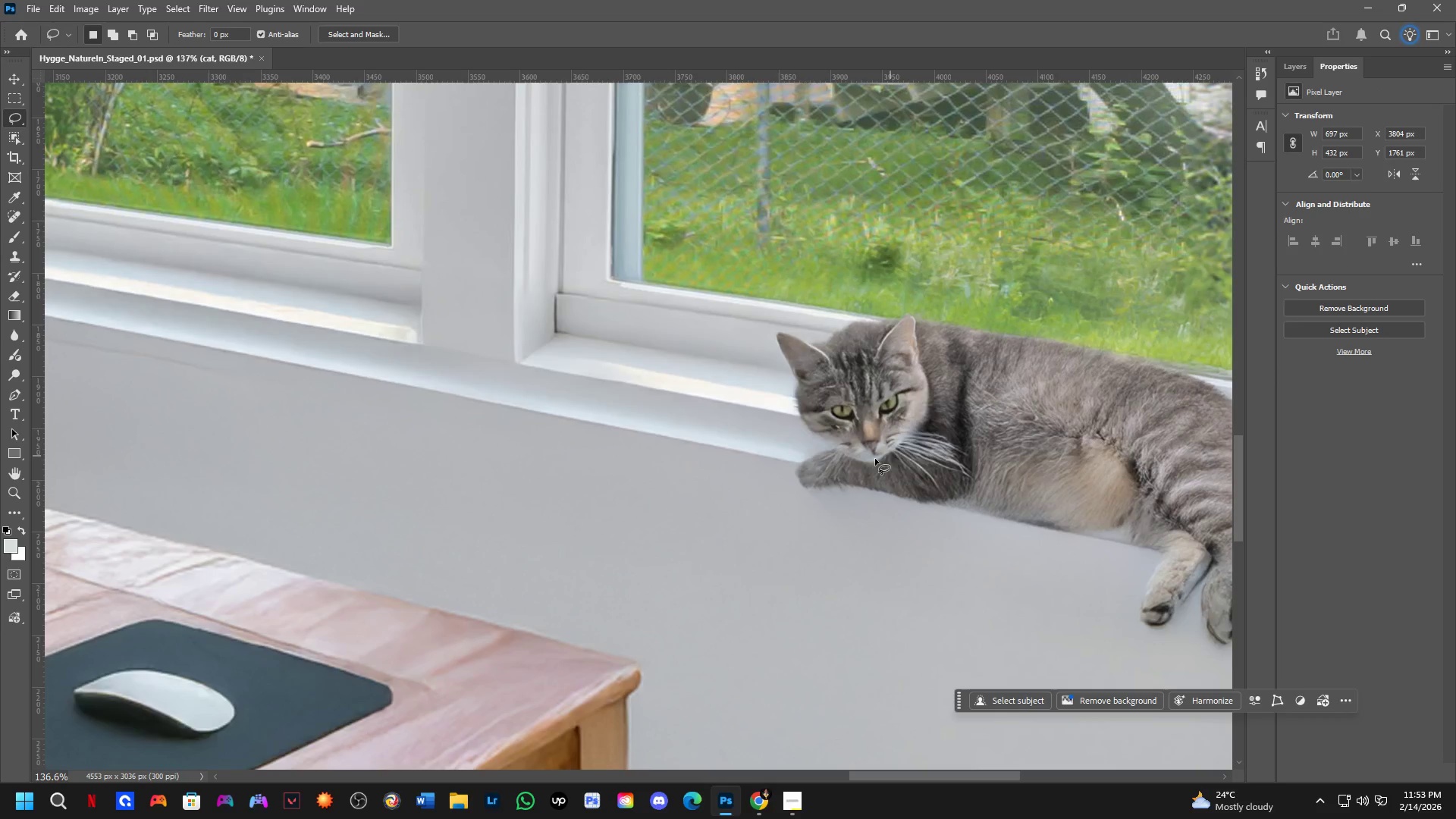 
key(Shift+ShiftLeft)
 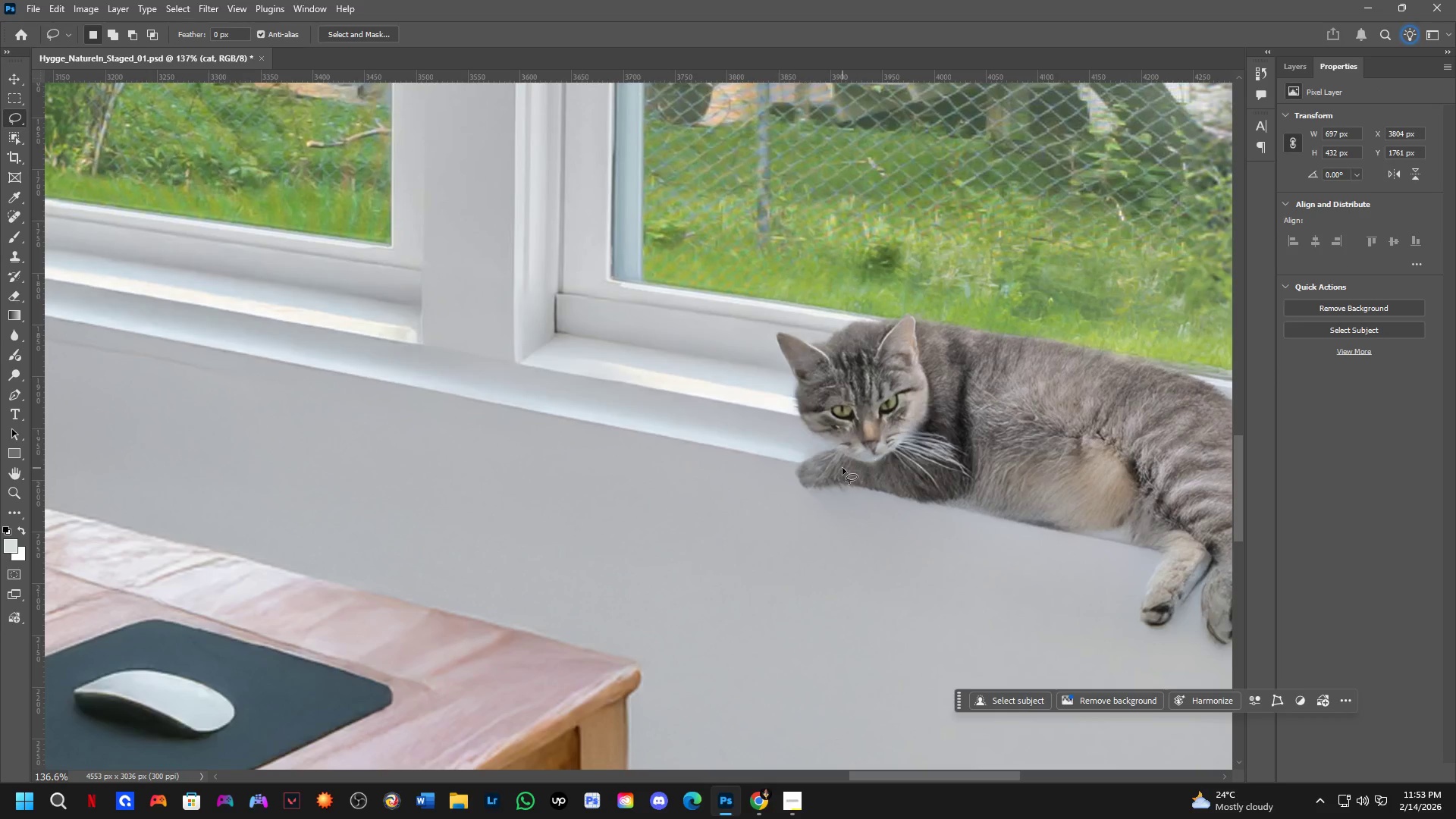 
hold_key(key=Space, duration=0.55)
 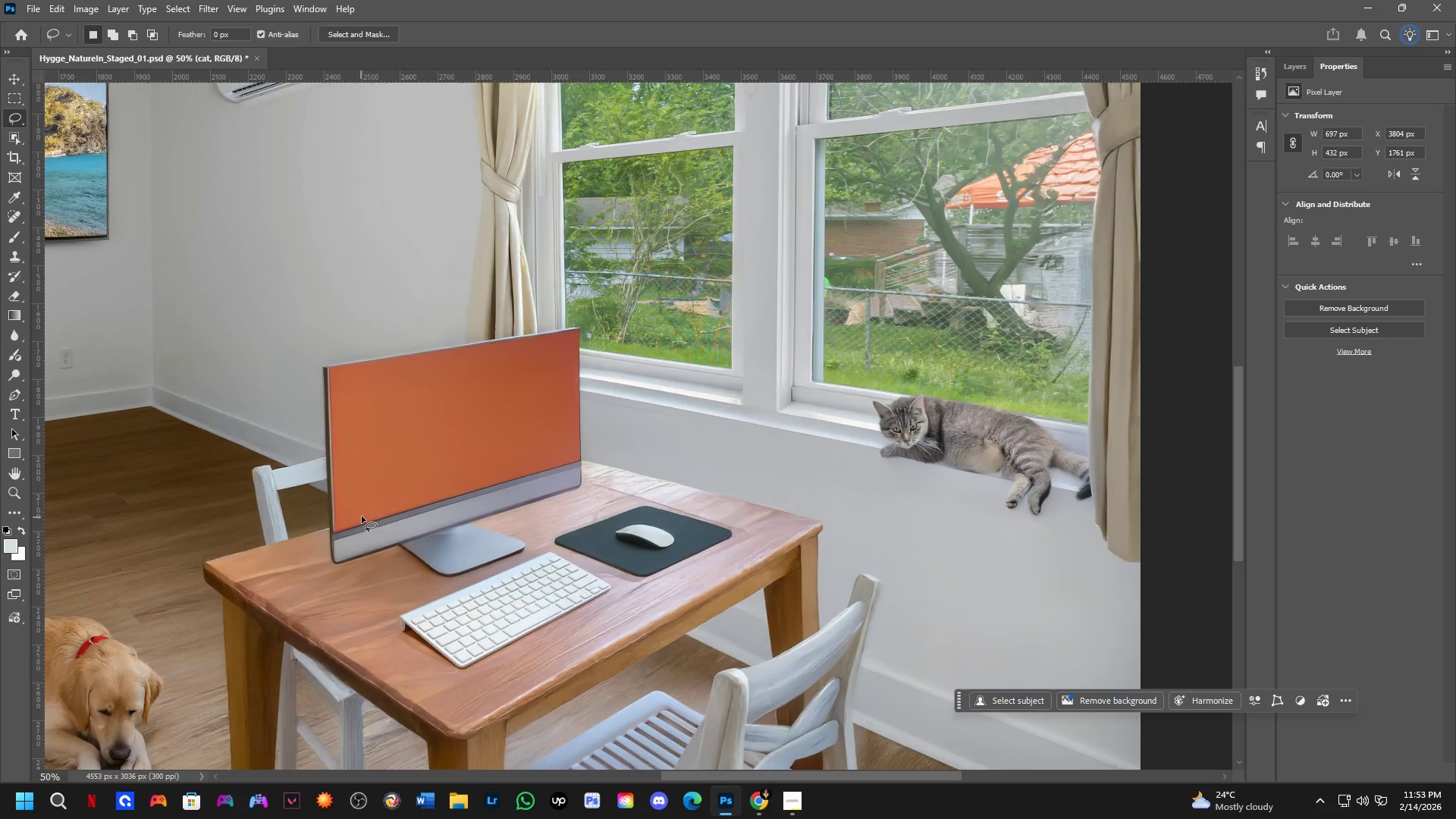 
left_click_drag(start_coordinate=[850, 496], to_coordinate=[905, 479])
 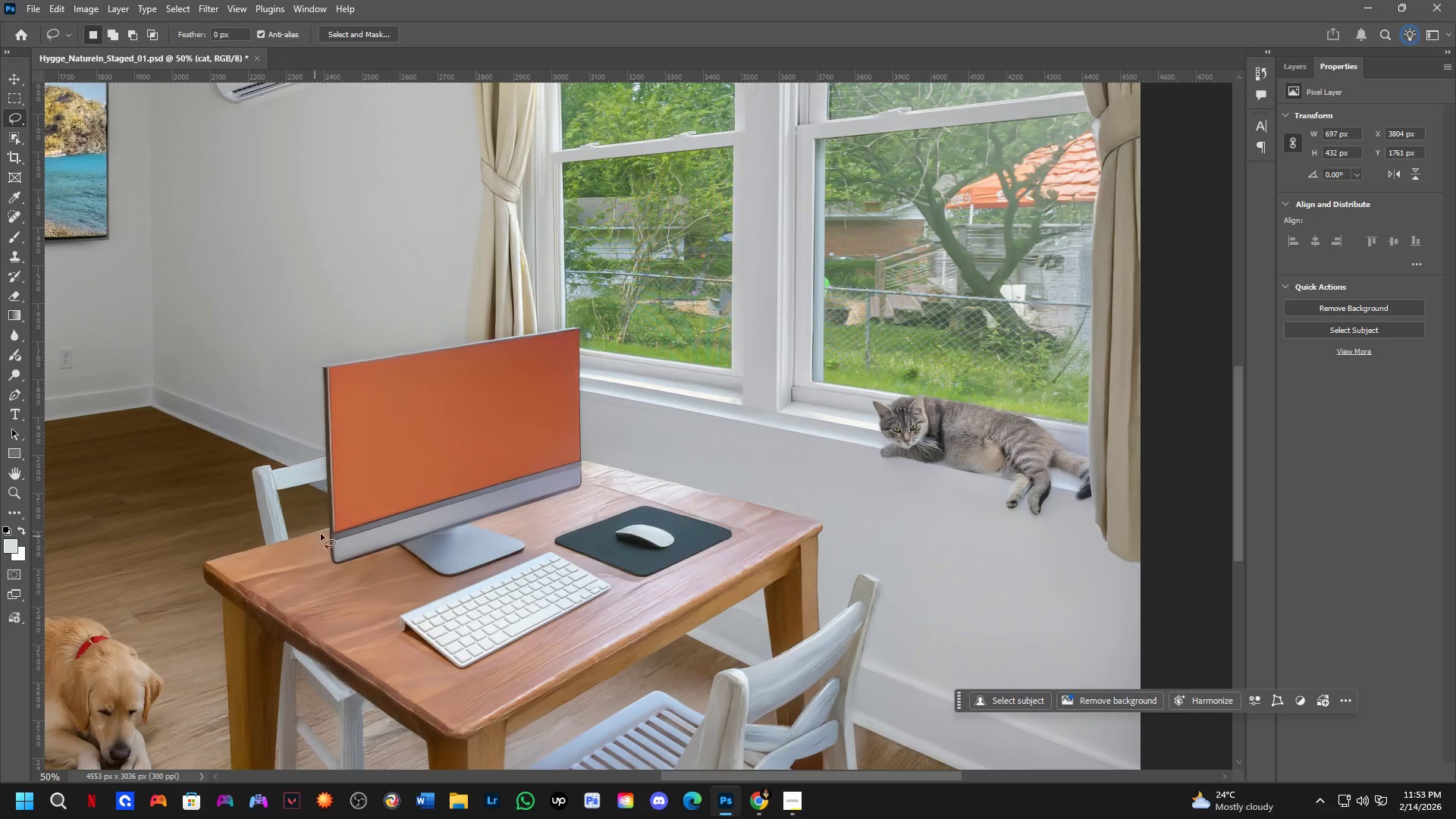 
scroll: coordinate [843, 468], scroll_direction: down, amount: 3.0
 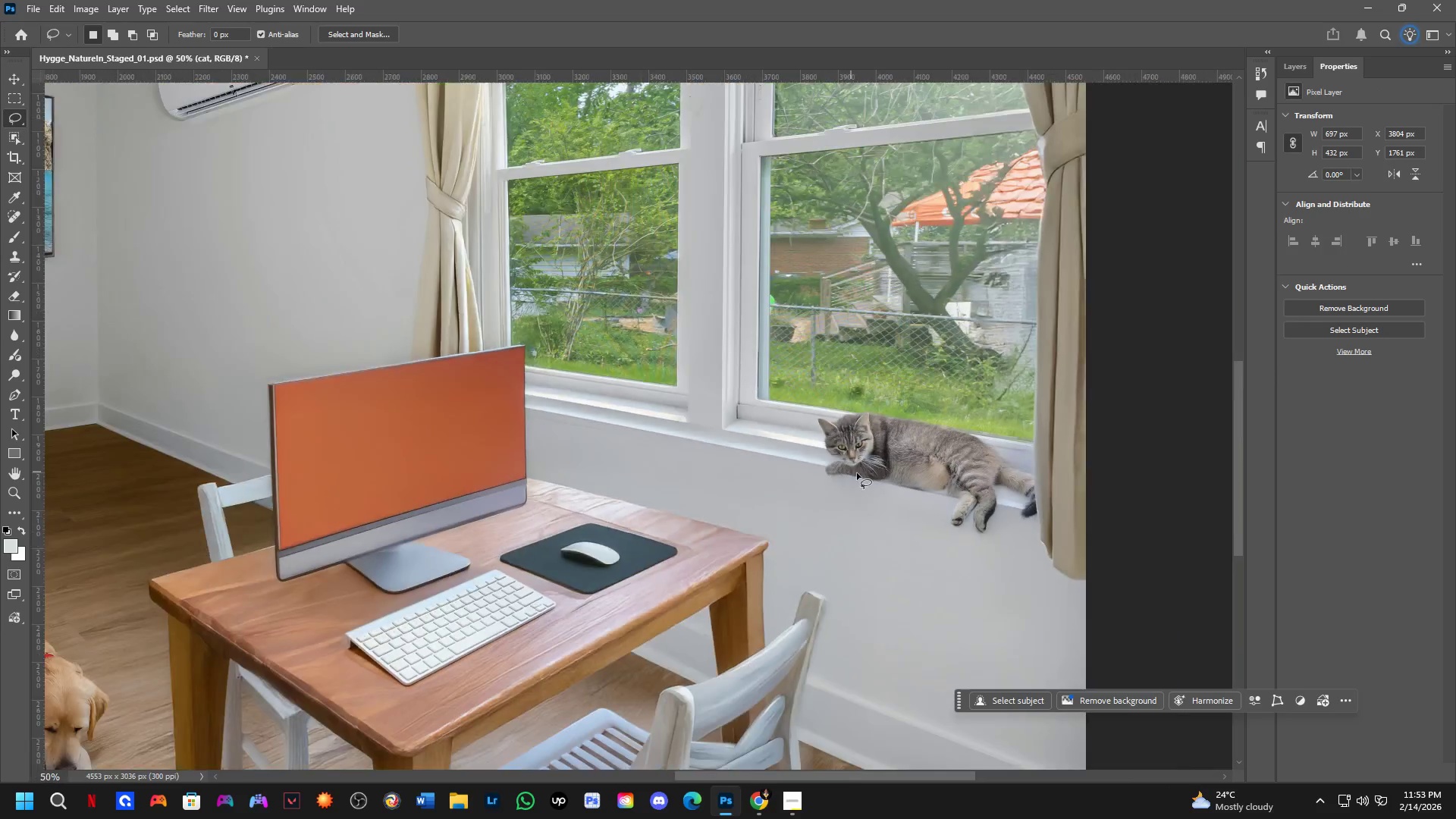 
key(Shift+ShiftLeft)
 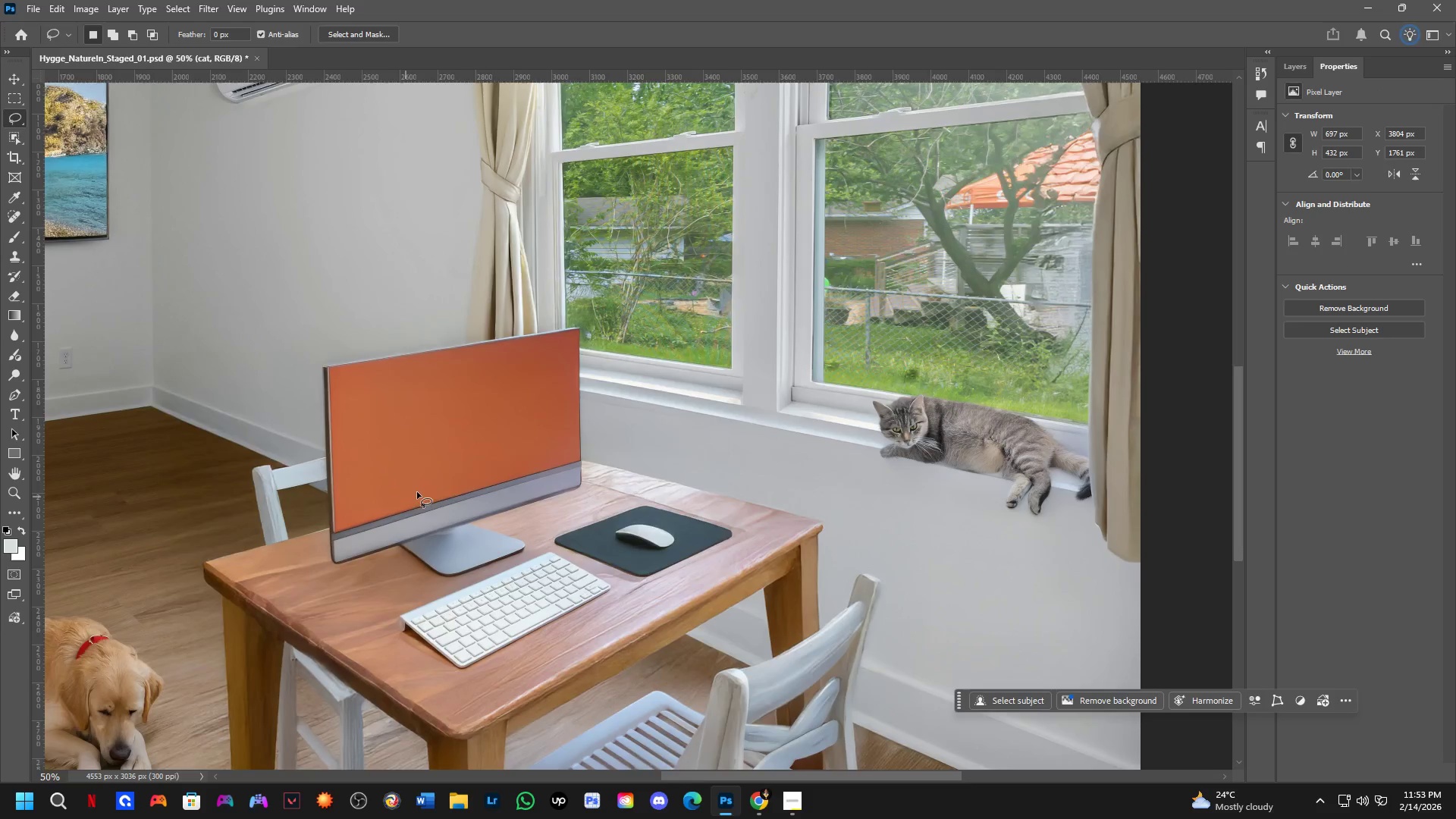 
hold_key(key=Space, duration=0.53)
 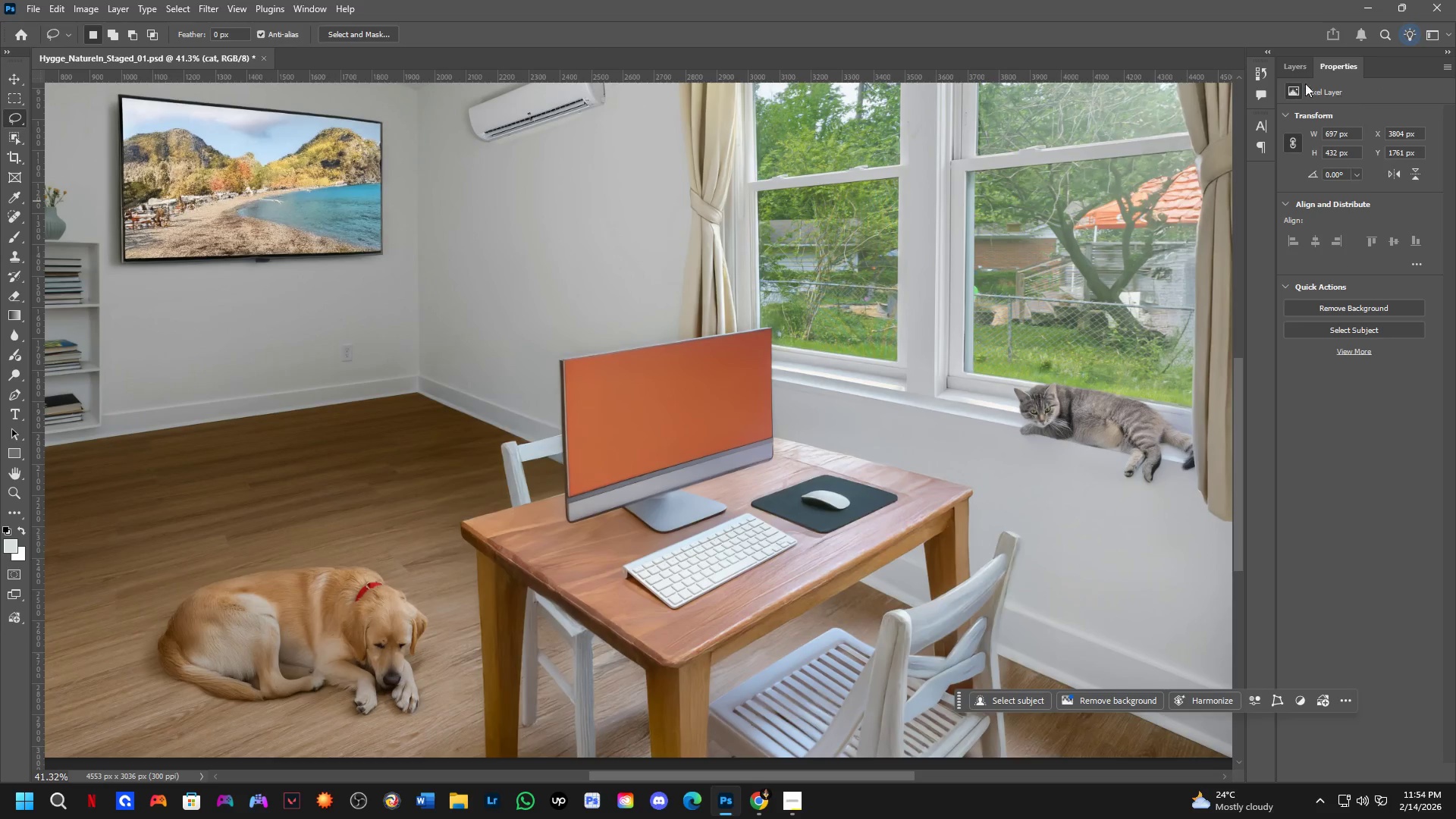 
left_click_drag(start_coordinate=[444, 525], to_coordinate=[661, 498])
 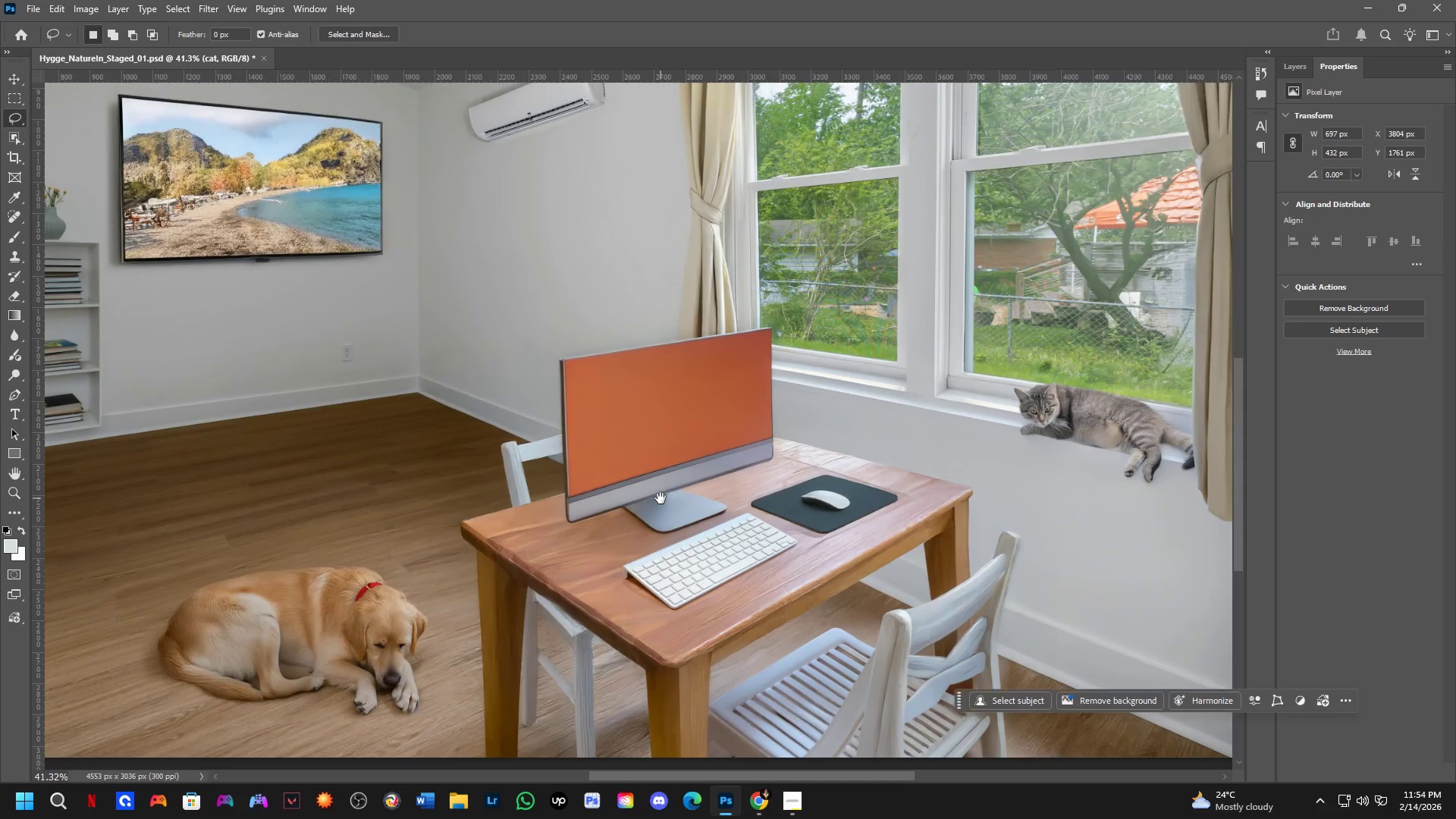 
scroll: coordinate [441, 482], scroll_direction: down, amount: 2.0
 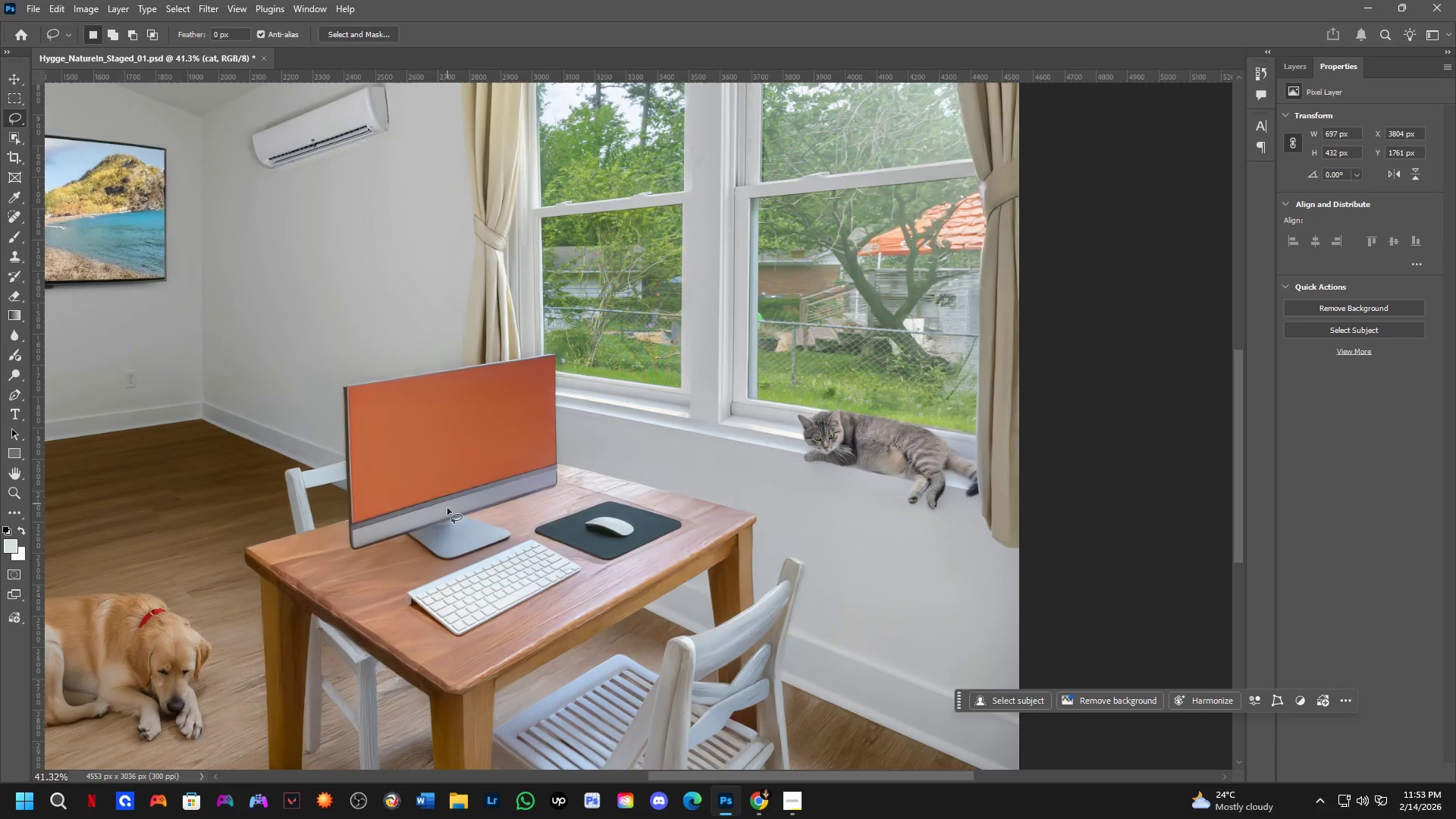 
hold_key(key=Space, duration=18.23)
 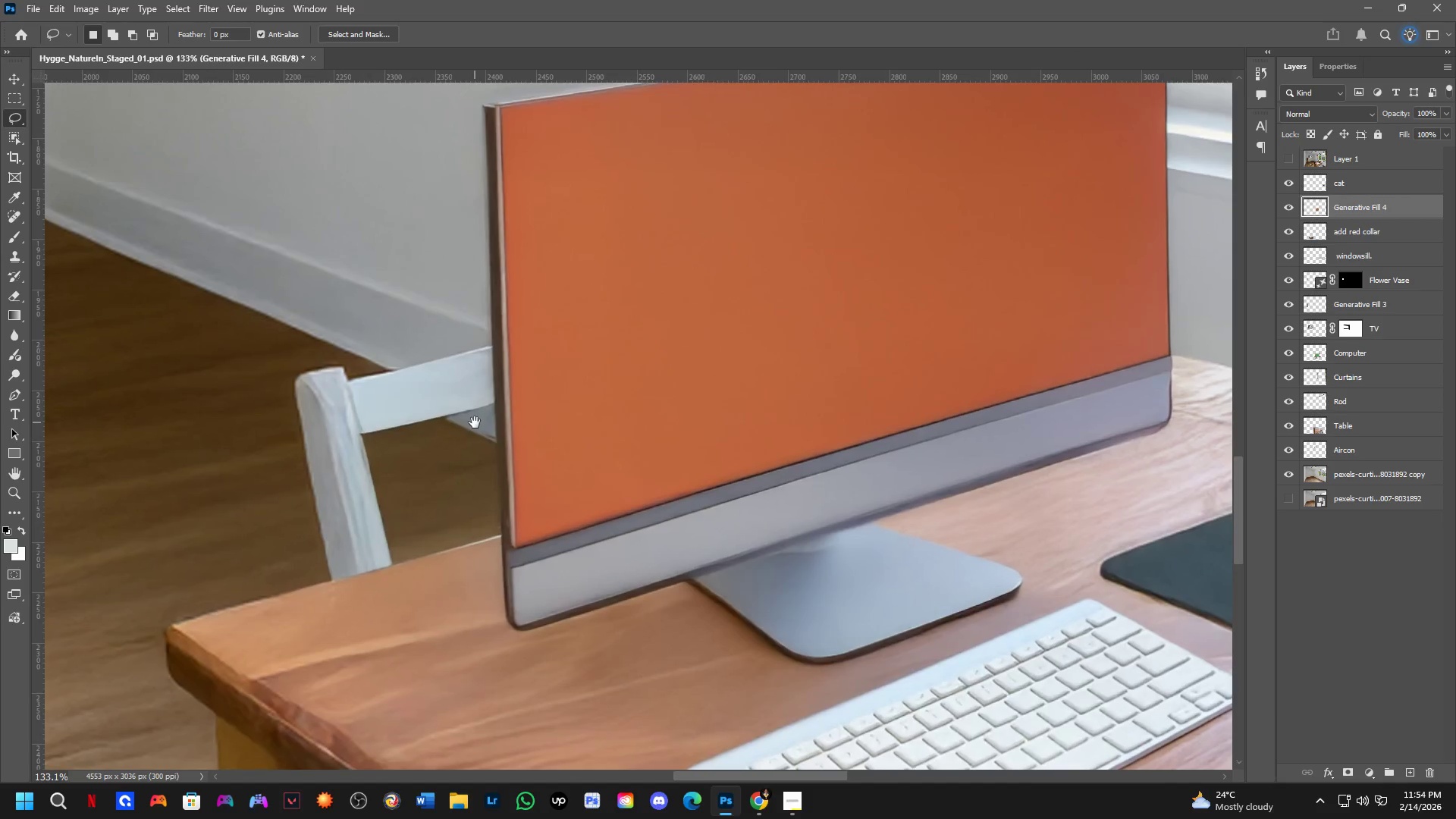 
left_click([1294, 73])
 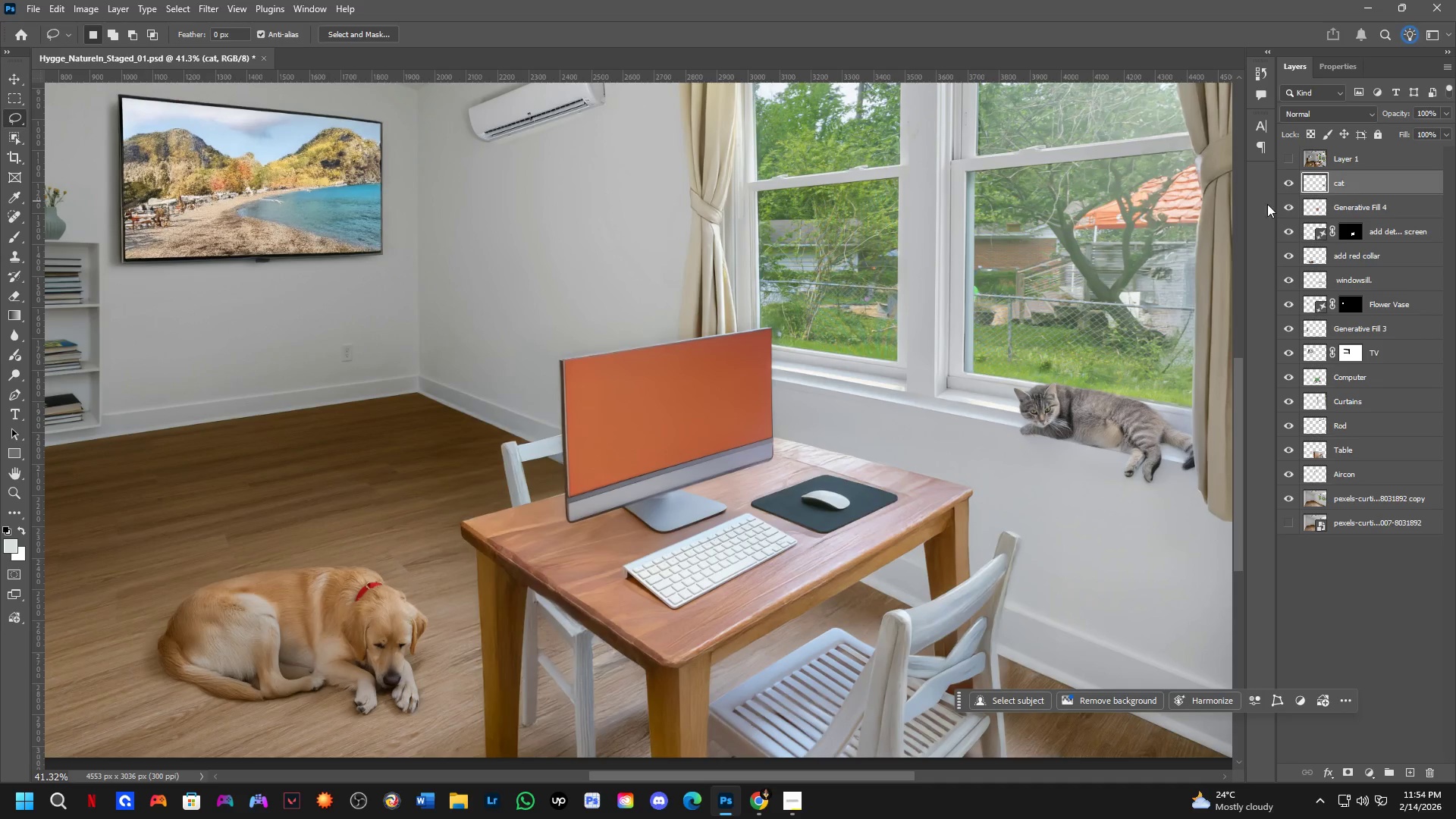 
hold_key(key=ControlLeft, duration=0.38)
left_click([700, 377])
 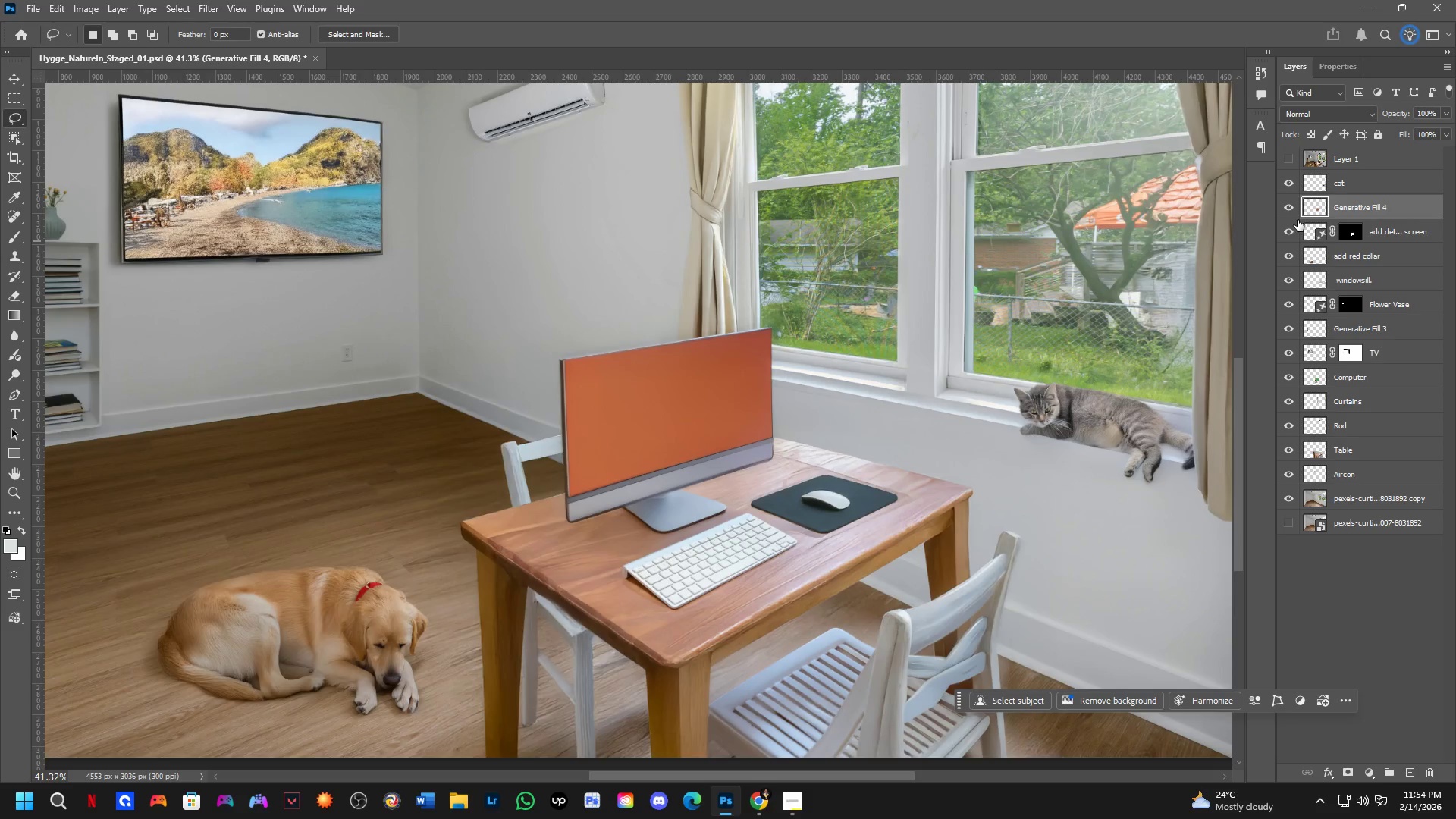 
left_click([1287, 207])
 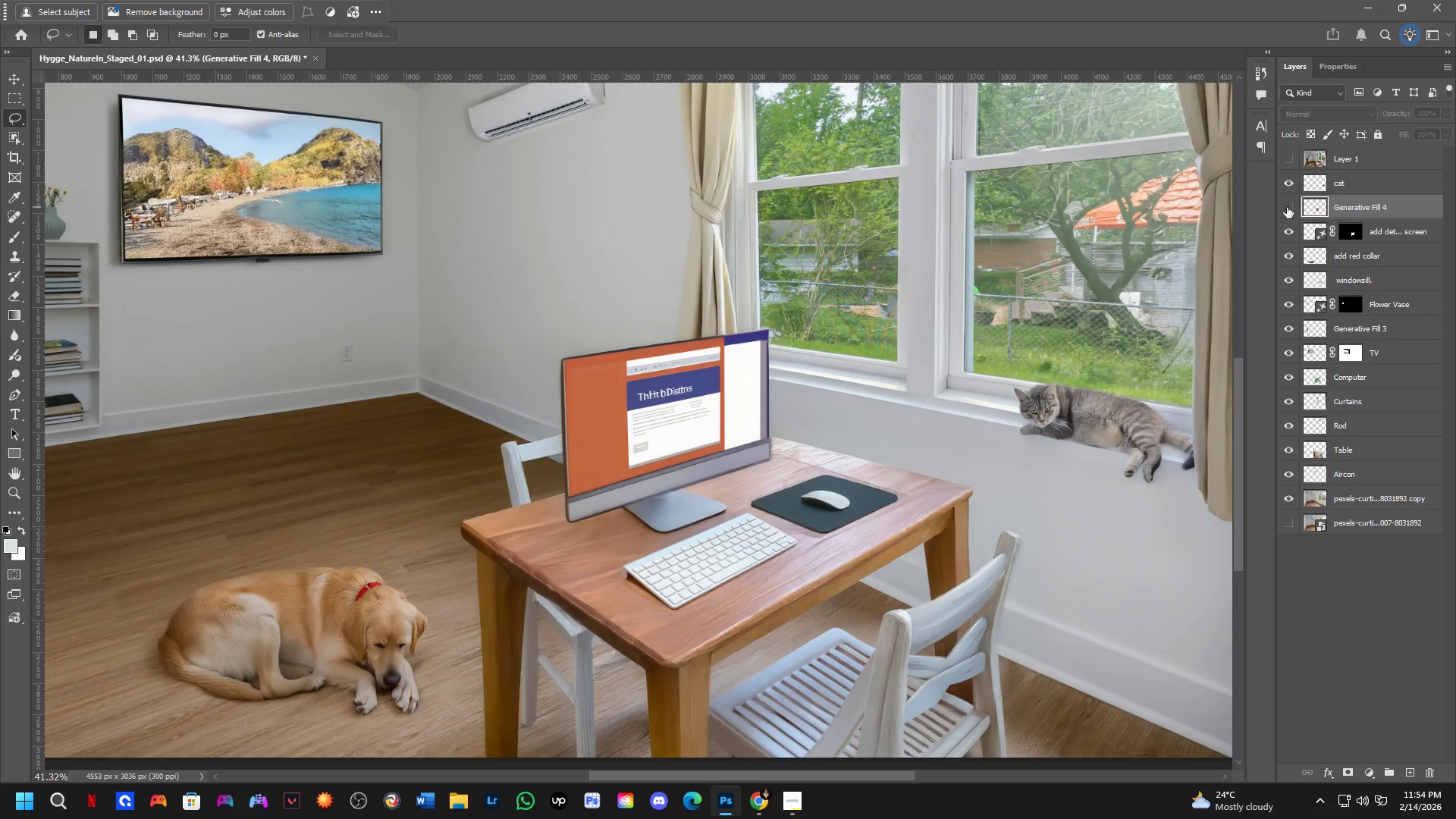 
left_click([1287, 207])
 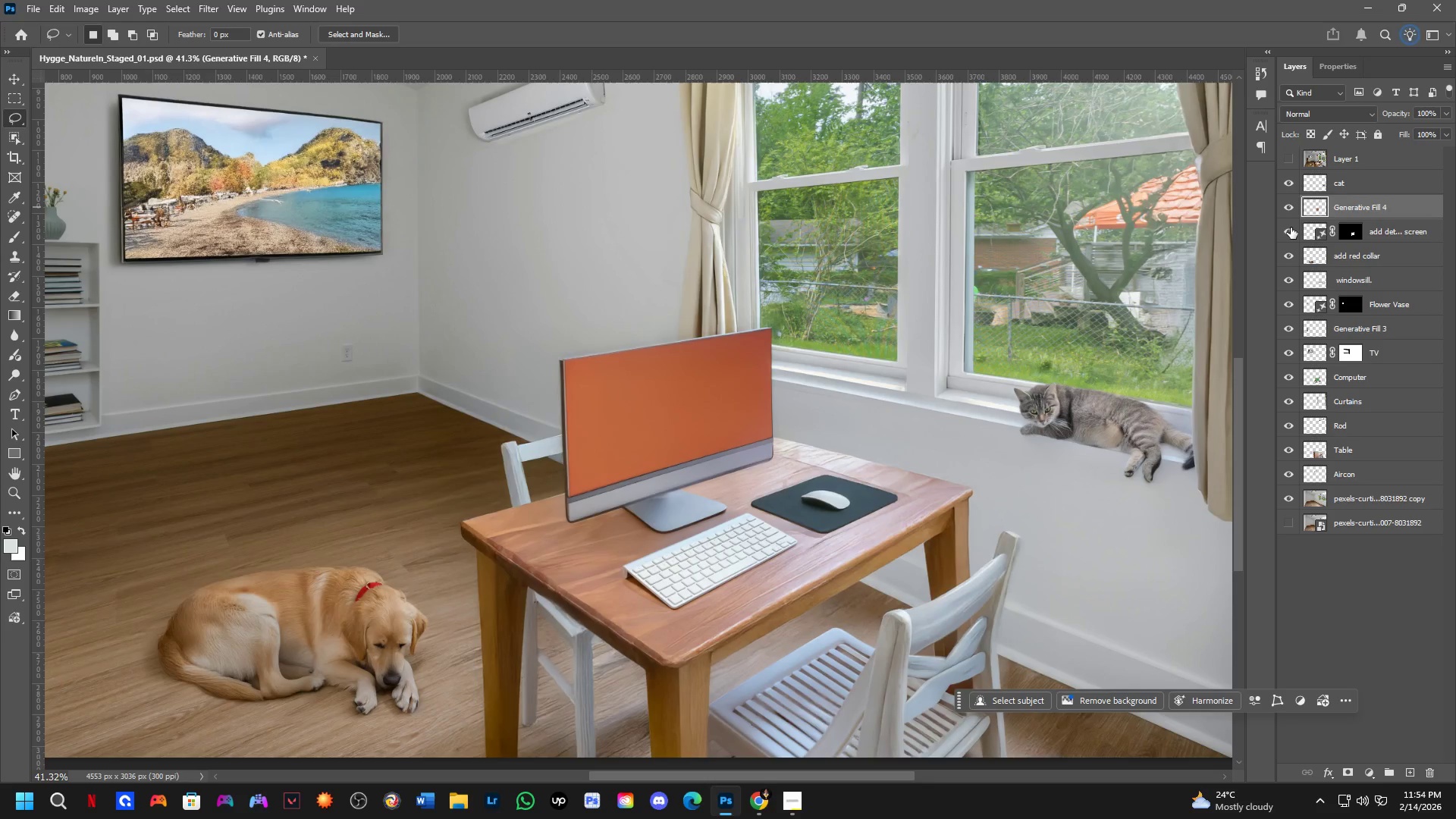 
double_click([1290, 228])
 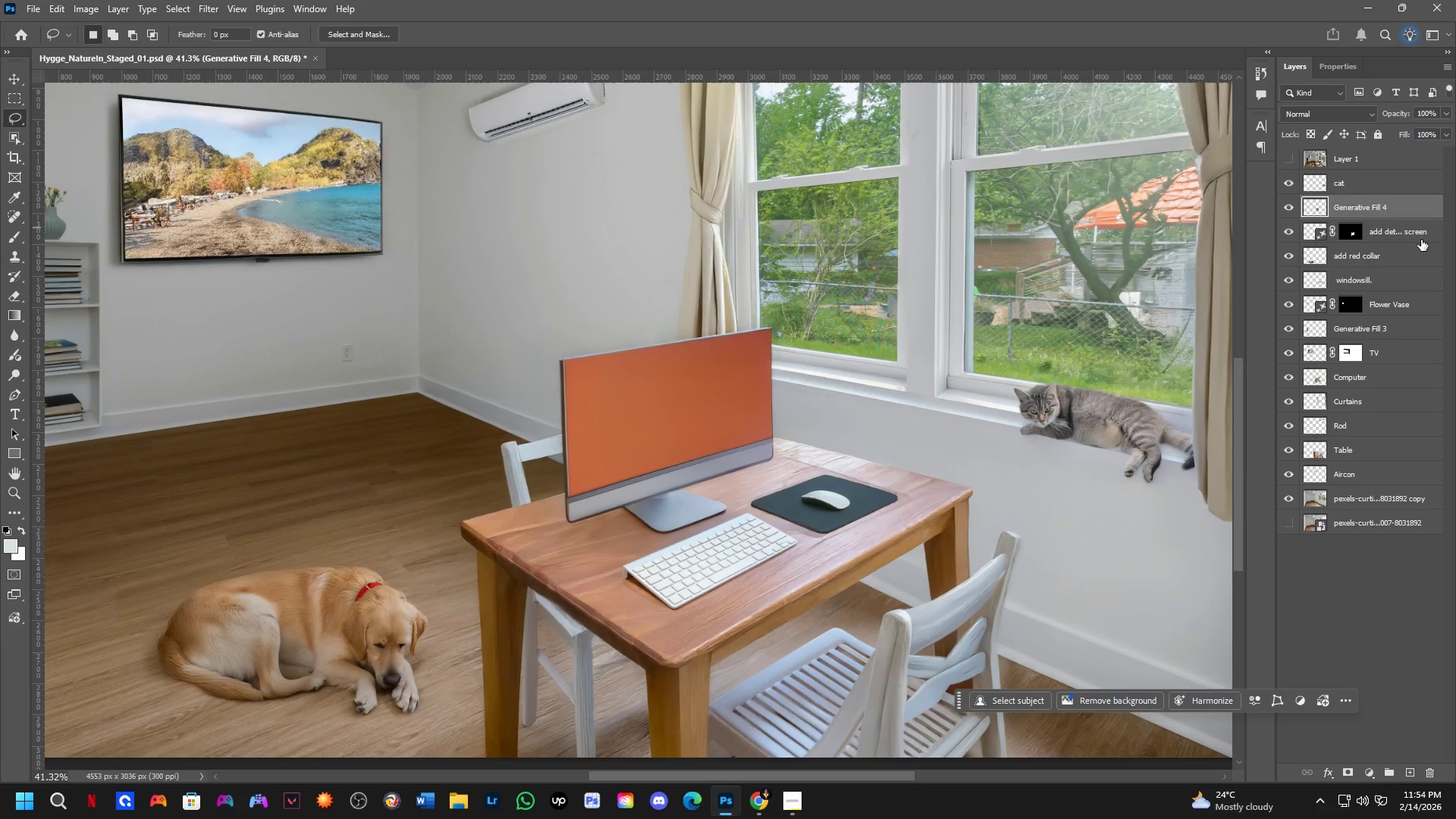 
key(Control+ControlLeft)
 